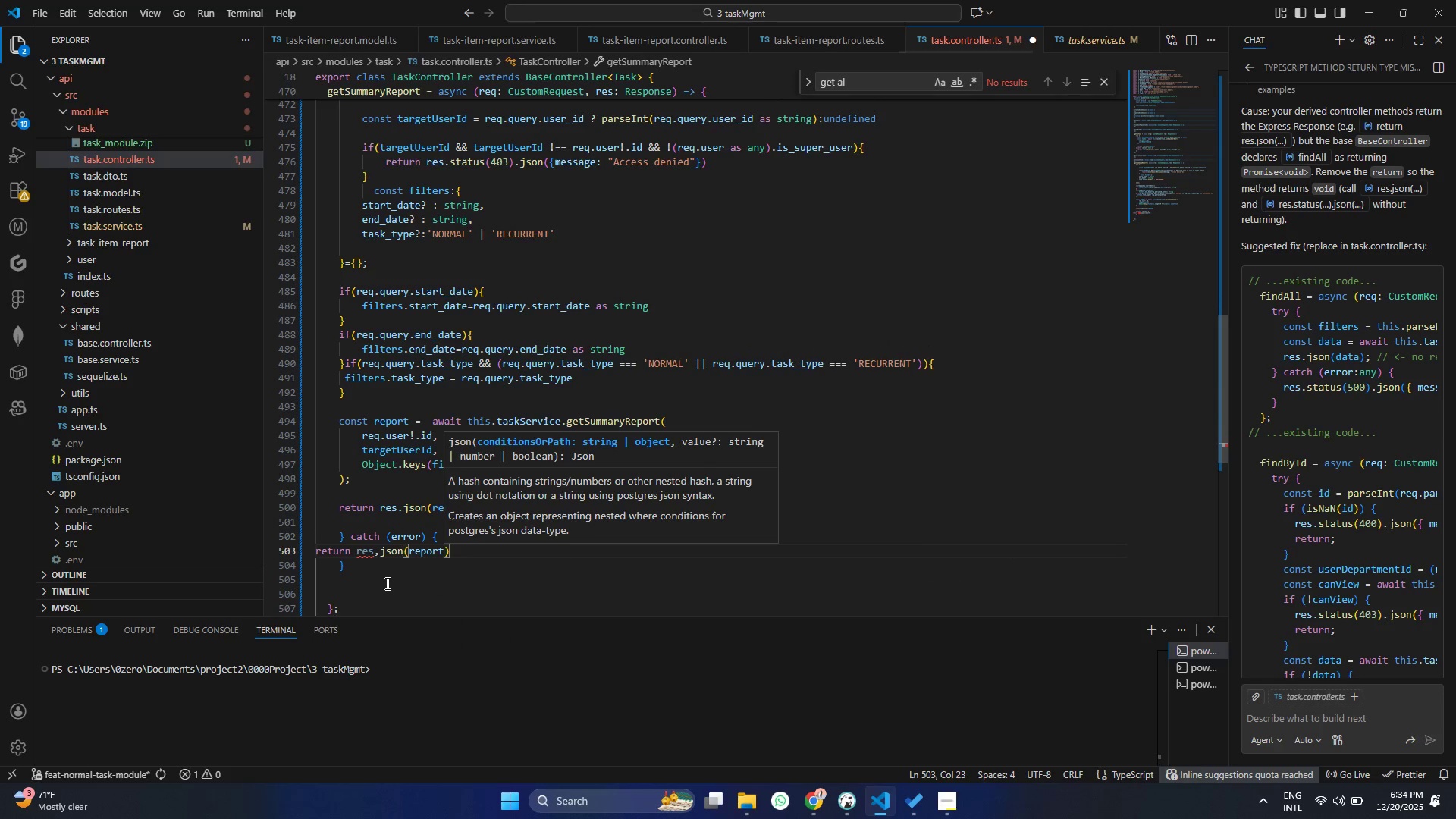 
key(Control+Z)
 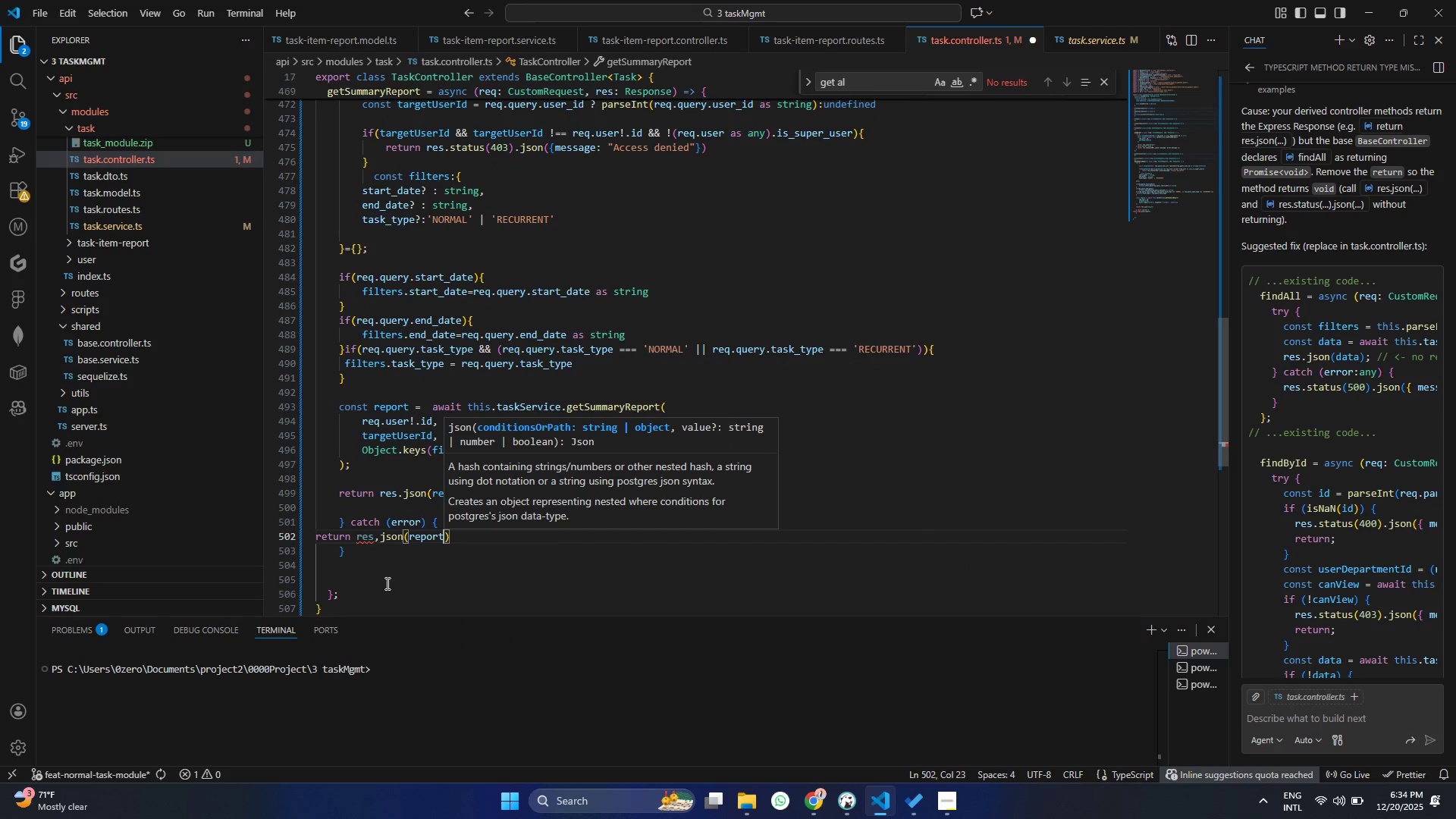 
key(Control+ControlLeft)
 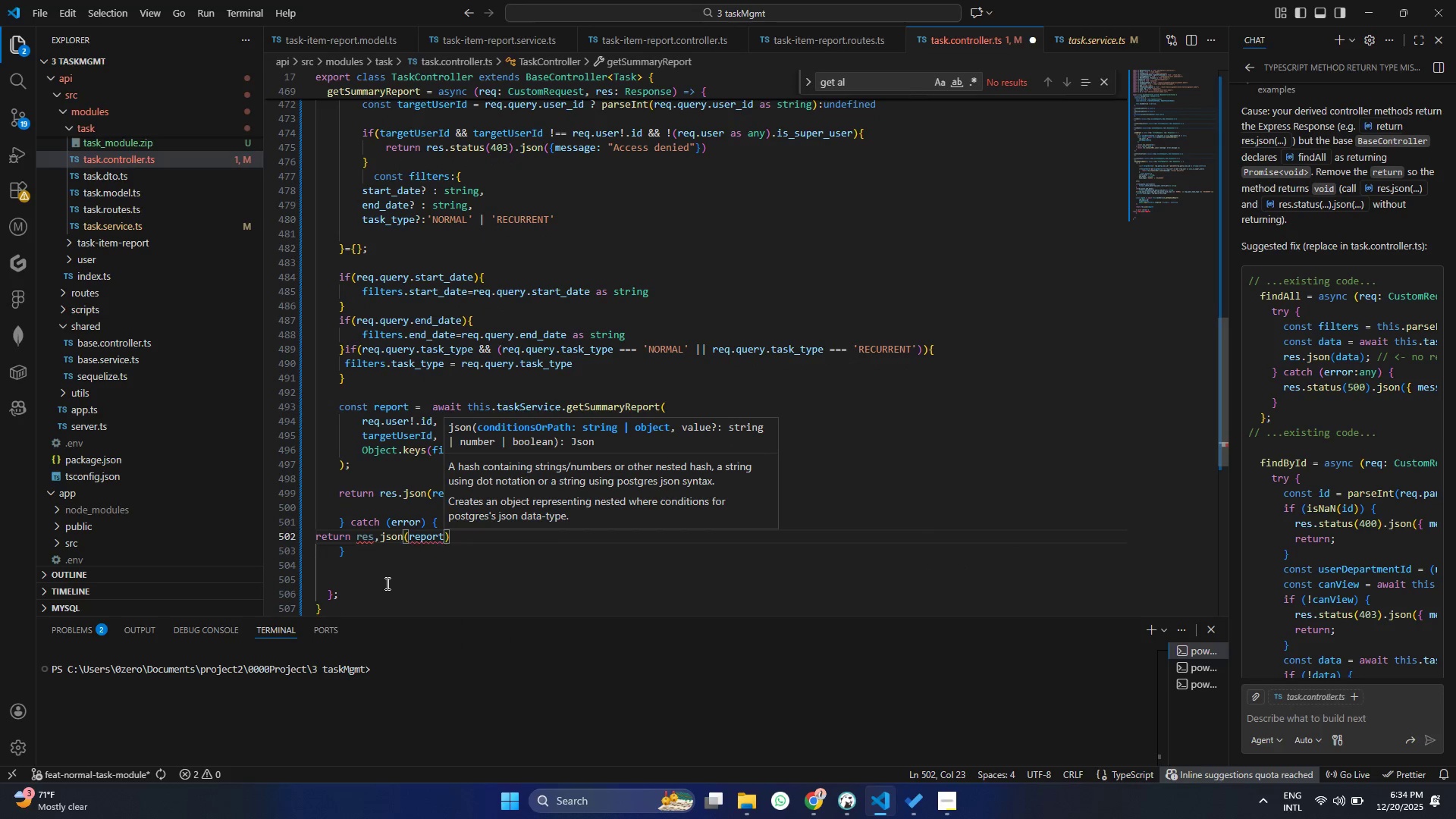 
key(Control+Z)
 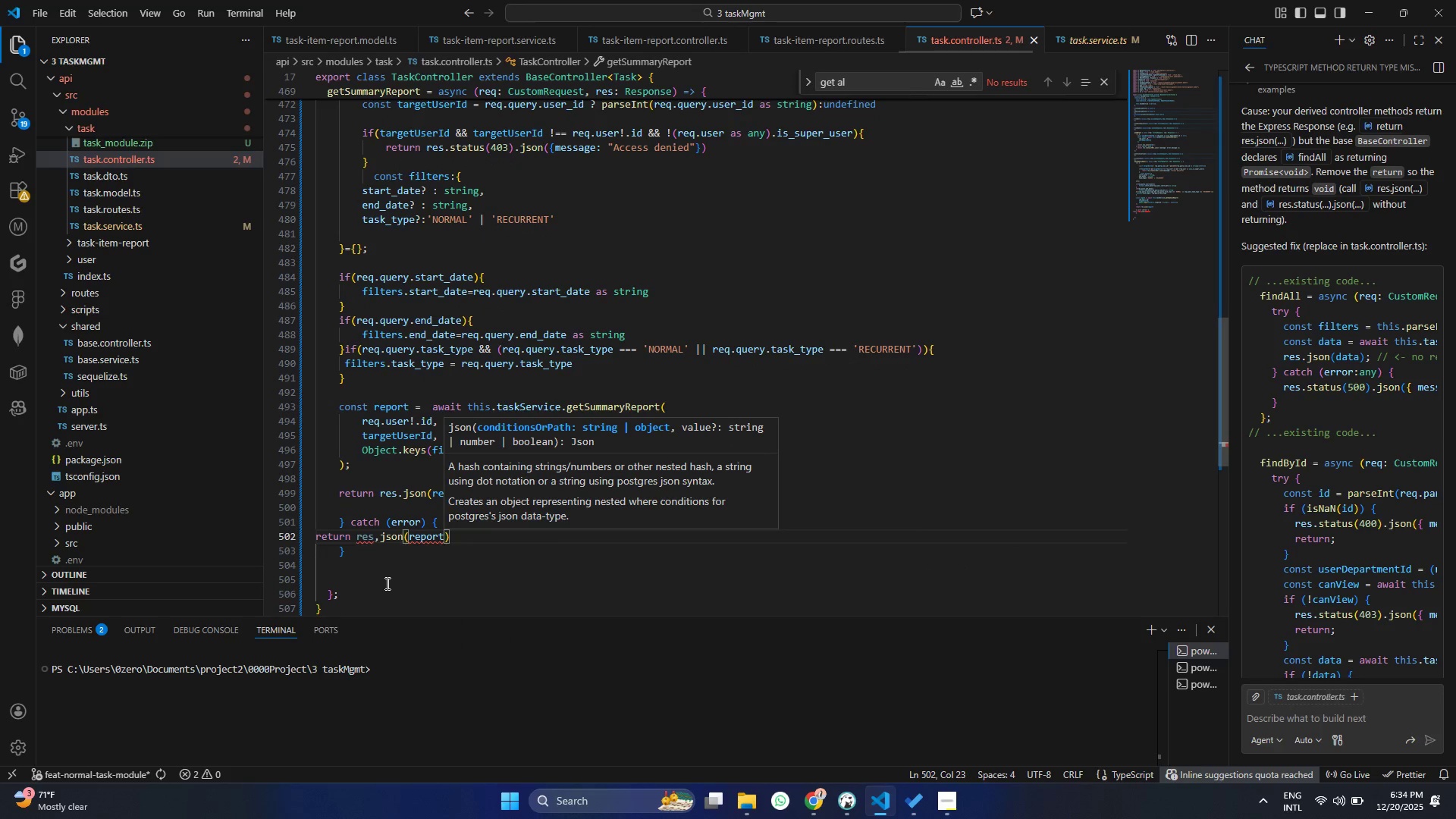 
key(Control+ControlLeft)
 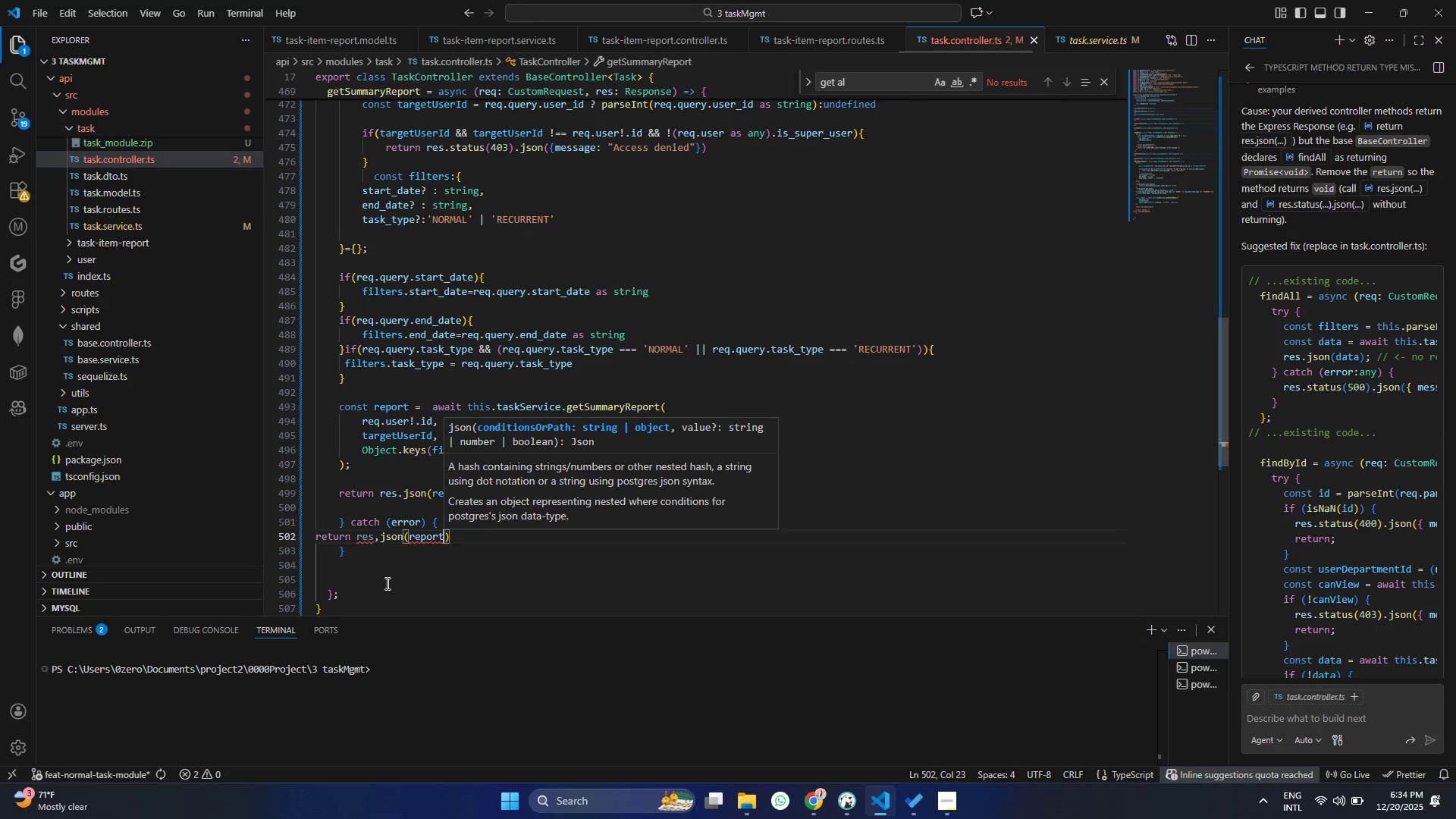 
key(Control+Z)
 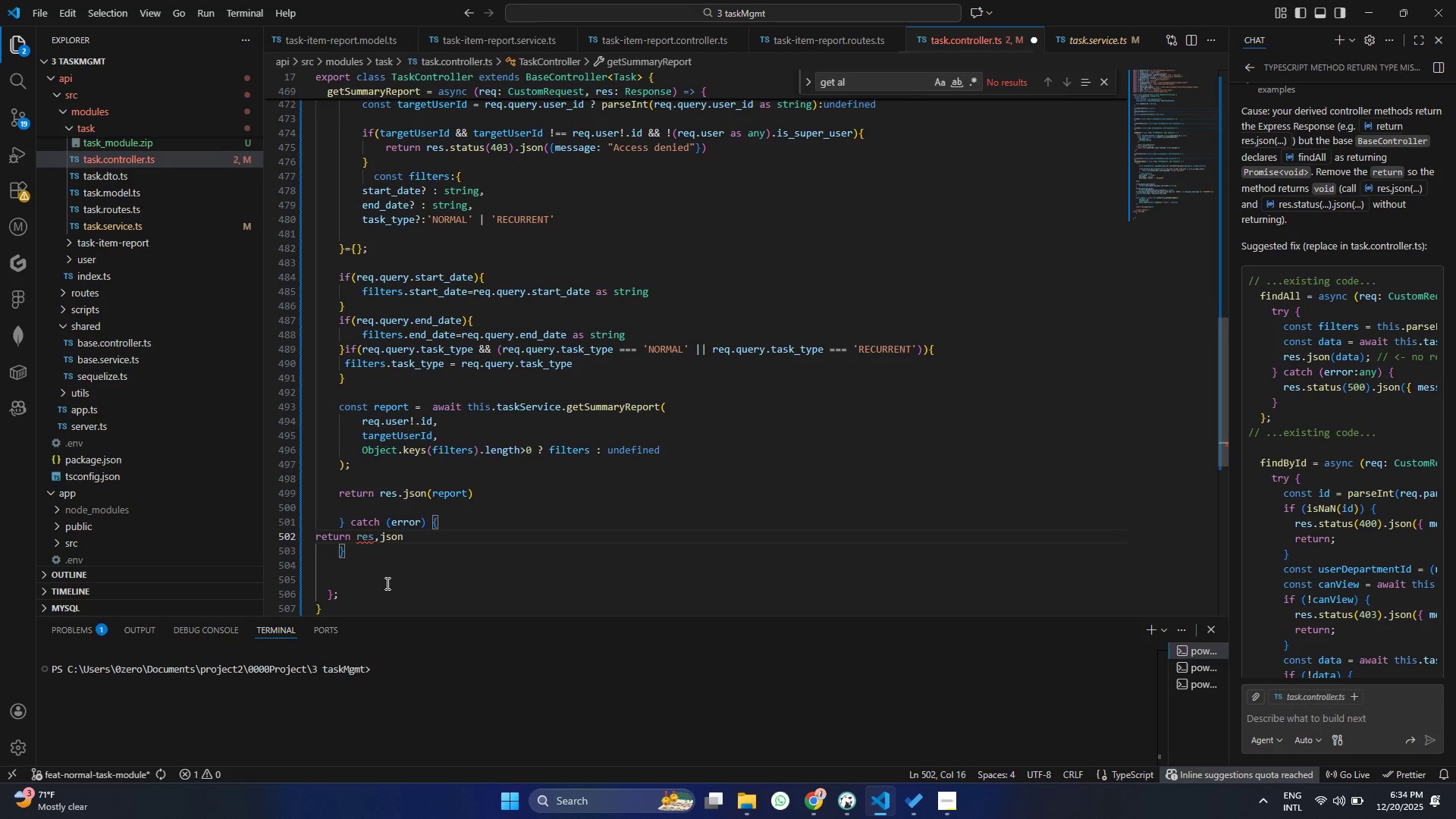 
key(Control+ControlLeft)
 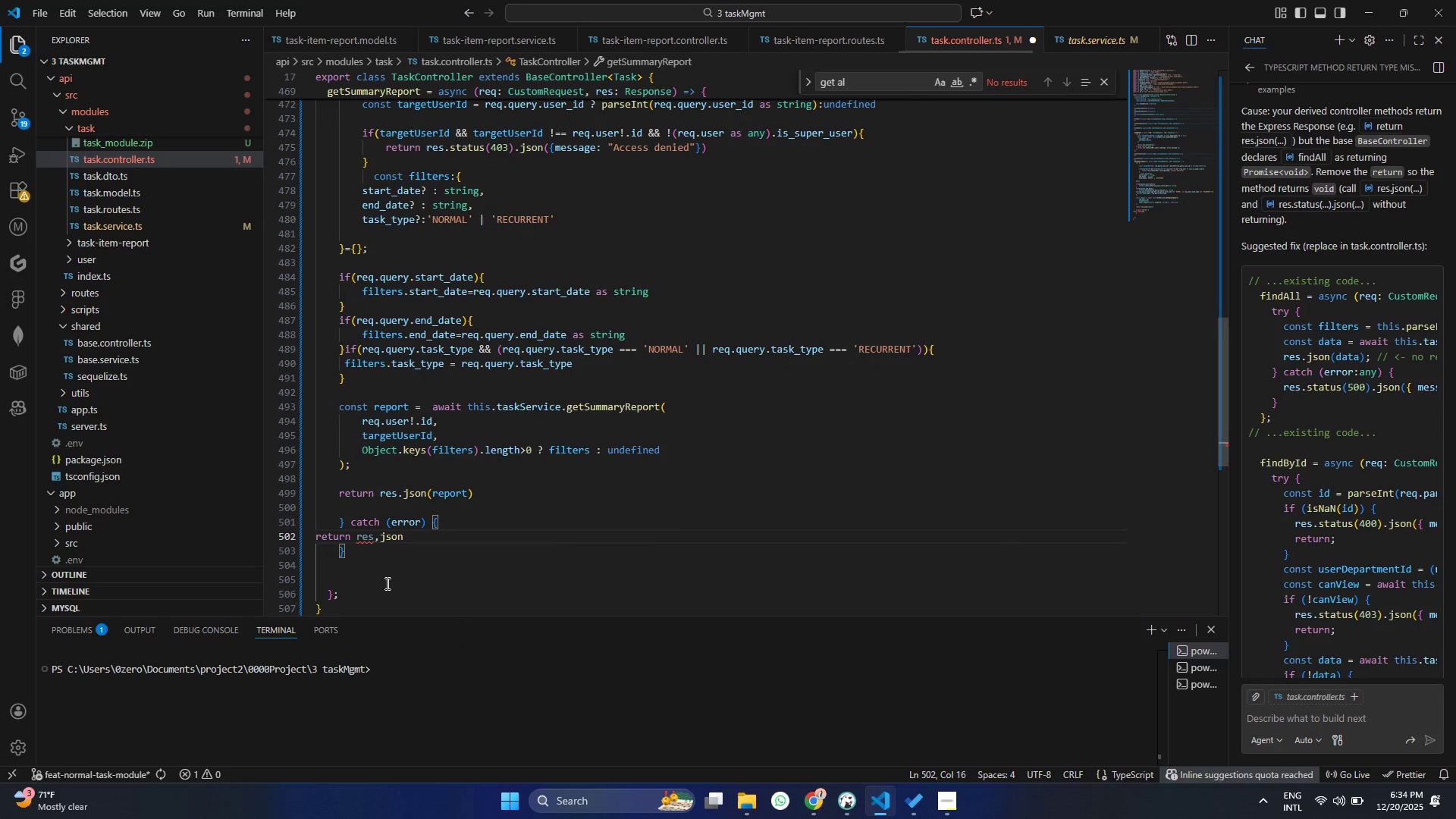 
key(Control+Z)
 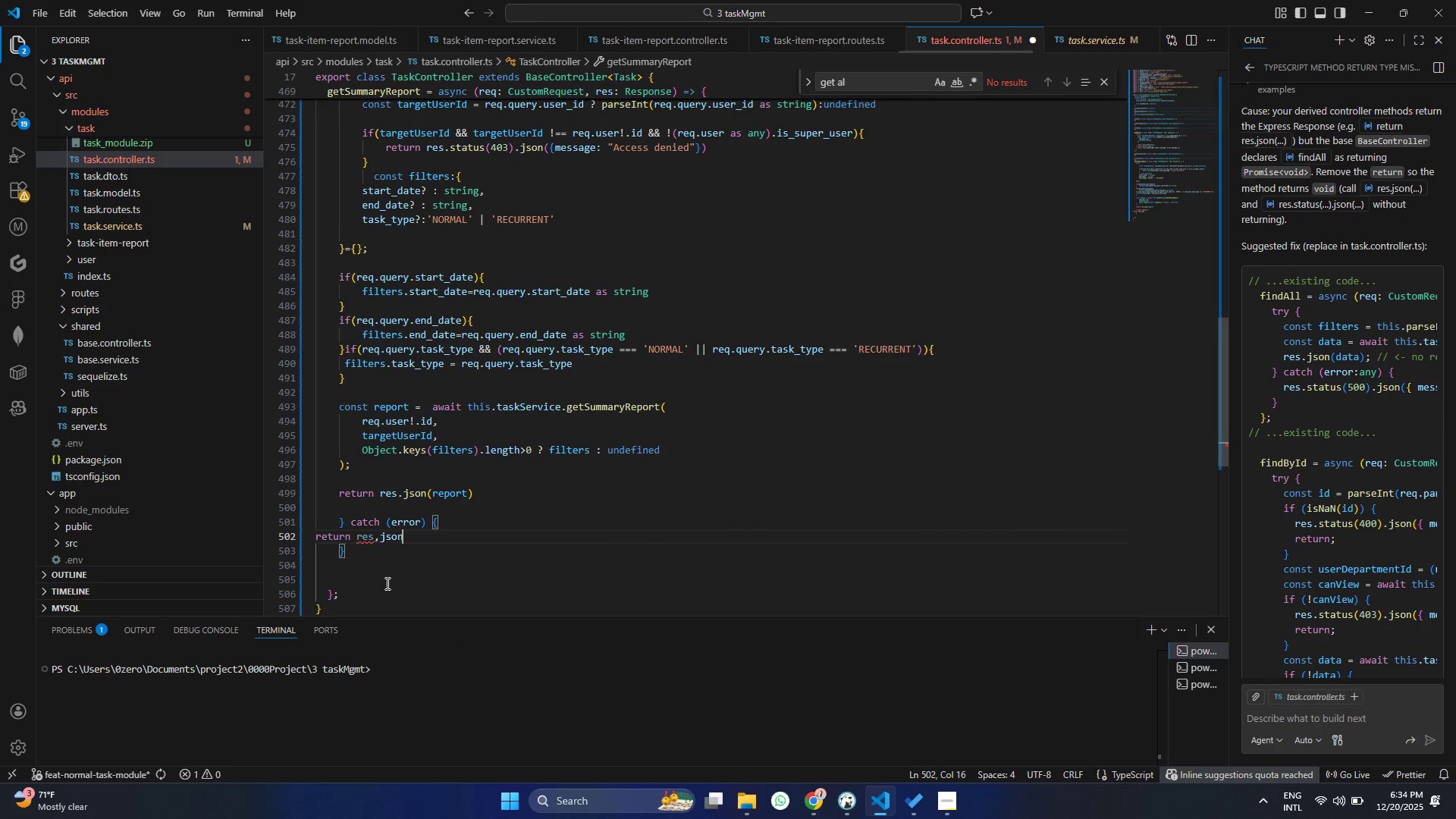 
key(Control+ControlLeft)
 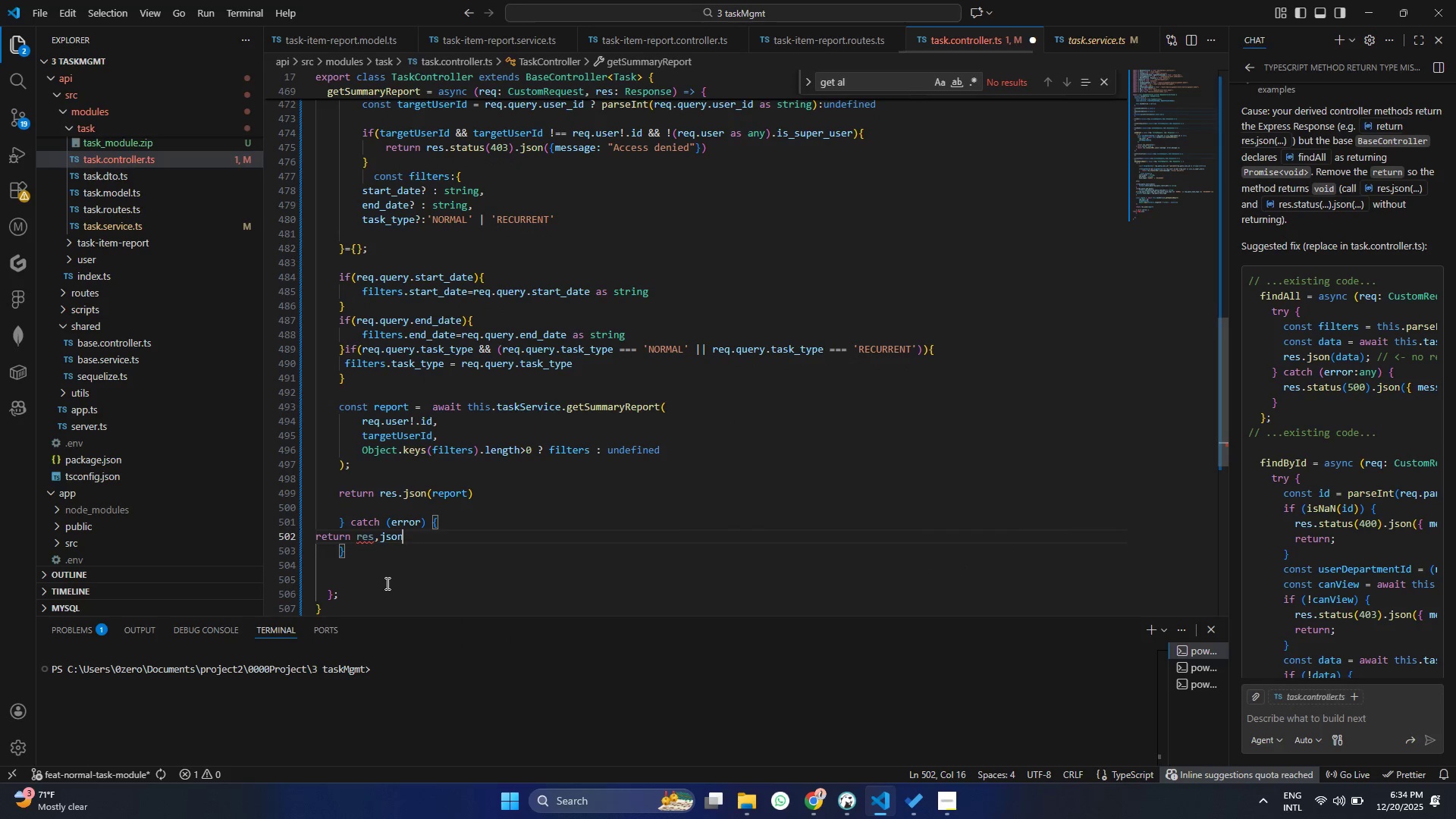 
key(Control+Z)
 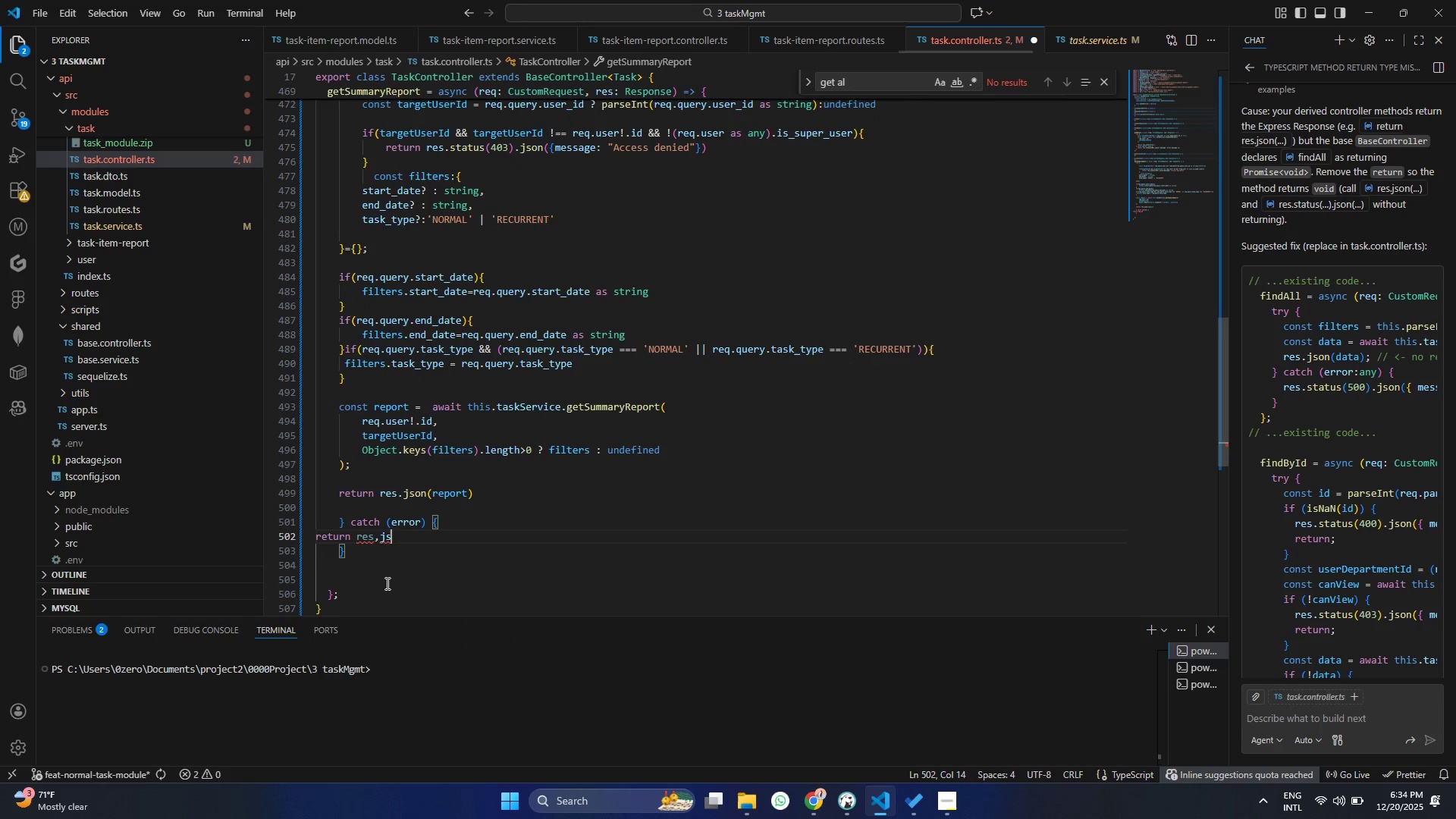 
key(Control+Z)
 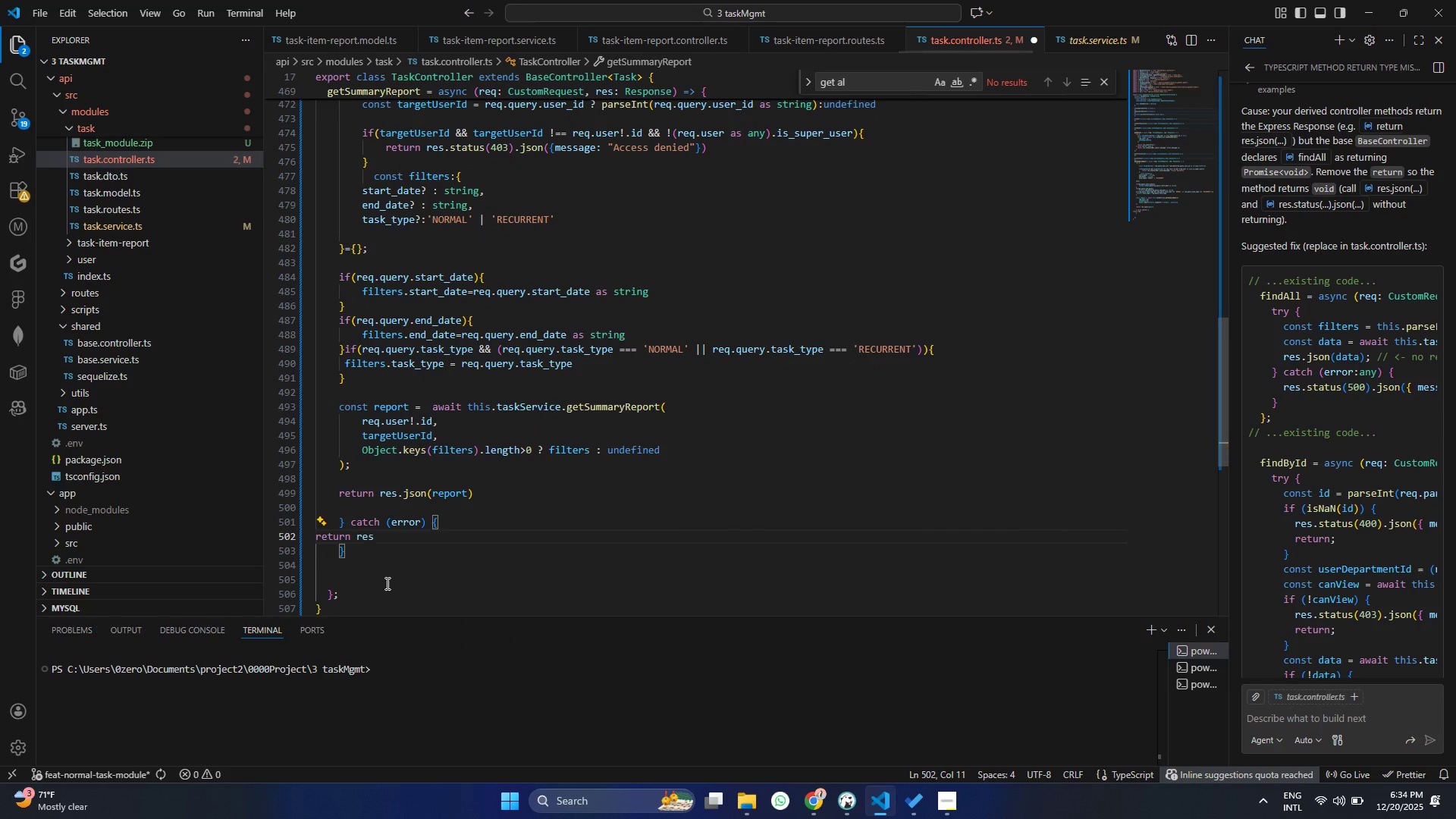 
type(.sta)
 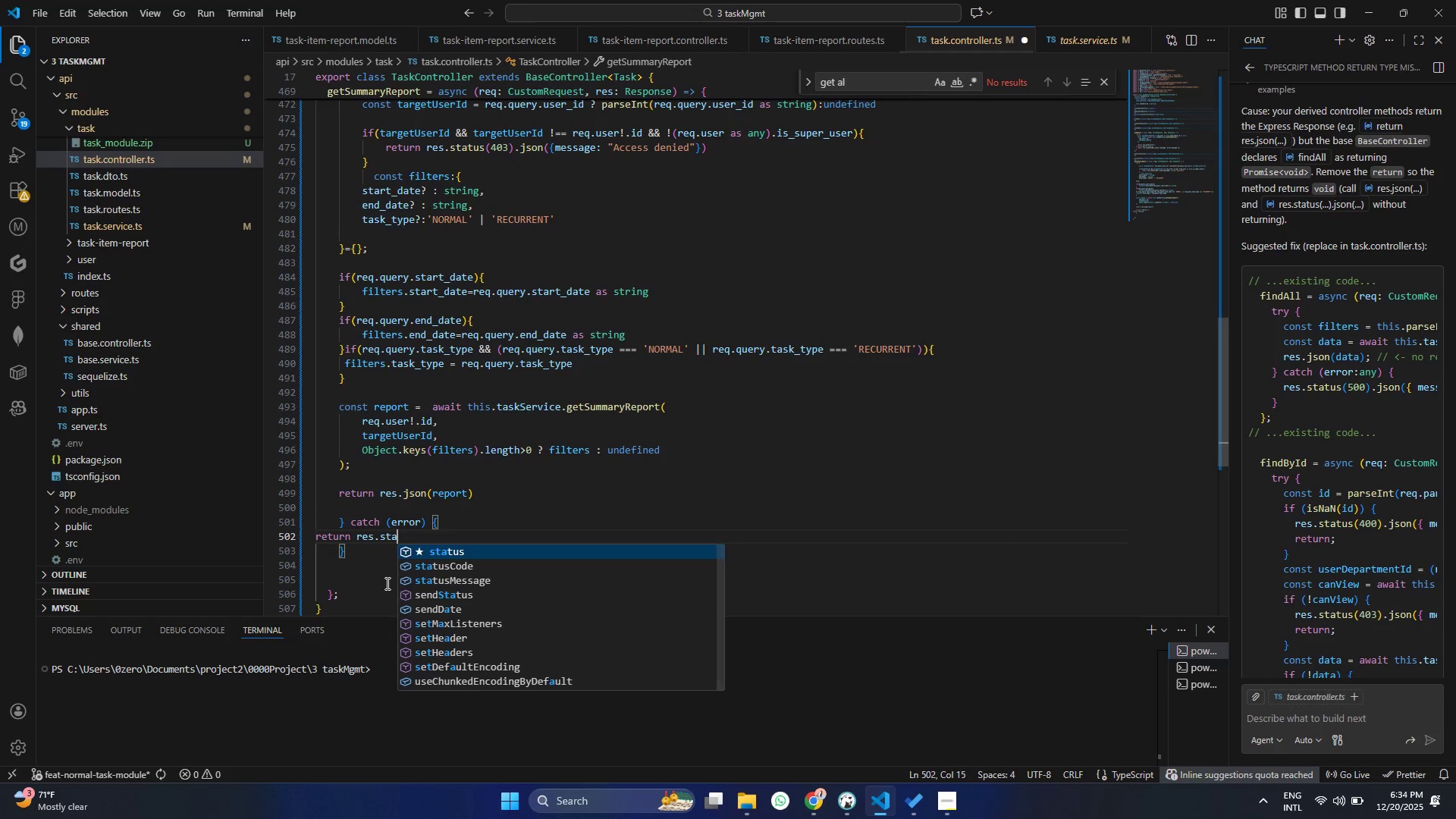 
key(Enter)
 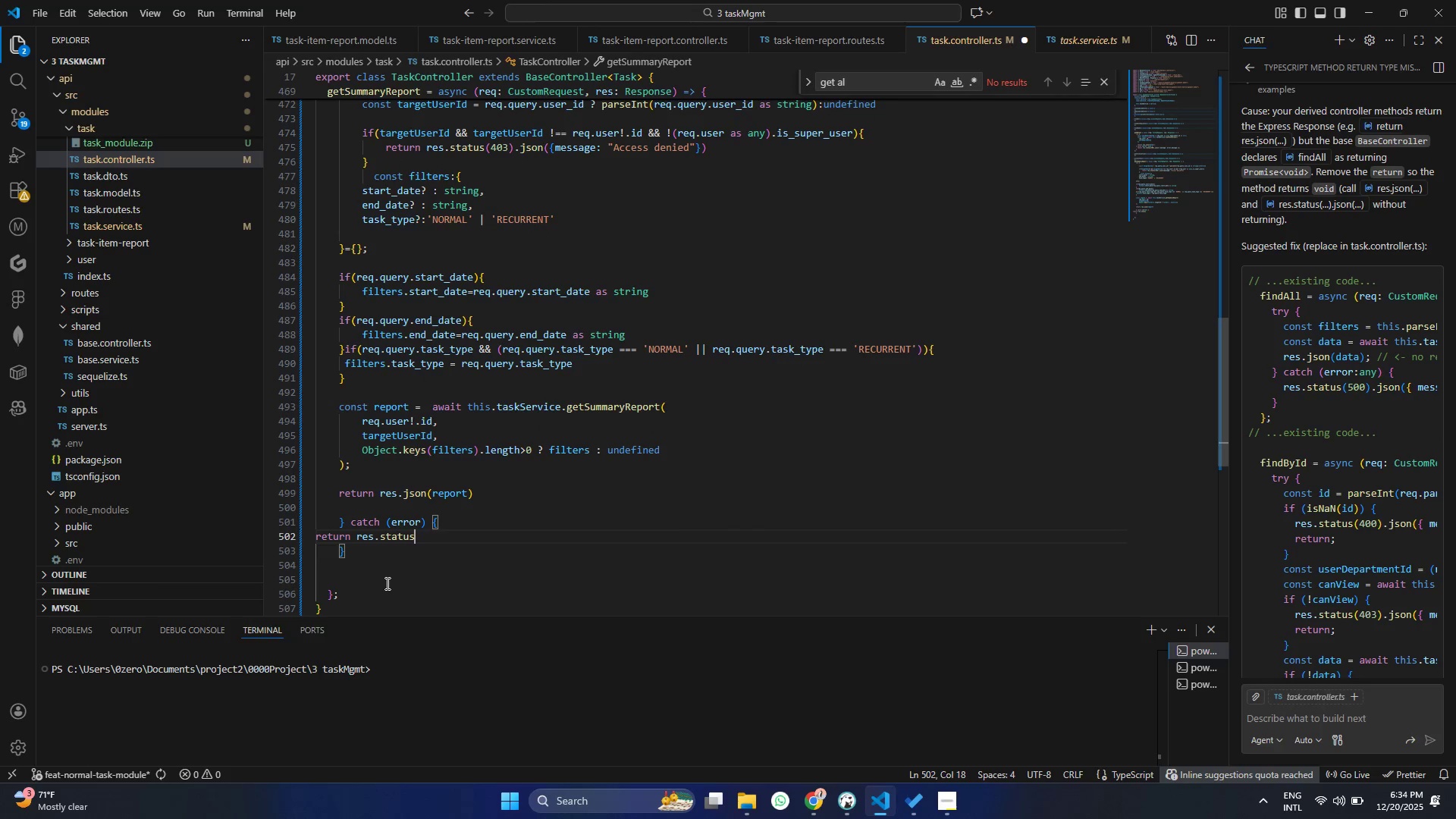 
type((500)
 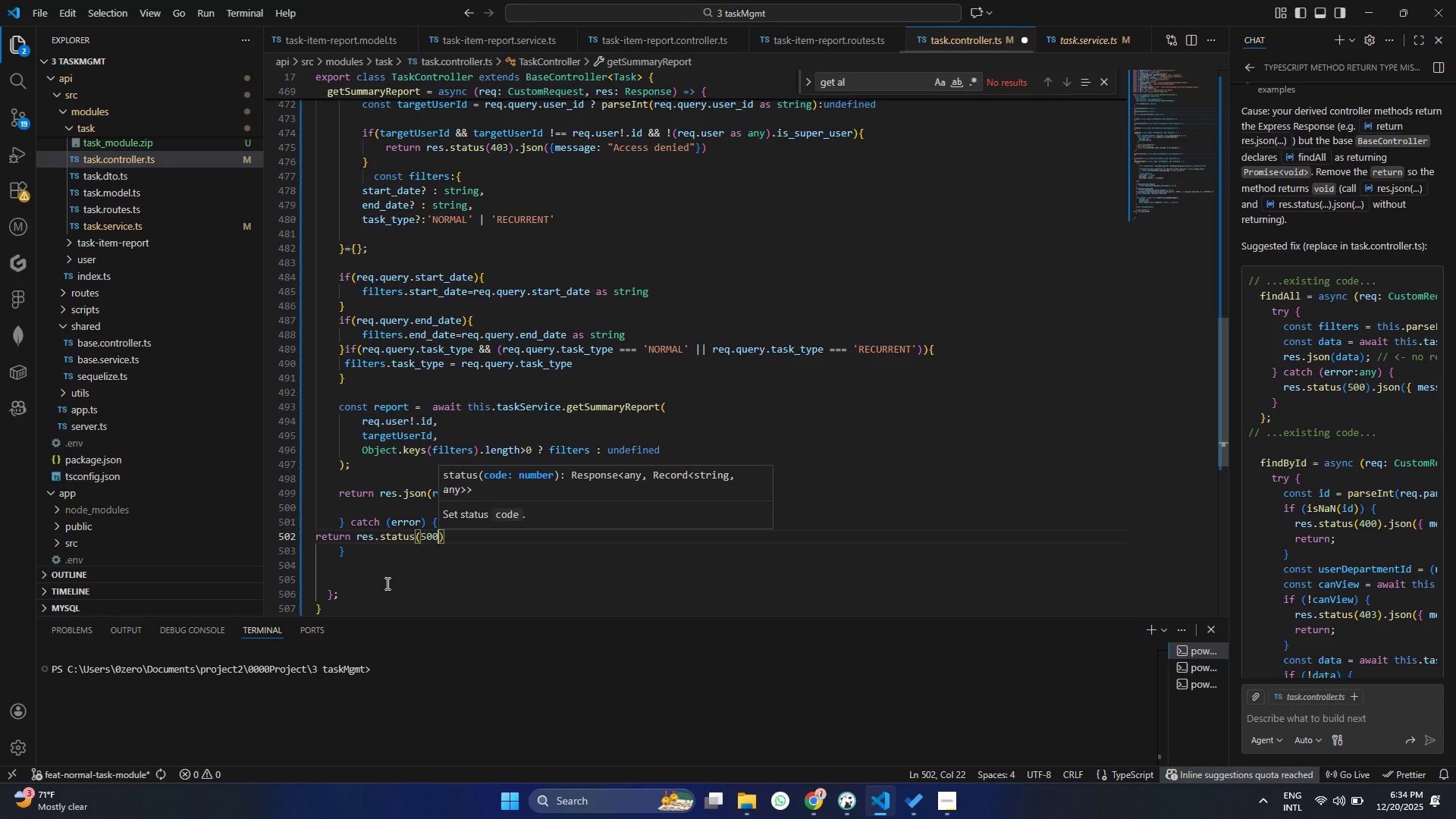 
key(ArrowRight)
 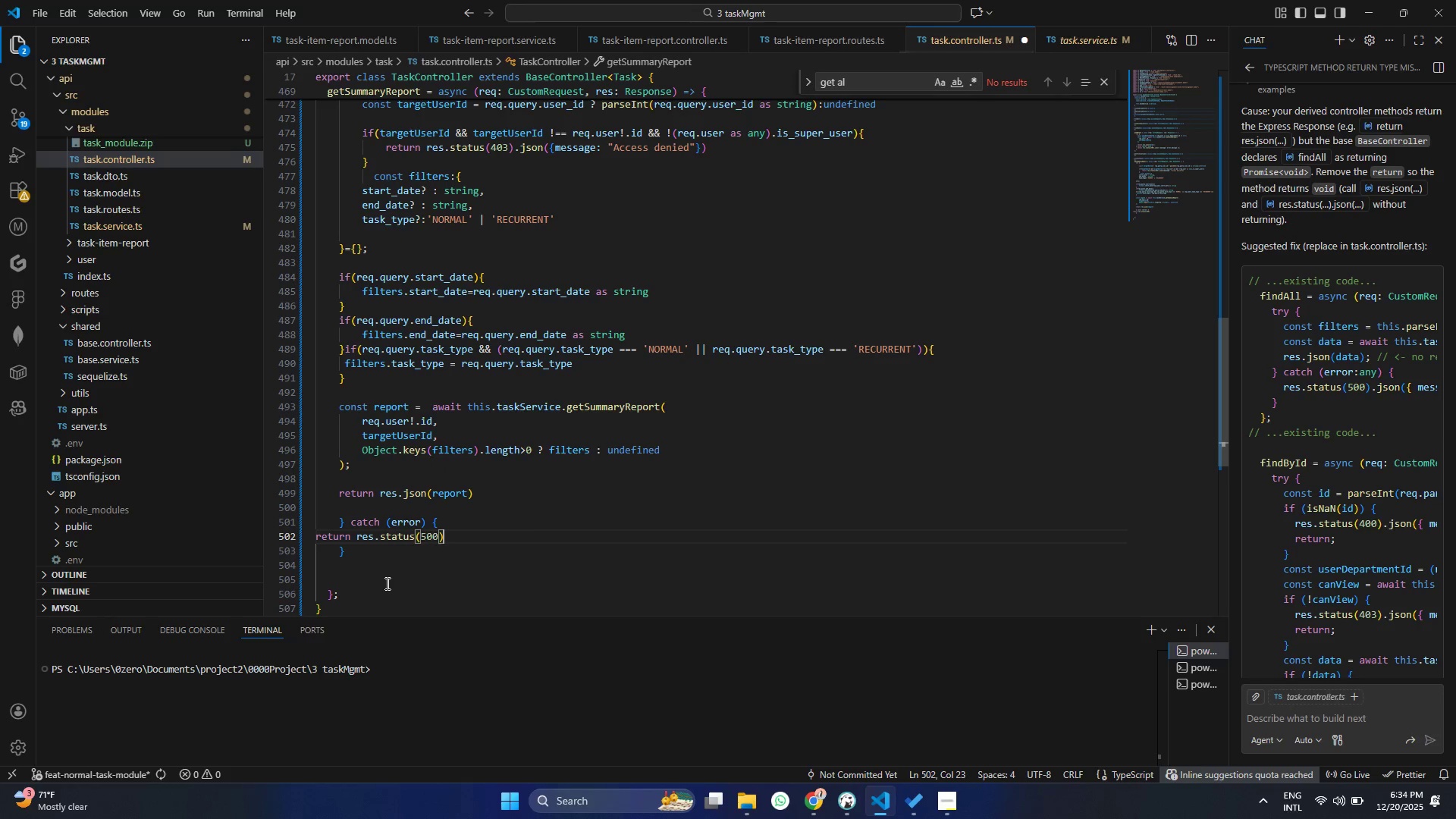 
type(.js)
 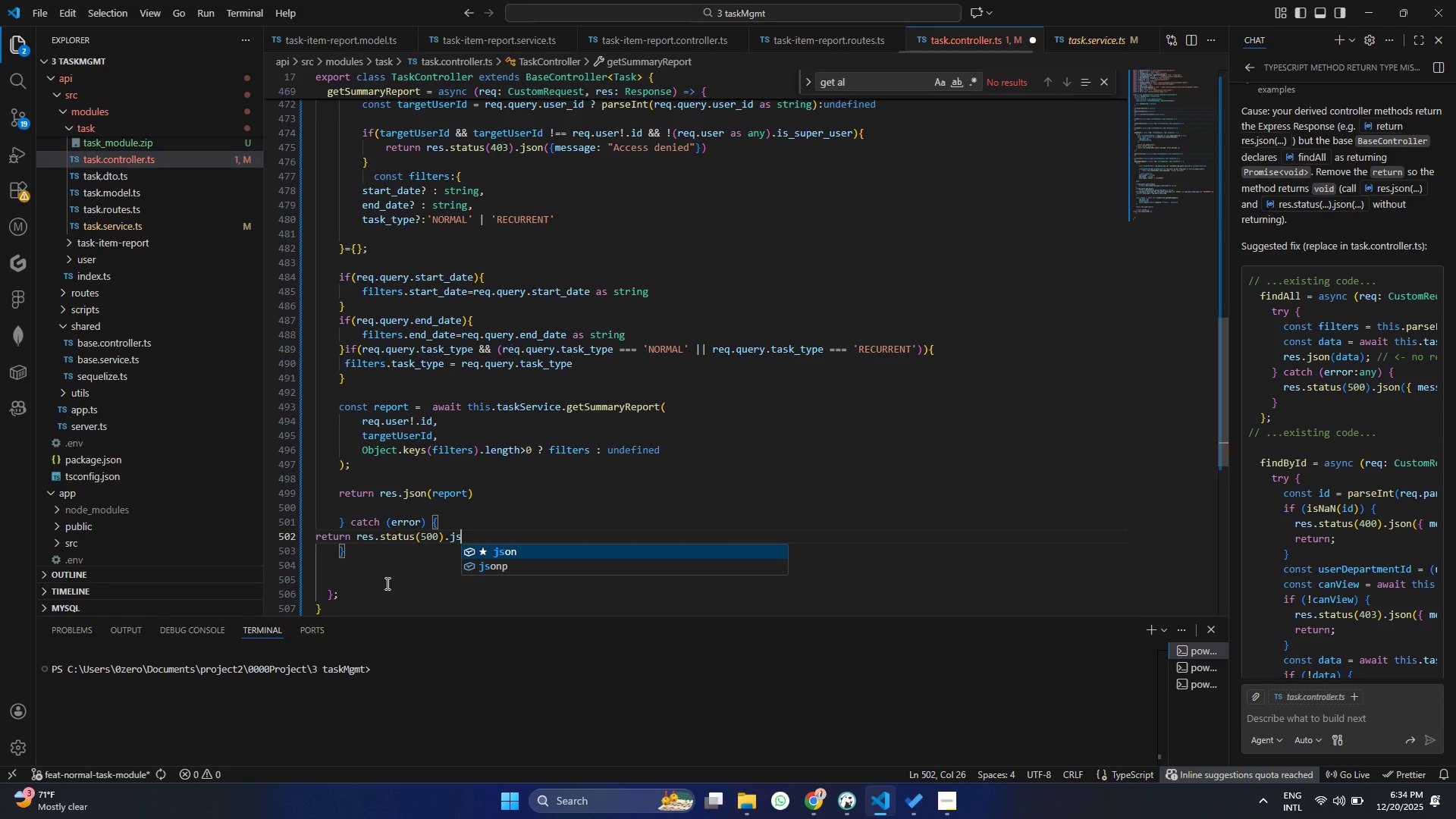 
key(Enter)
 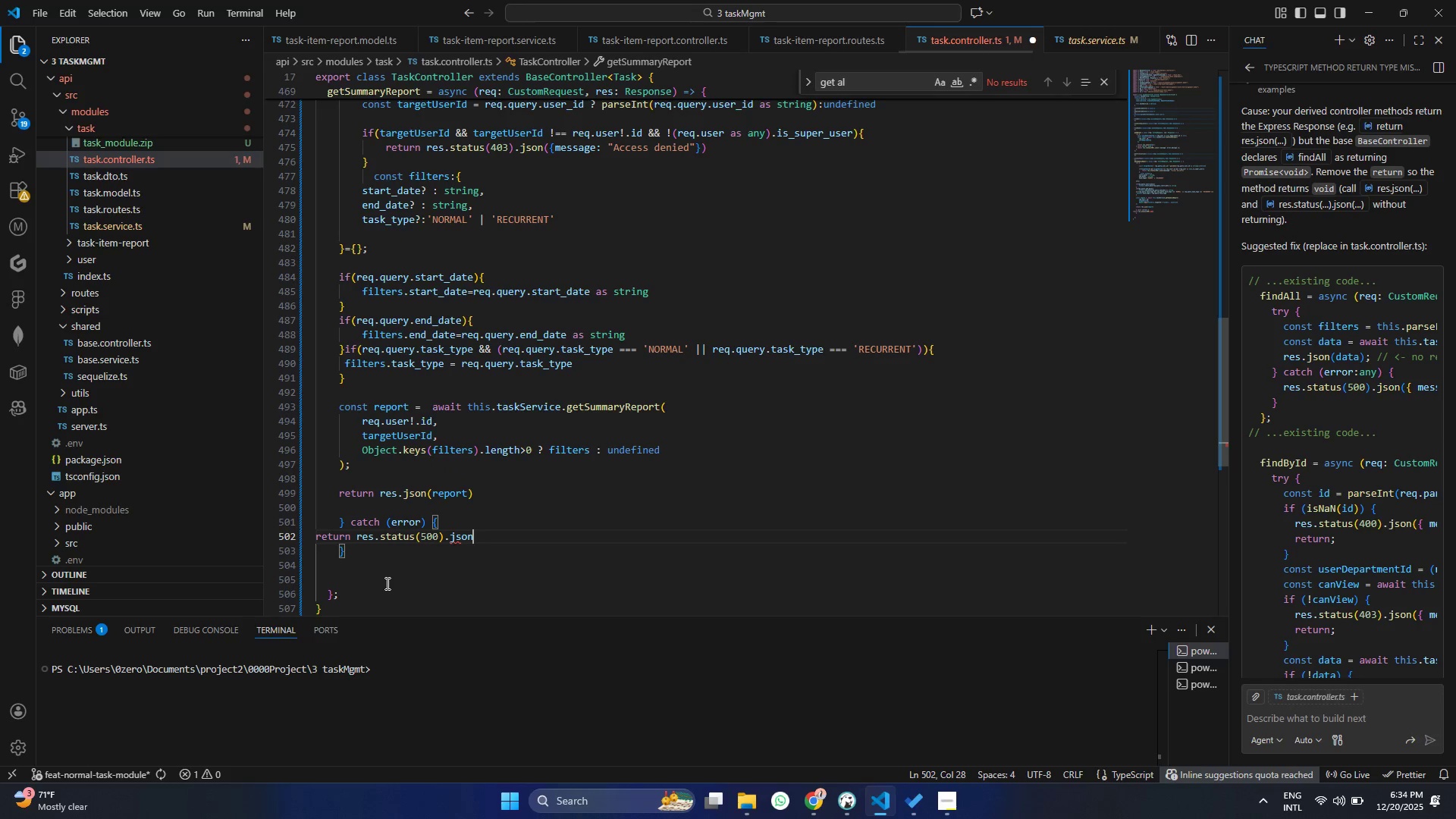 
type(({message: "")
 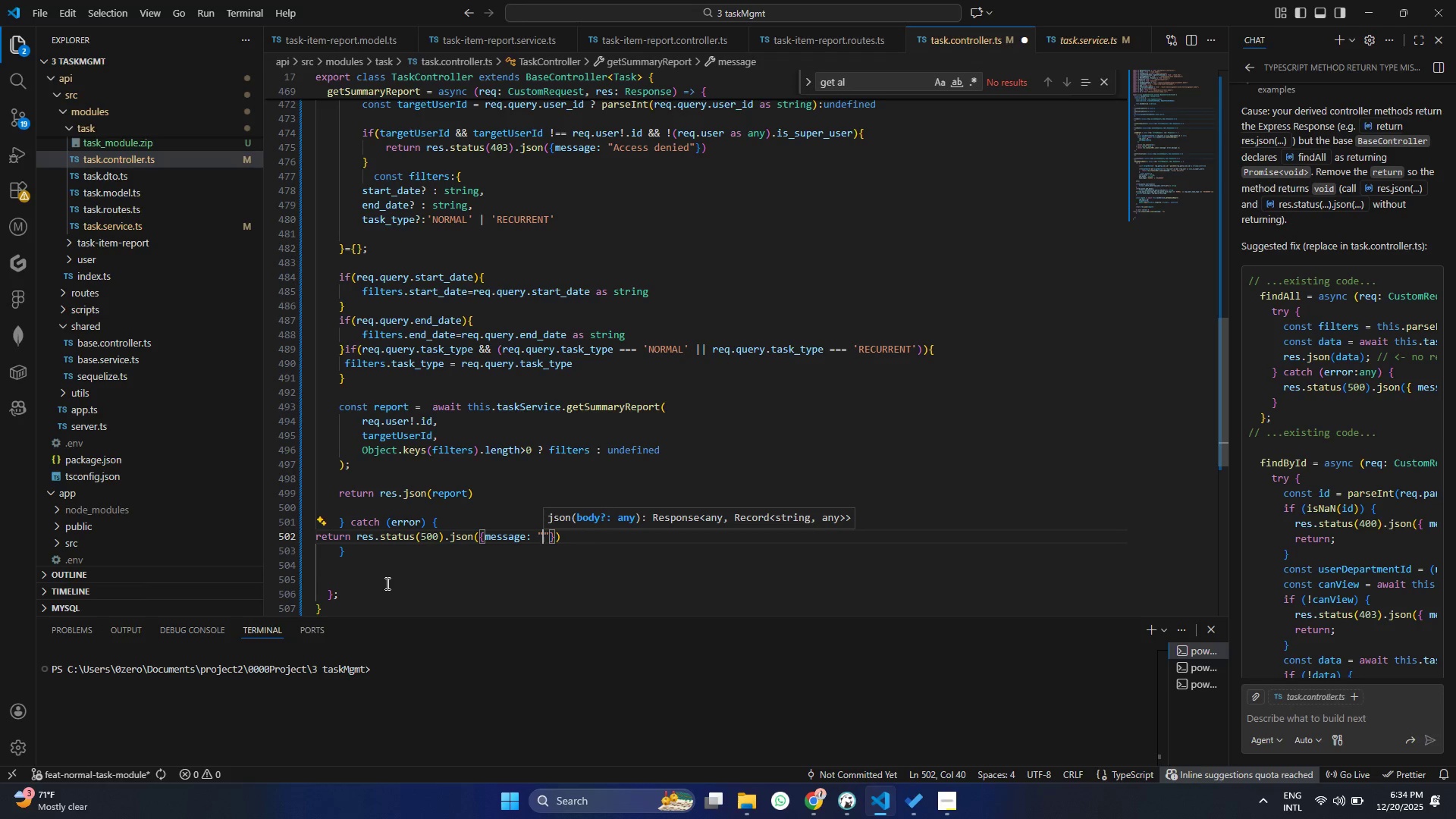 
 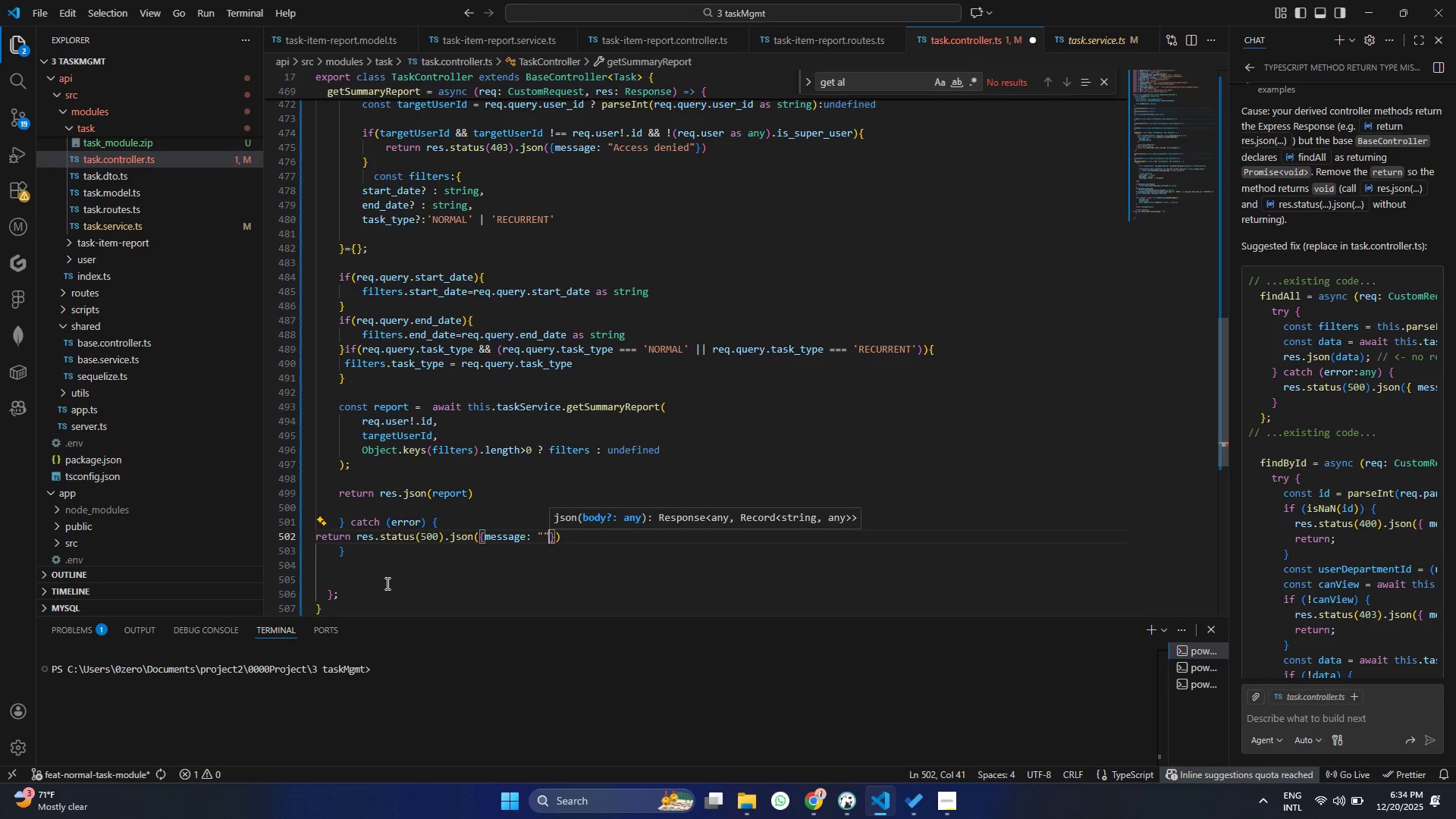 
key(ArrowLeft)
 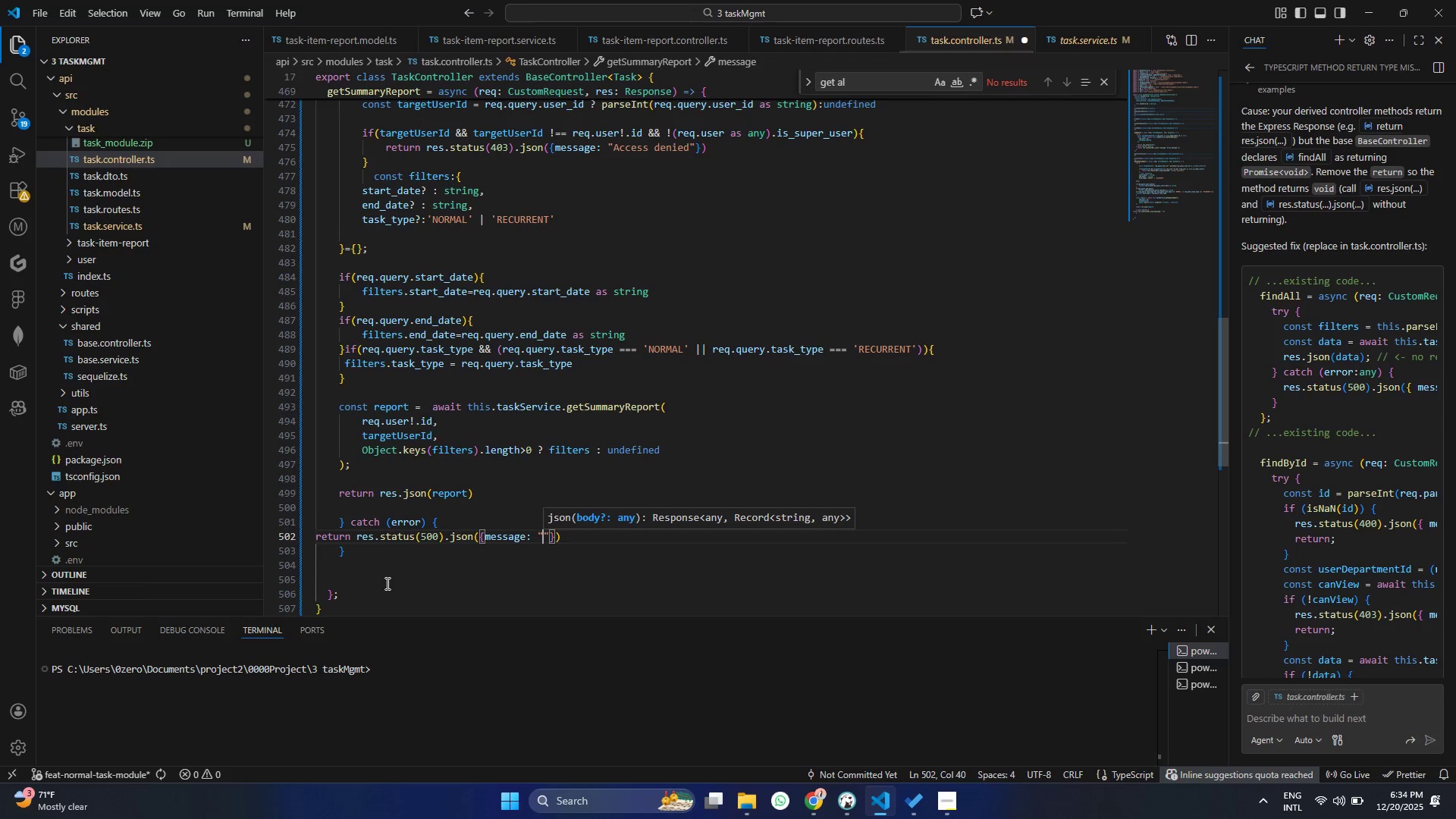 
key(Control+ControlLeft)
 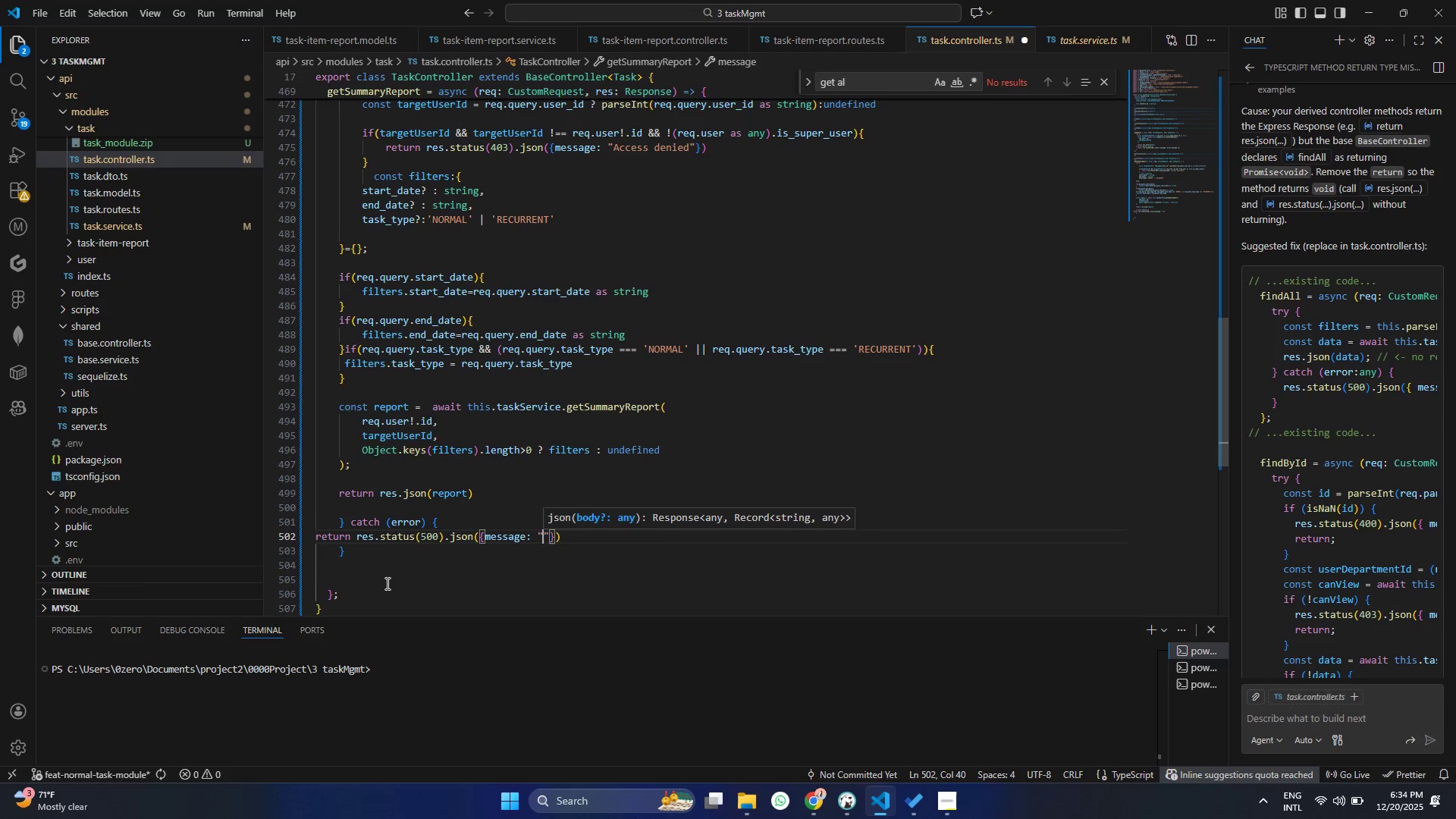 
key(Control+Z)
 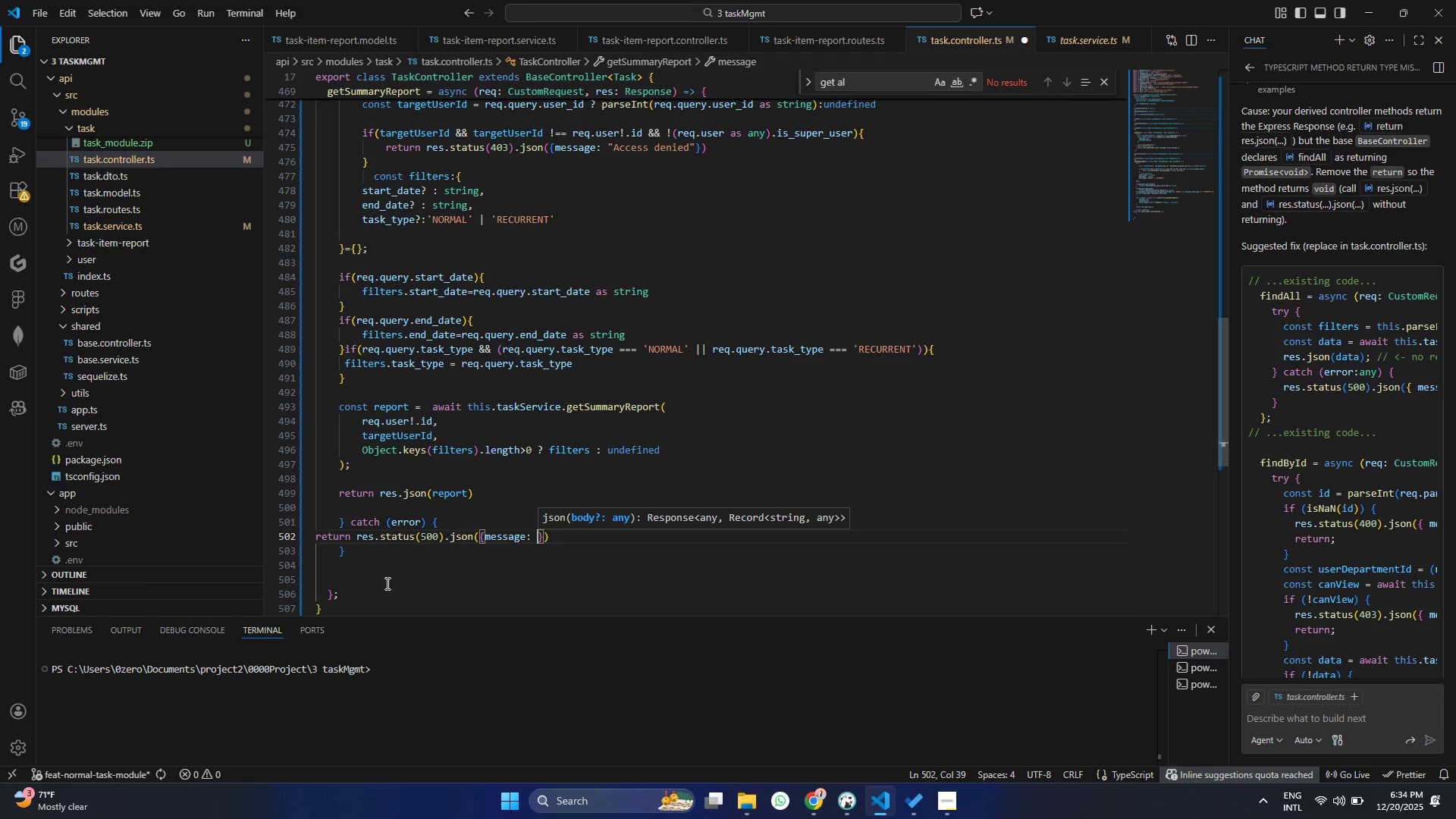 
type(er)
 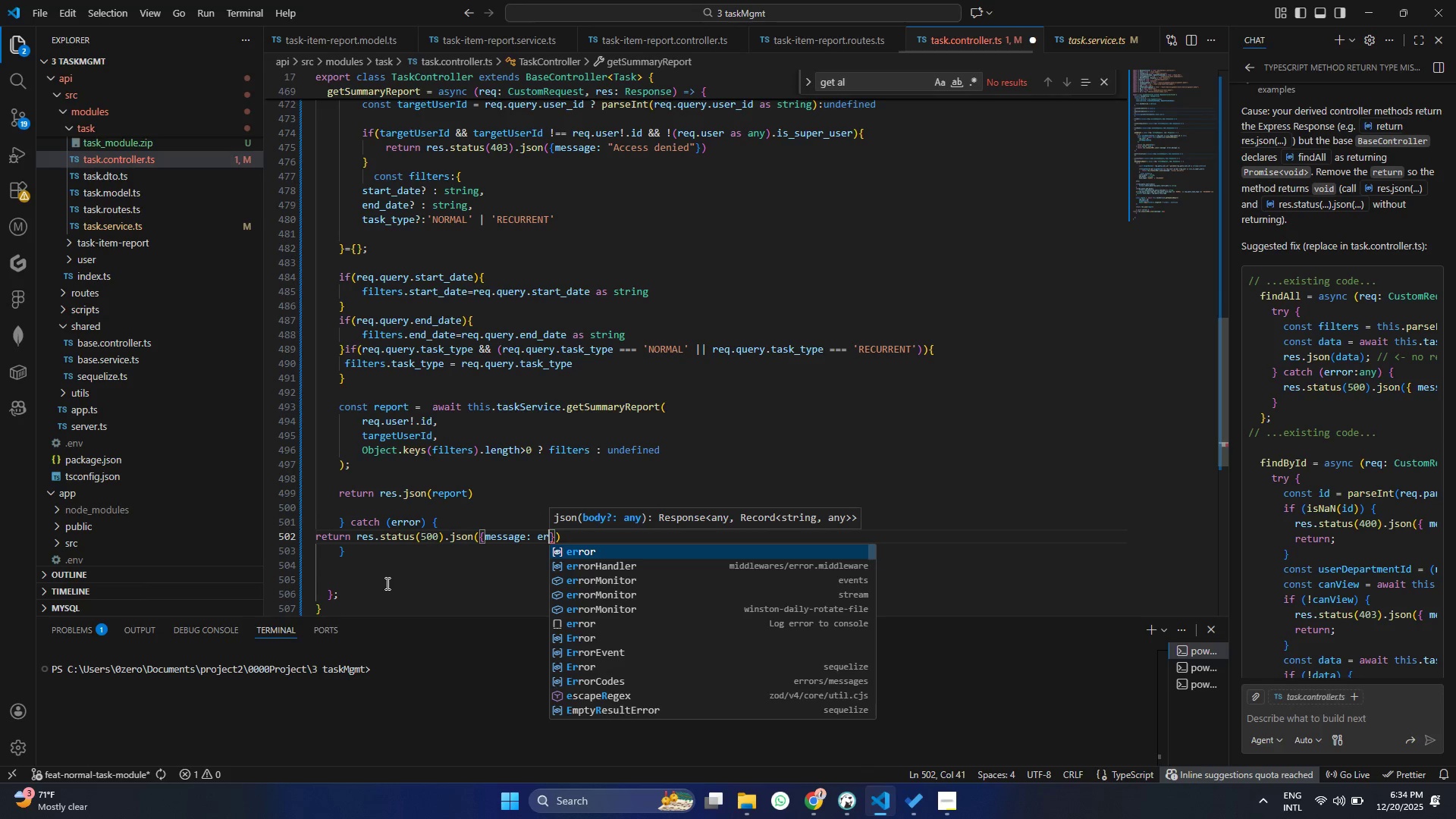 
key(Enter)
 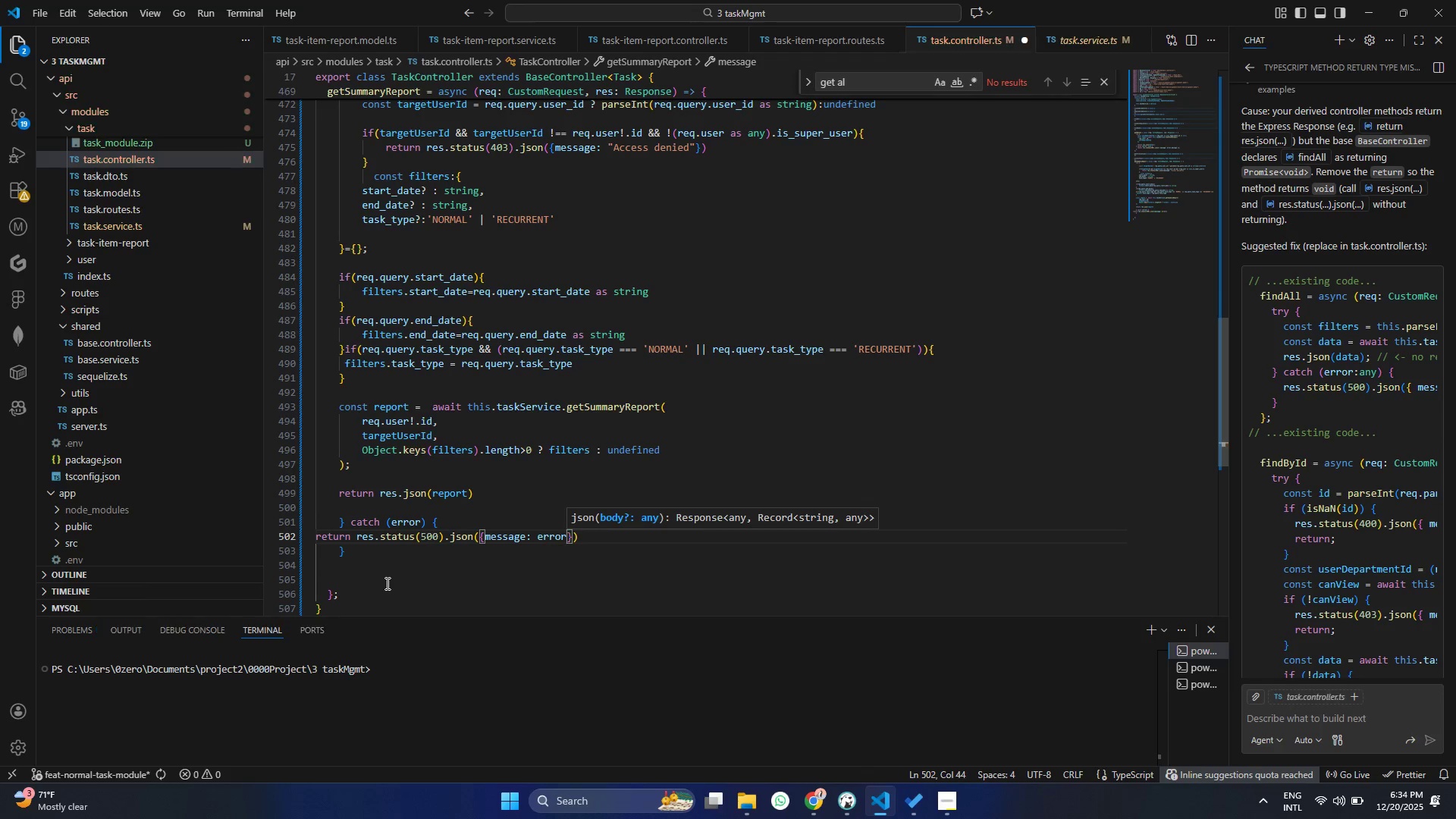 
type(.me)
 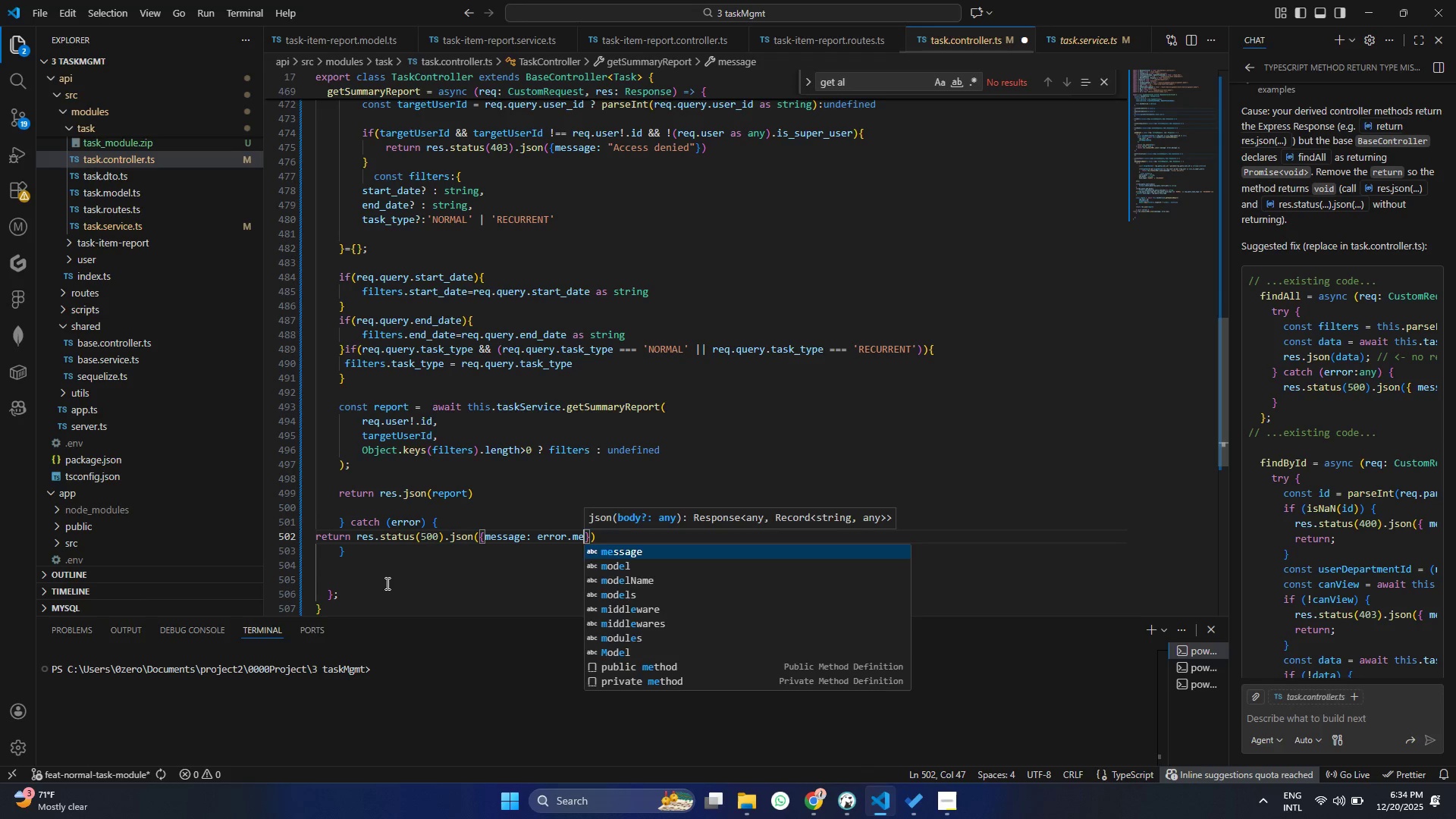 
key(Enter)
 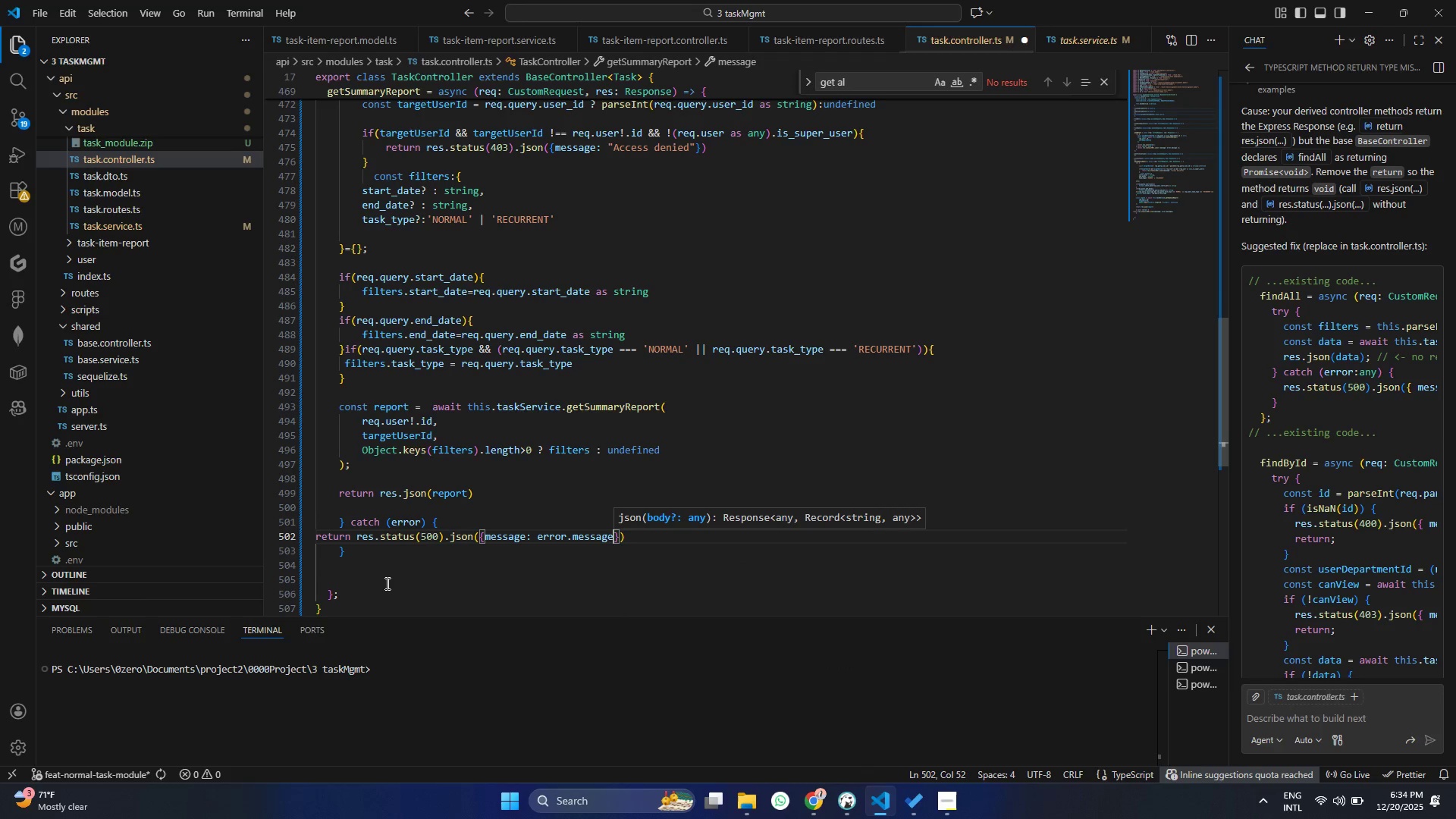 
key(Control+ControlLeft)
 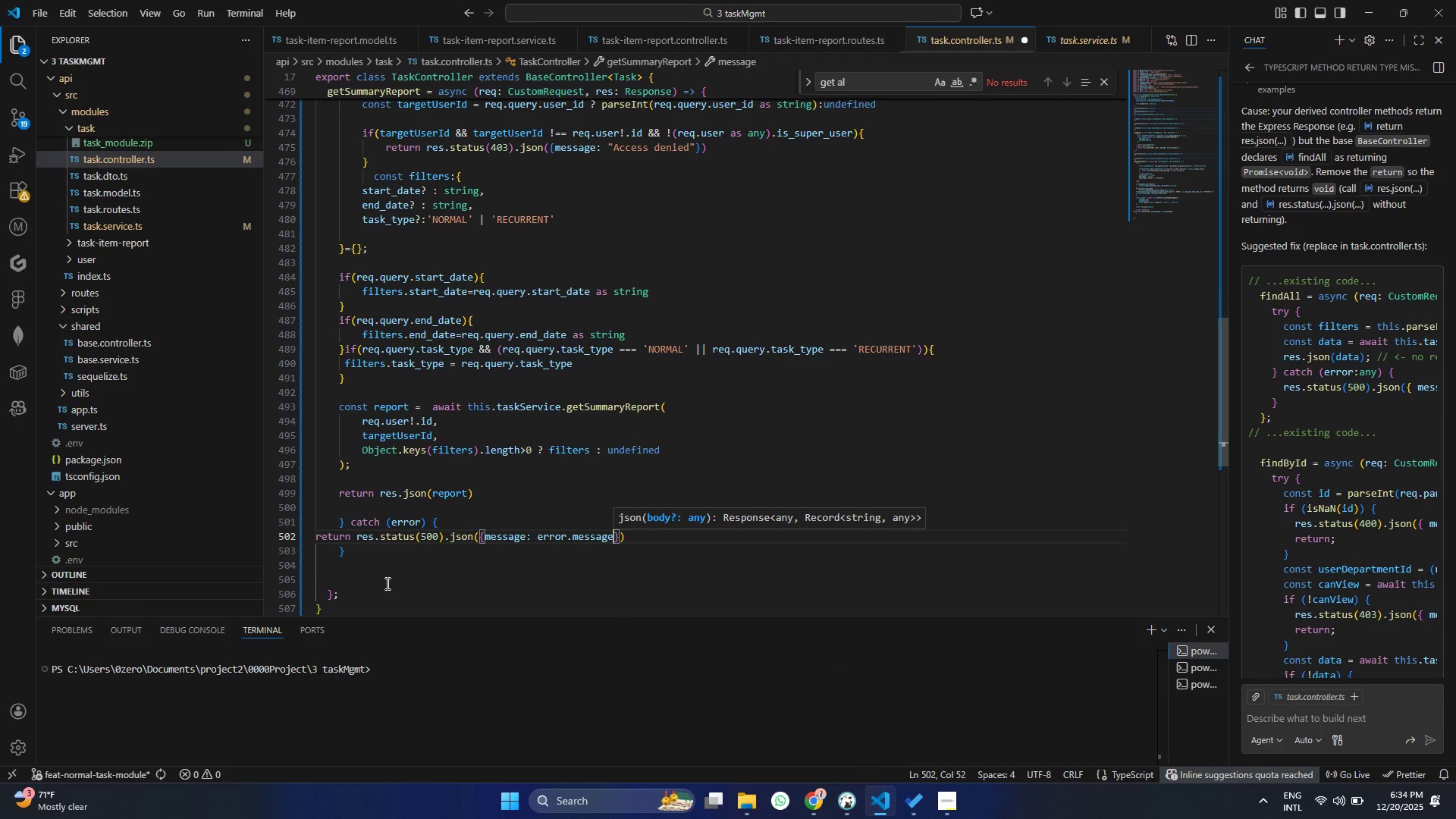 
key(Control+S)
 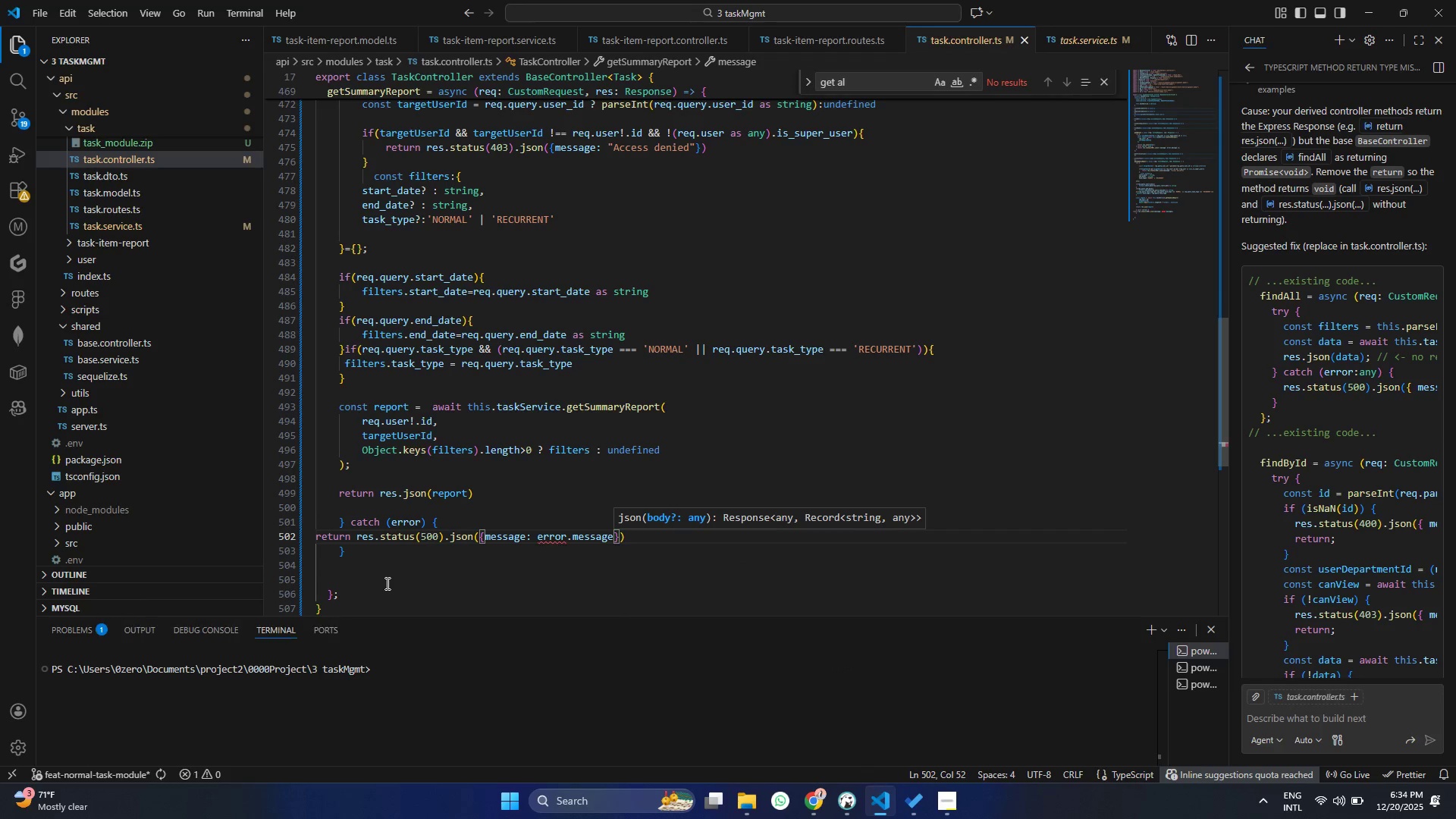 
key(Control+ControlLeft)
 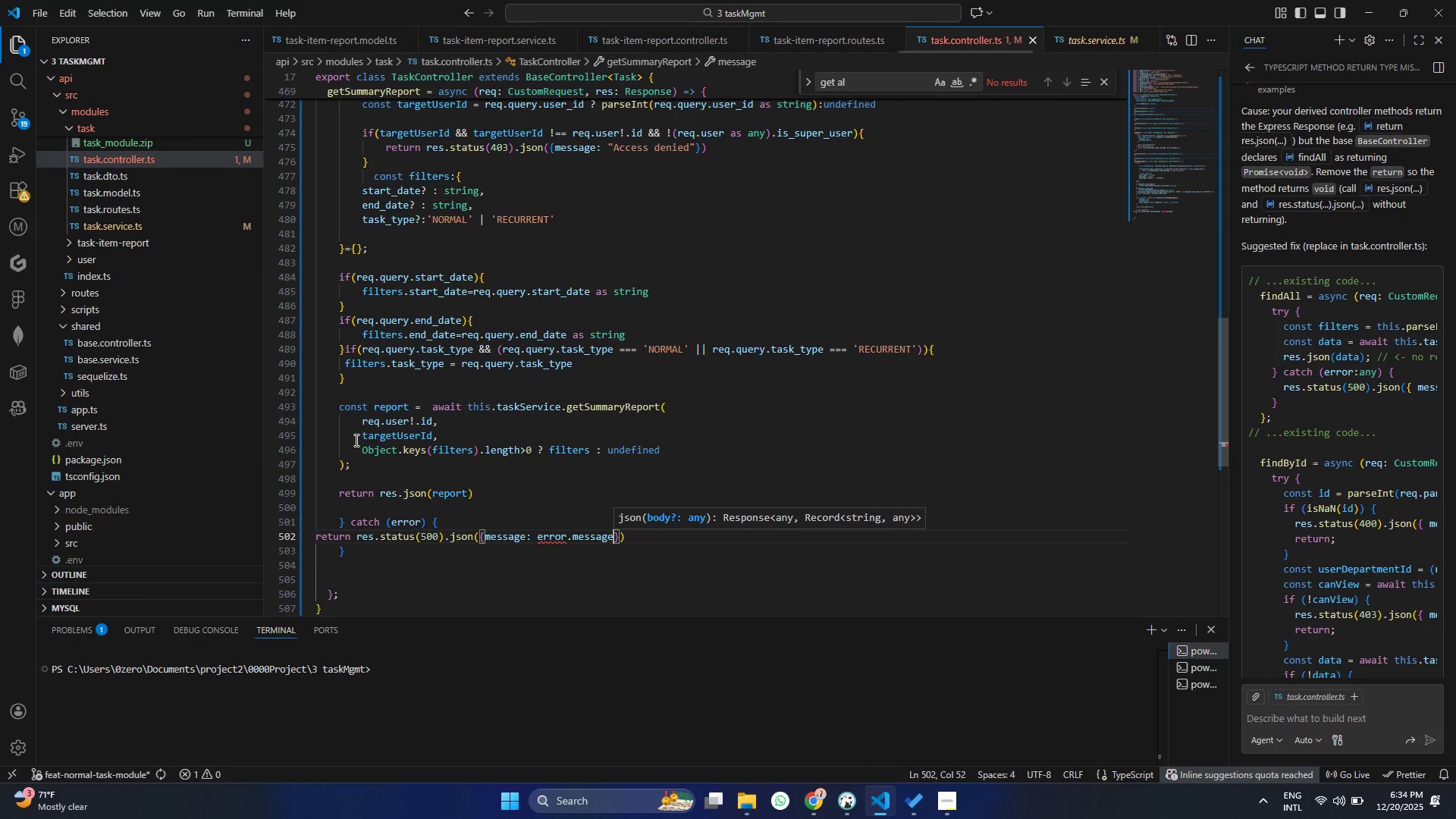 
key(Control+A)
 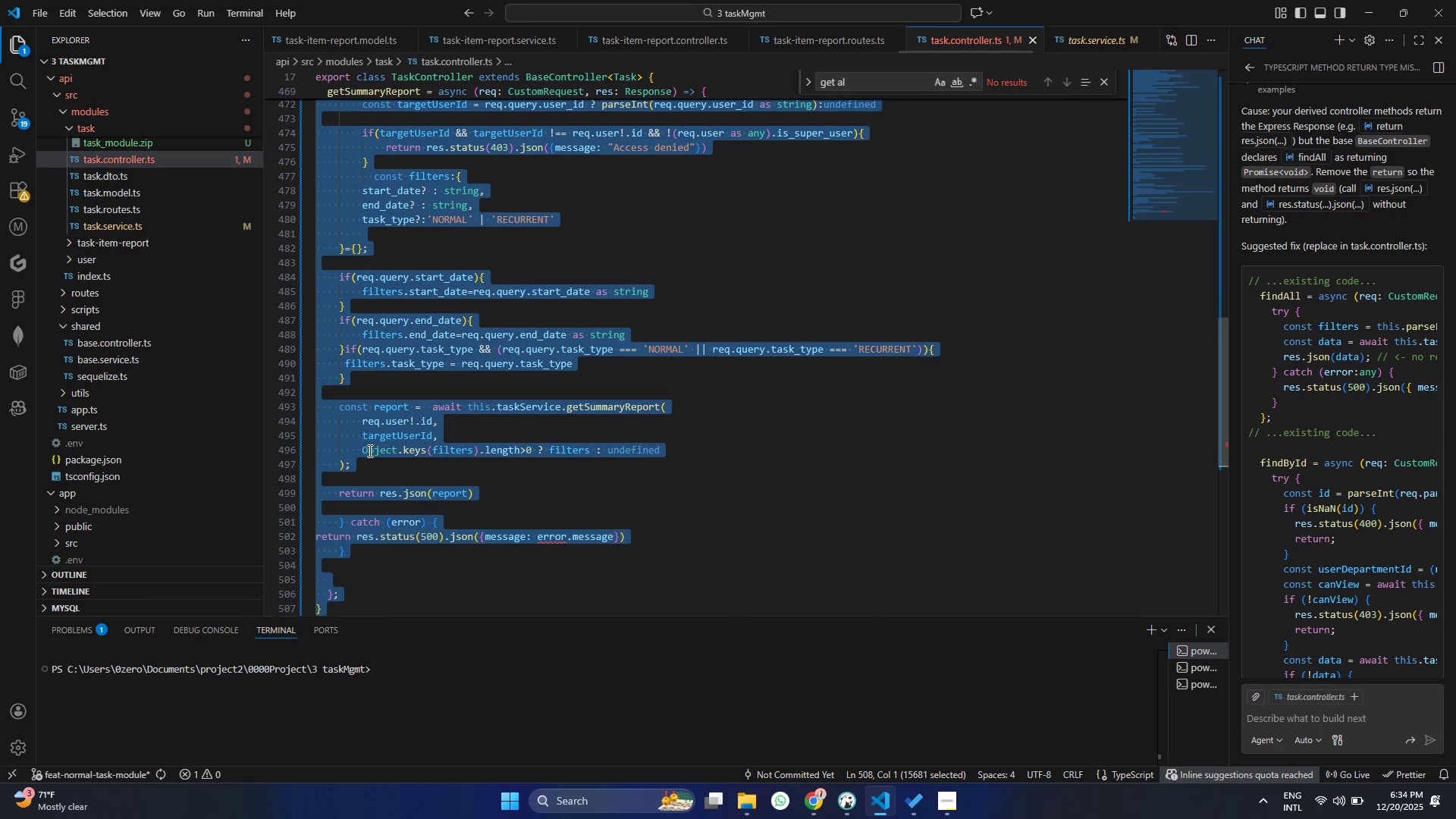 
right_click([369, 450])
 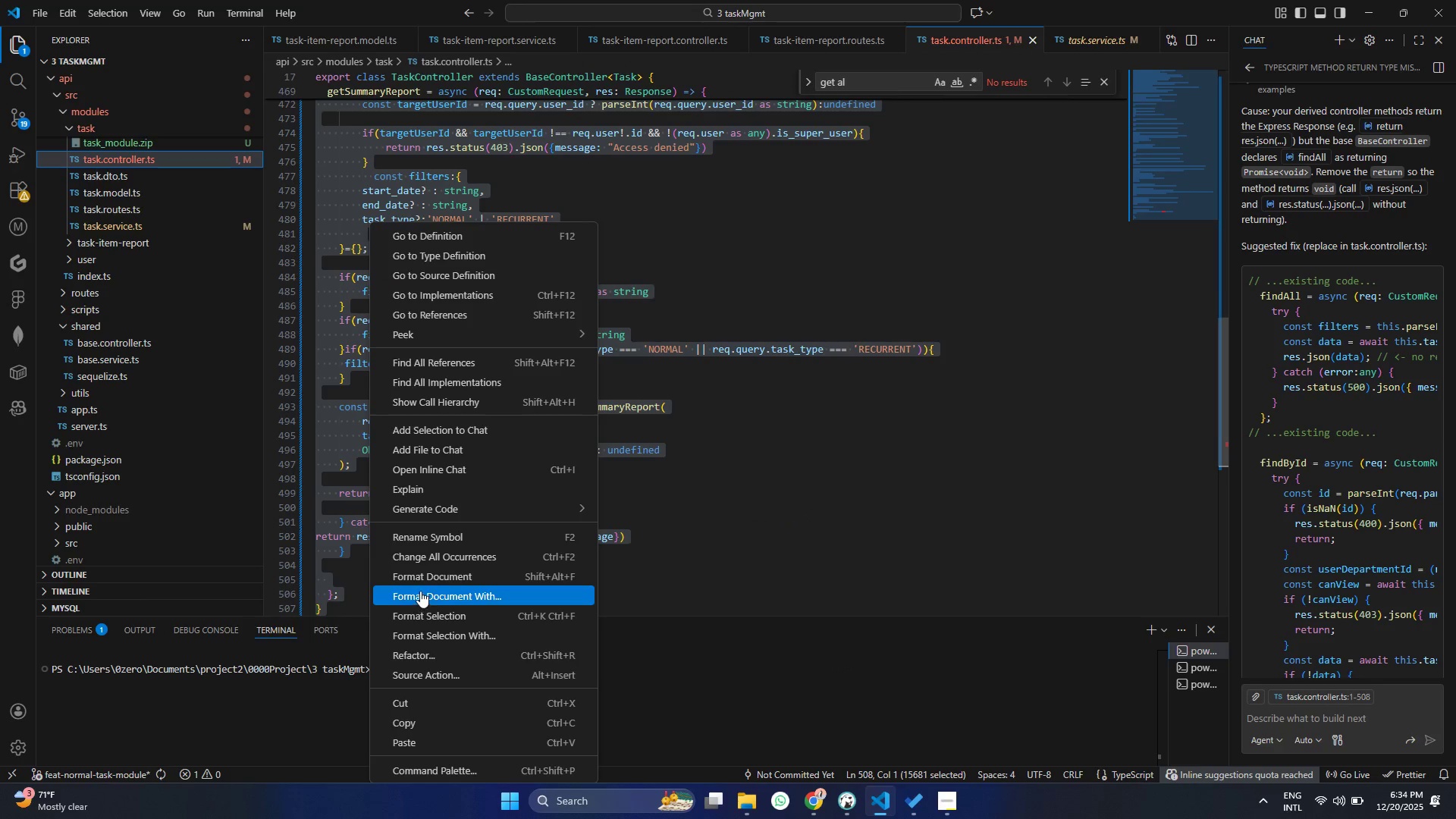 
left_click([420, 617])
 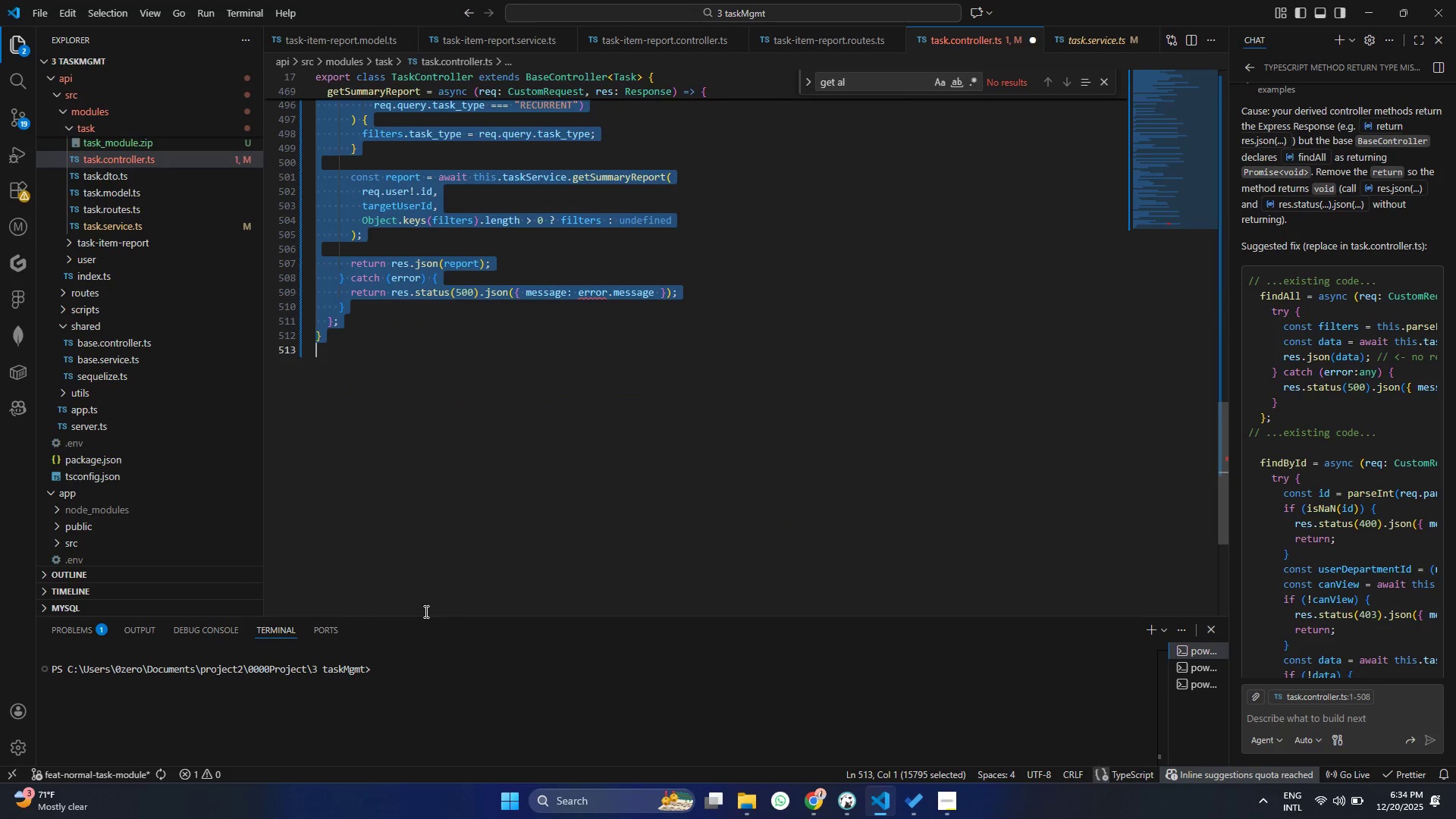 
left_click([413, 582])
 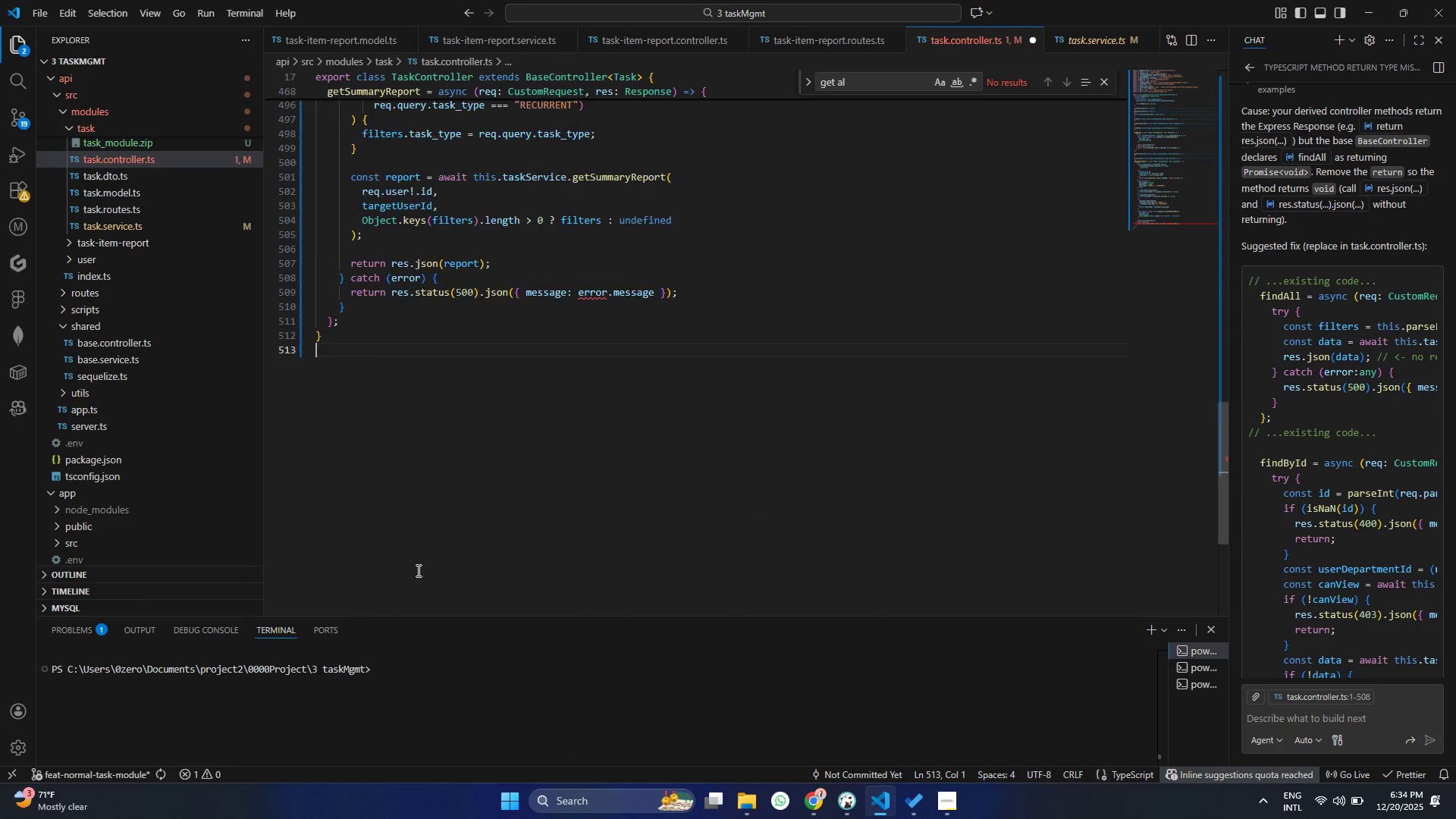 
scroll: coordinate [417, 570], scroll_direction: up, amount: 5.0
 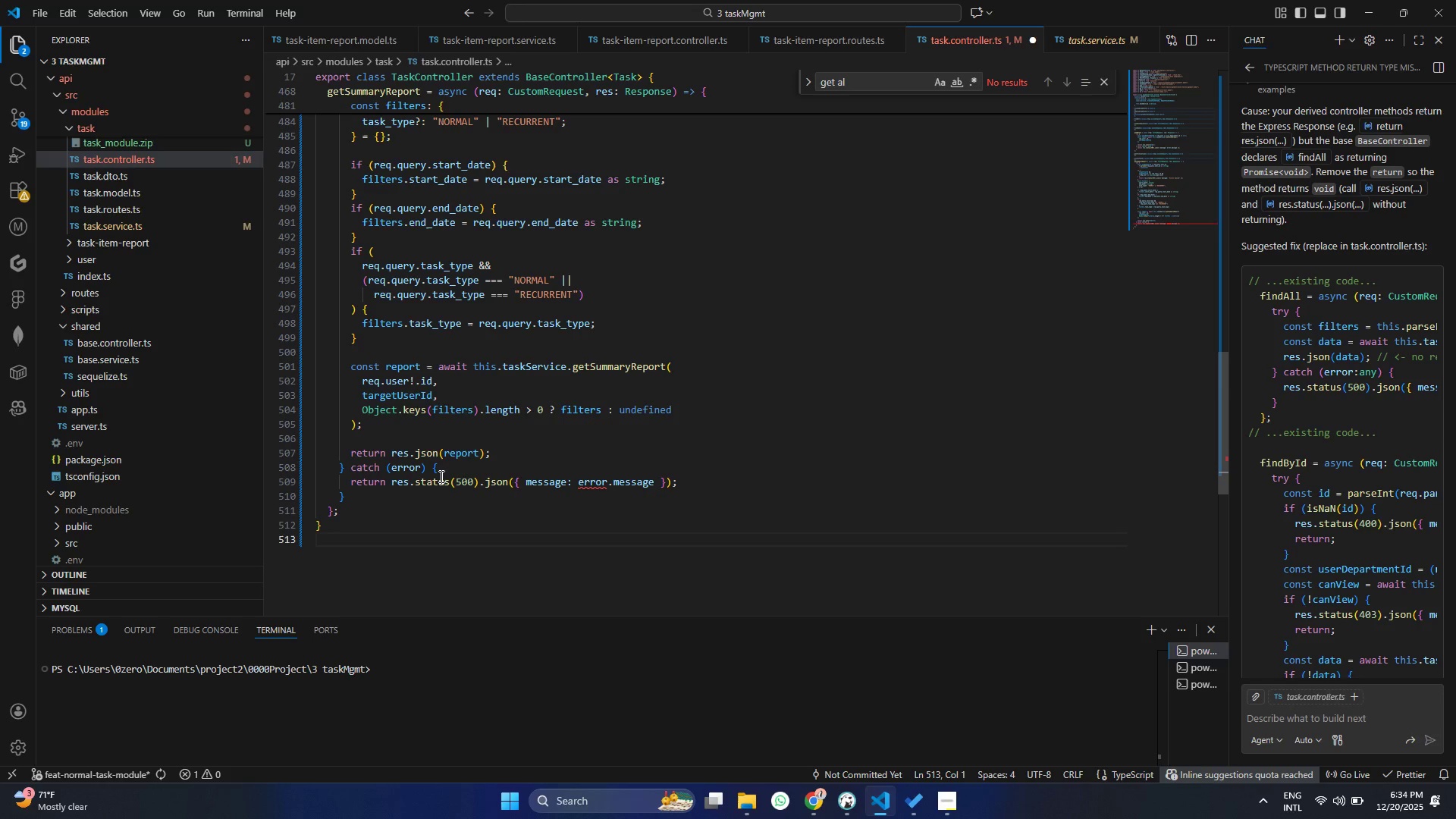 
left_click([419, 466])
 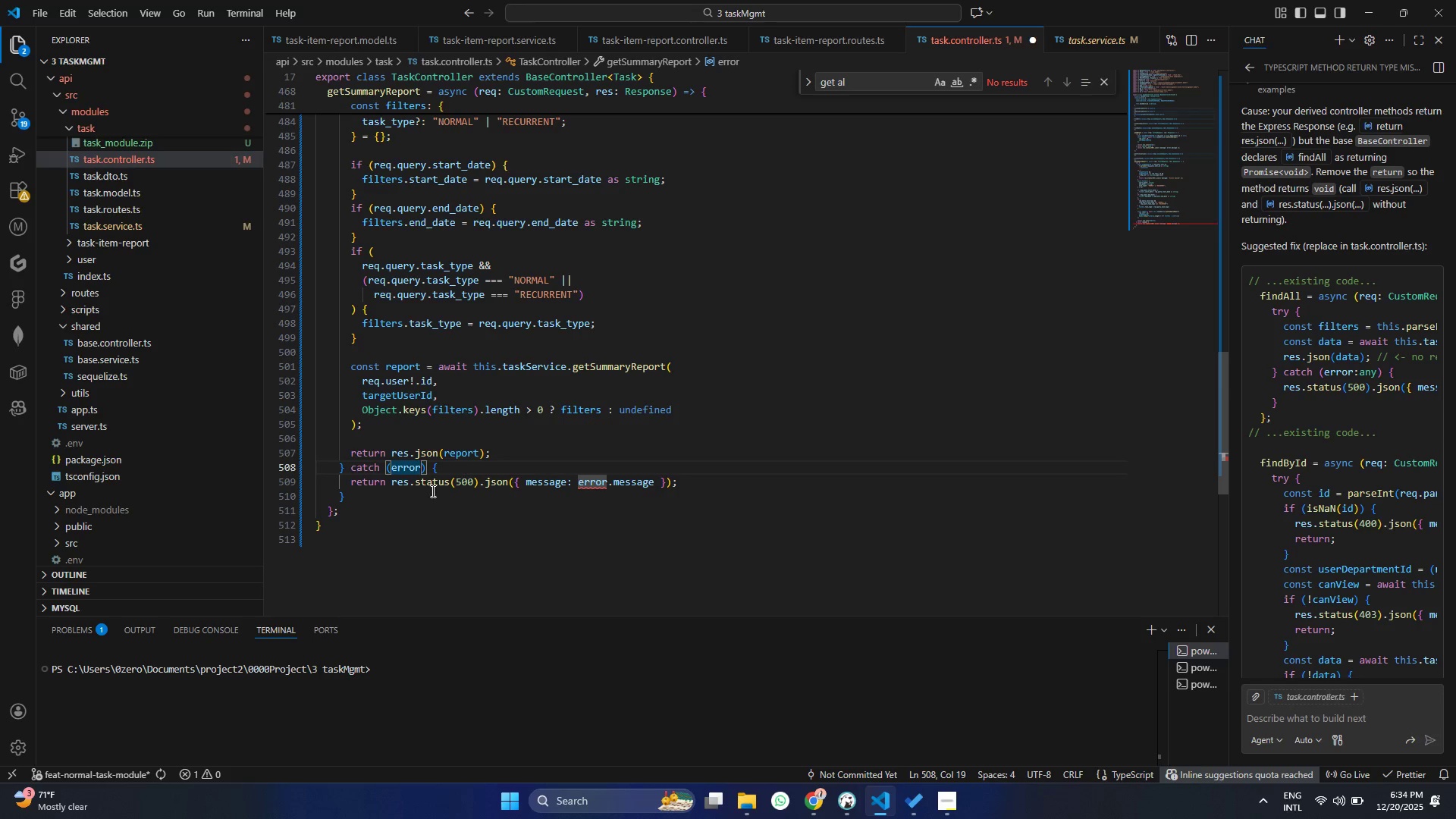 
type( : an)
 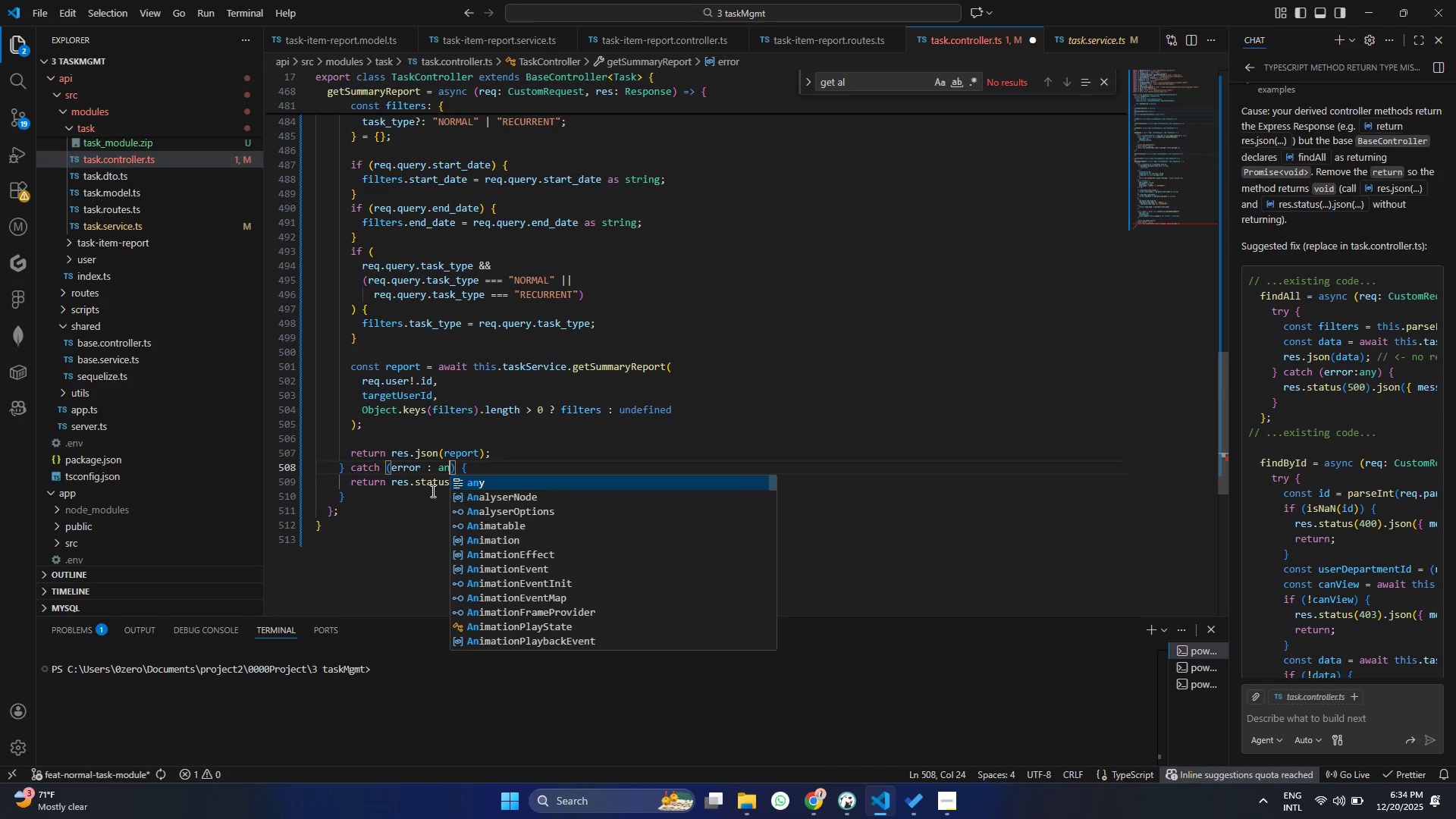 
key(Enter)
 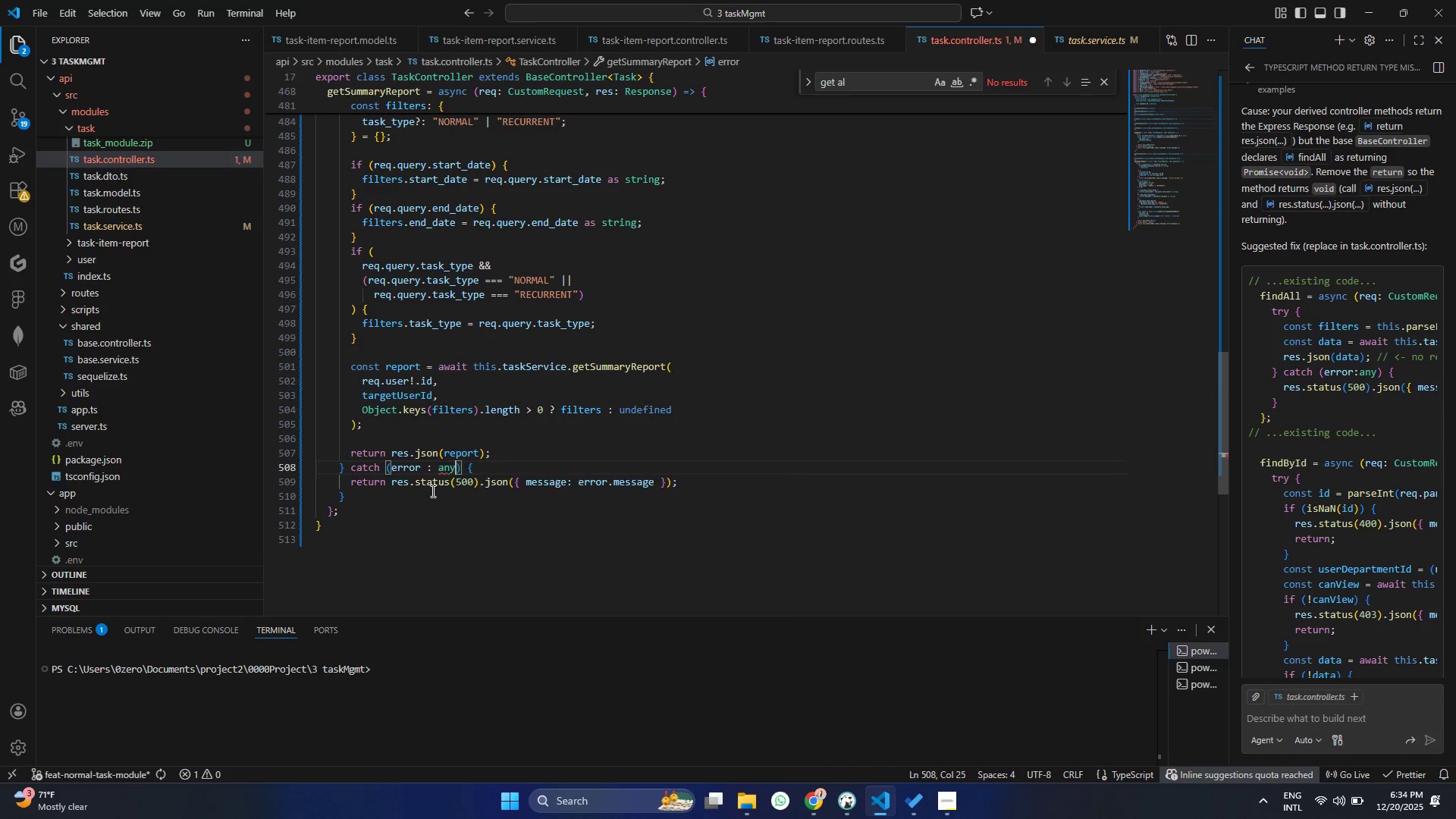 
key(Control+ControlLeft)
 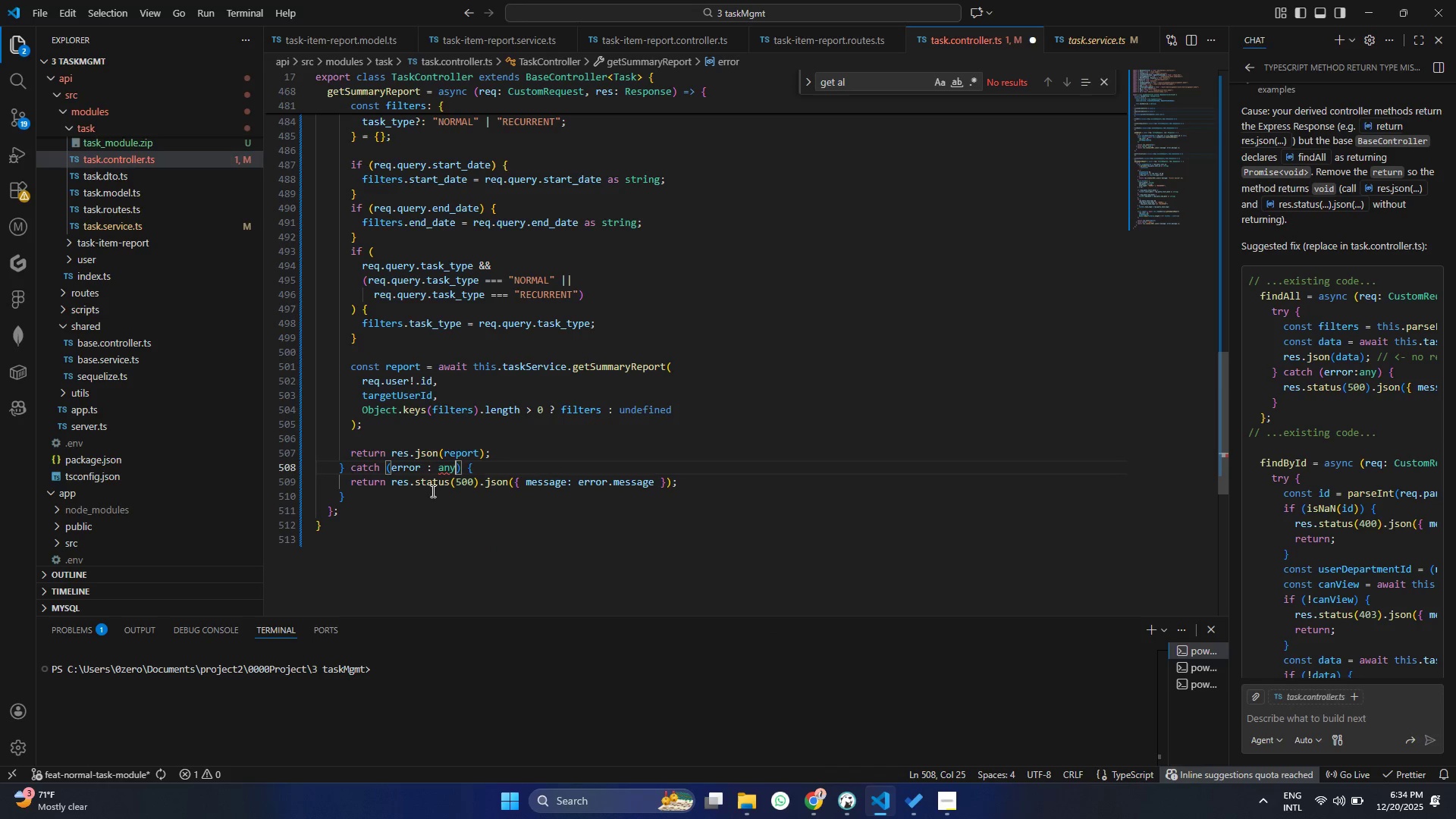 
key(Control+S)
 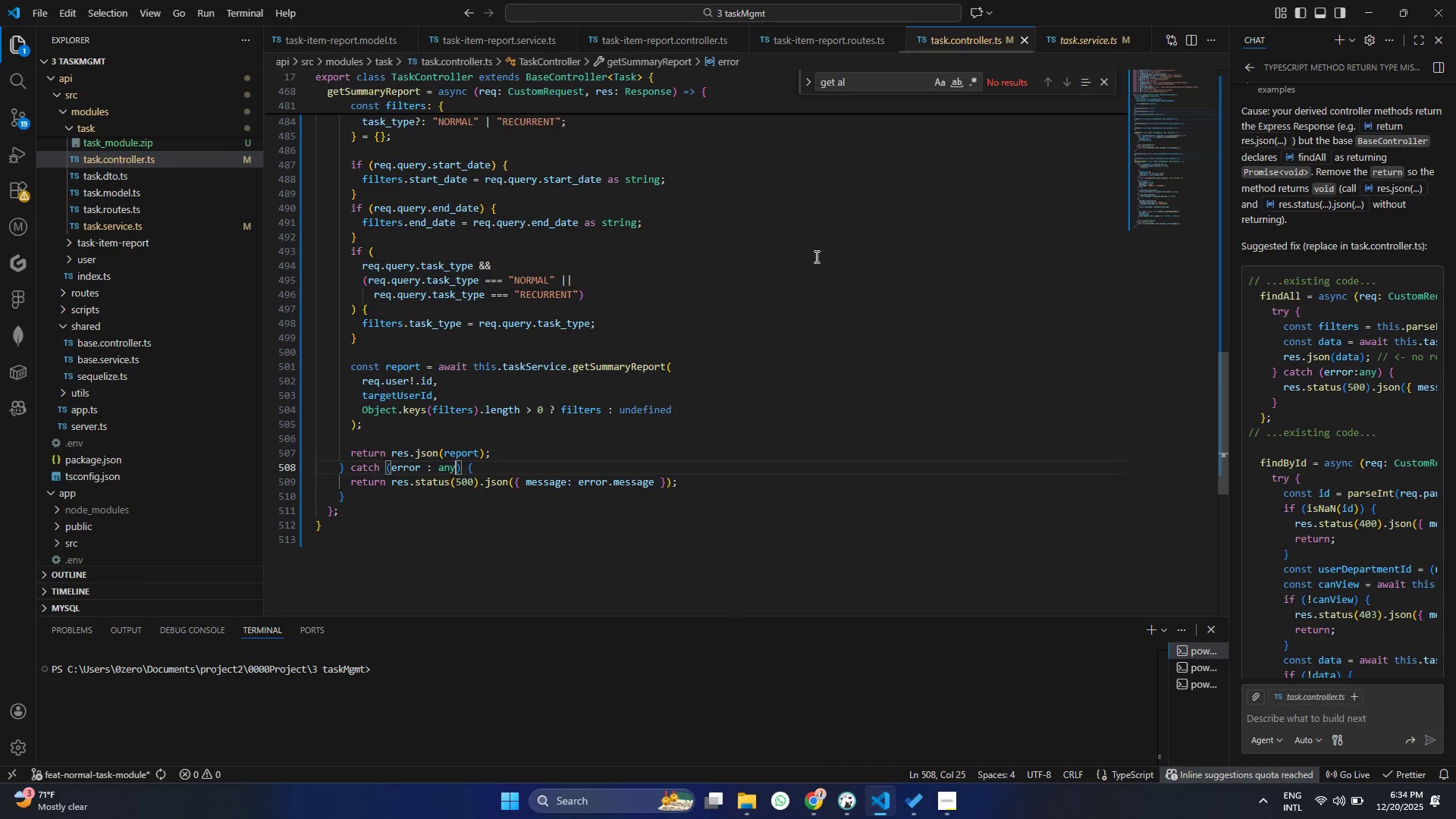 
scroll: coordinate [495, 477], scroll_direction: up, amount: 12.0
 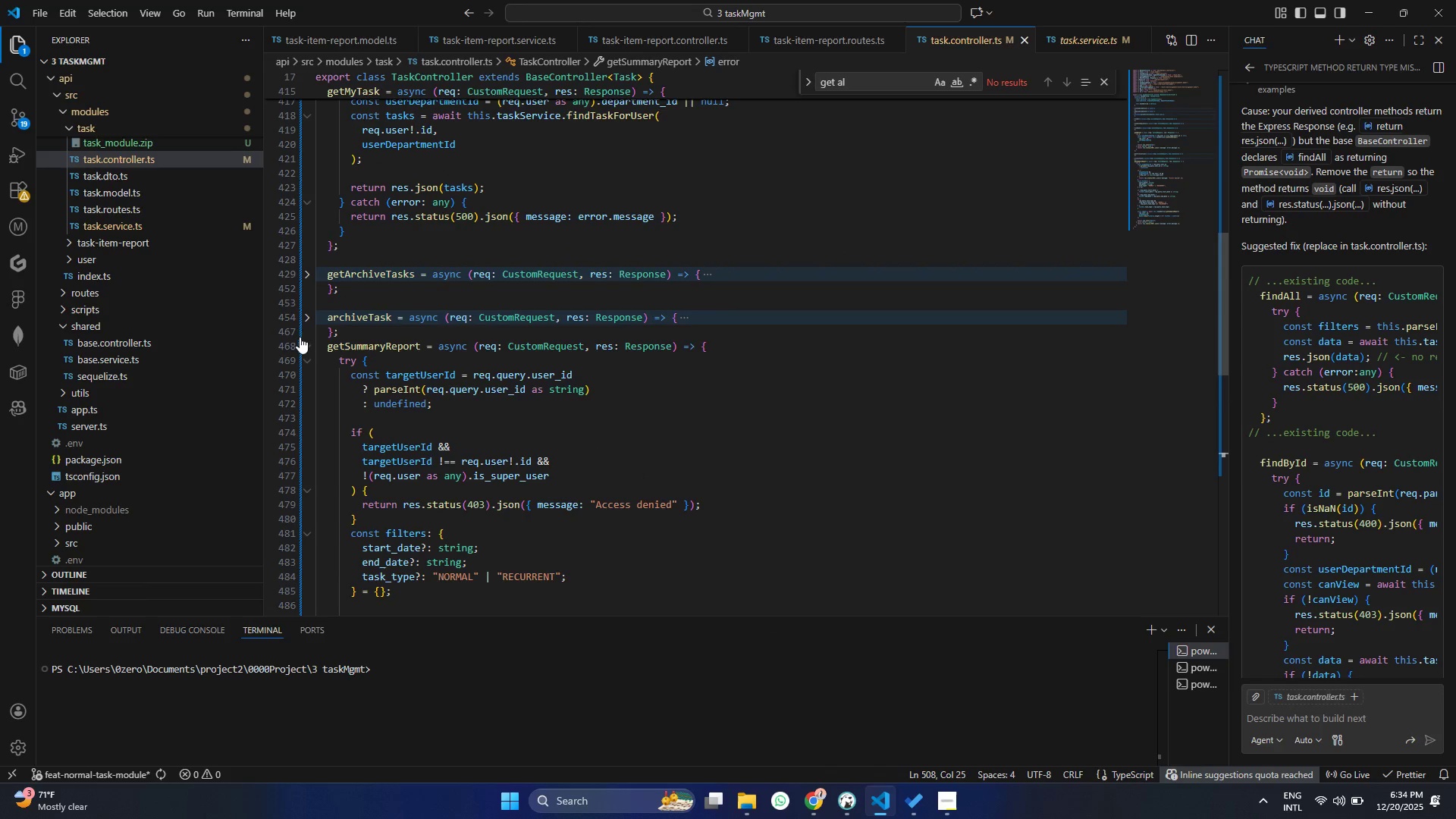 
left_click([308, 346])
 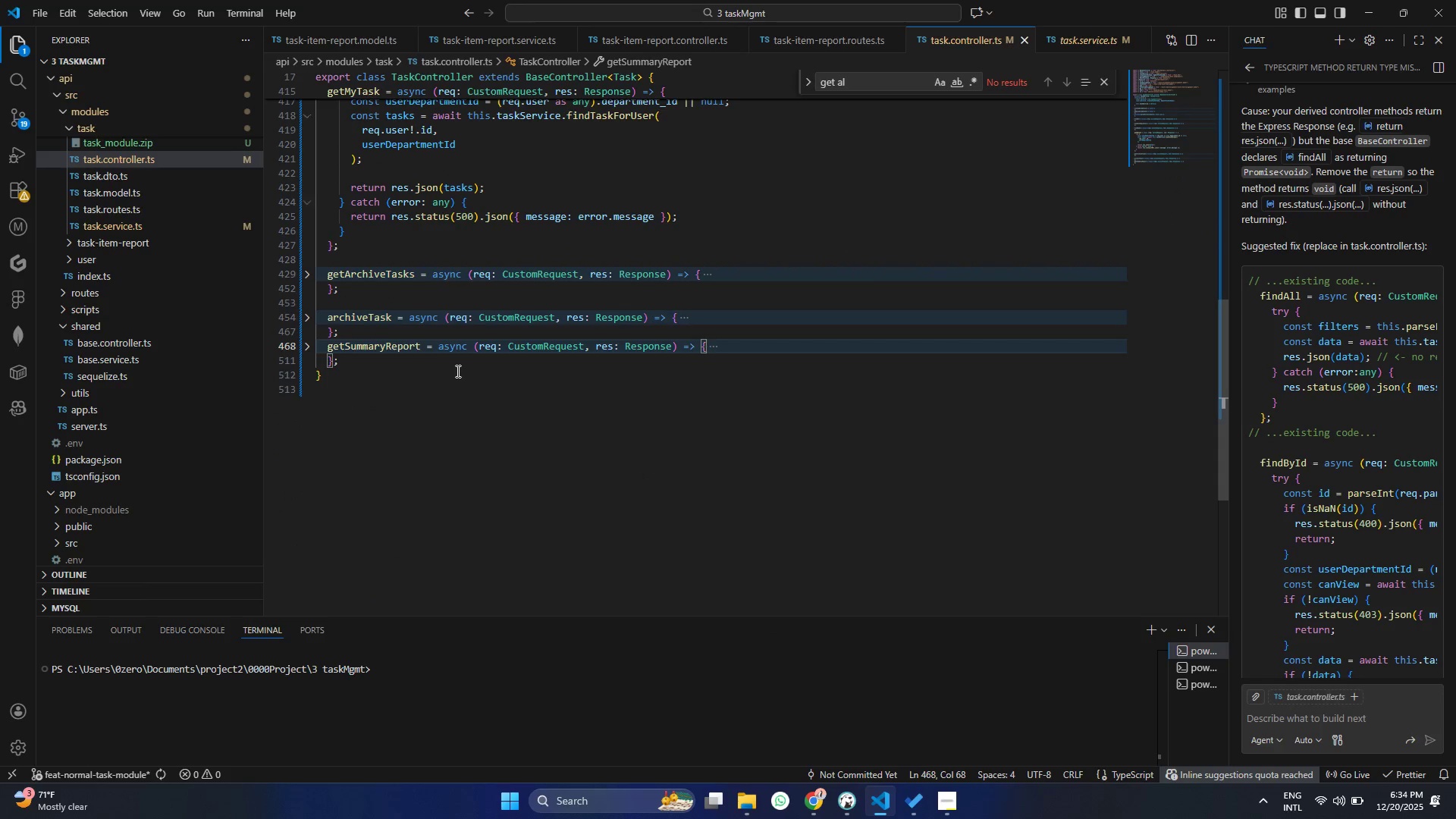 
scroll: coordinate [432, 406], scroll_direction: up, amount: 10.0
 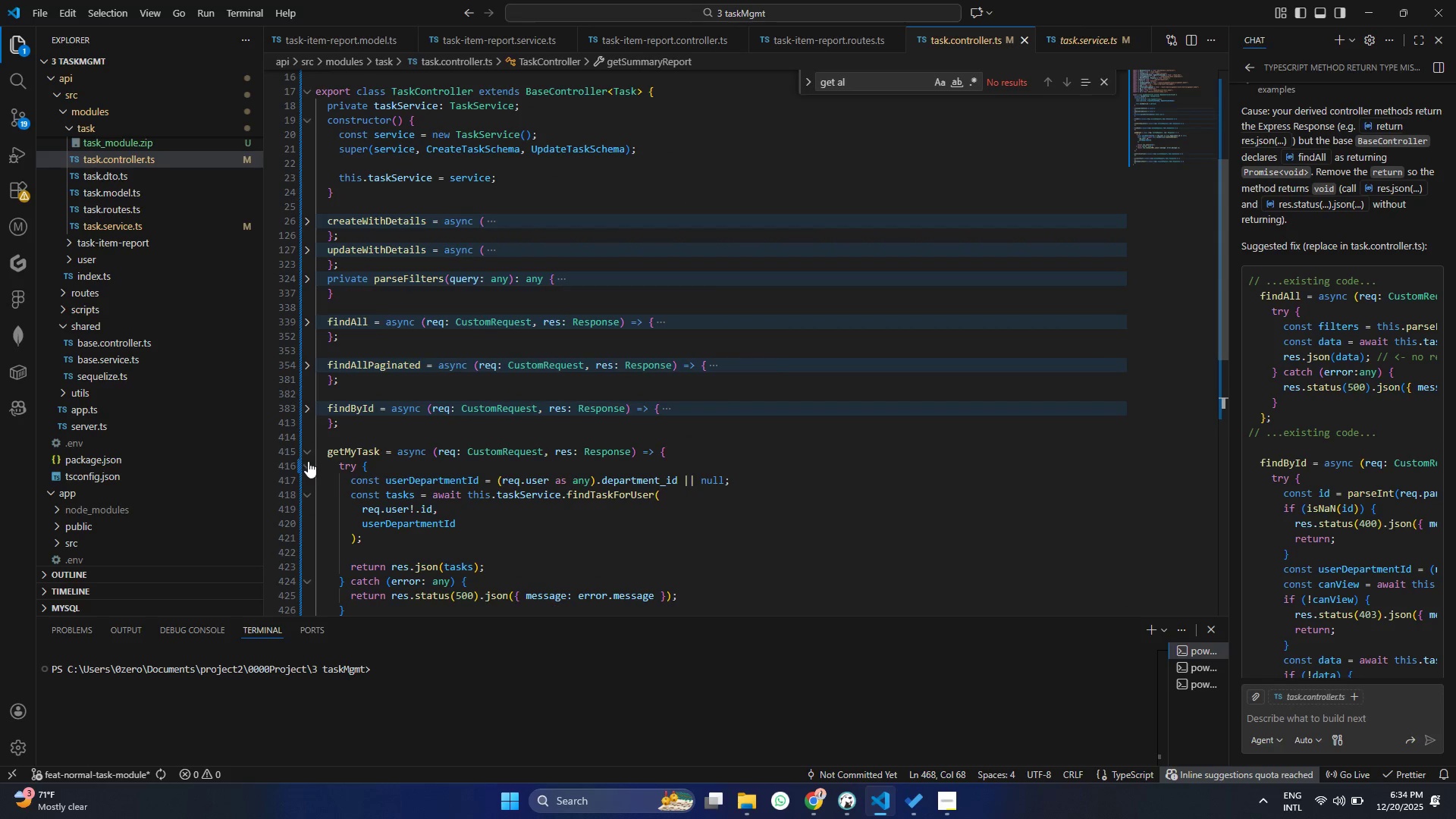 
left_click([308, 456])
 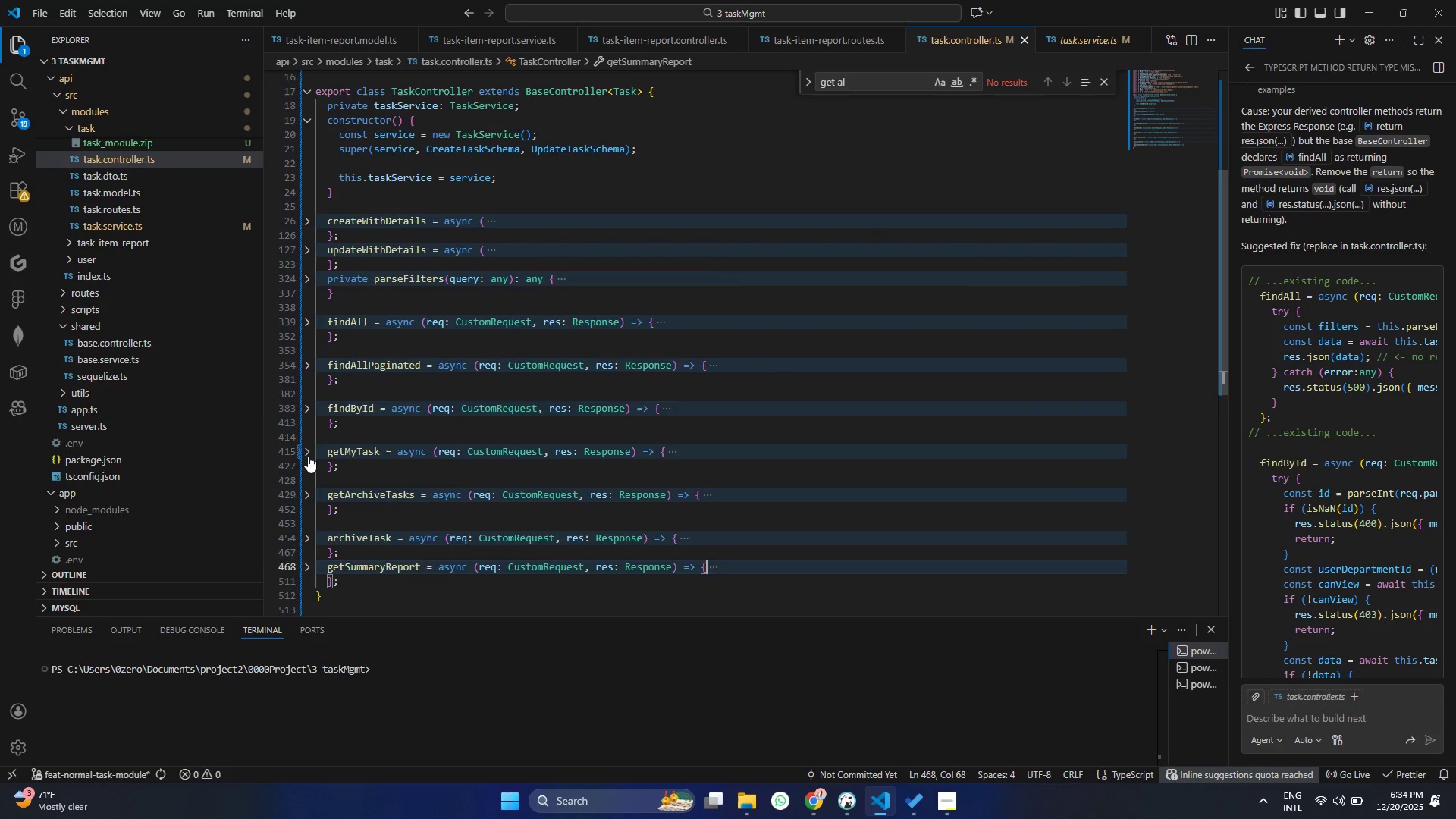 
scroll: coordinate [310, 462], scroll_direction: down, amount: 1.0
 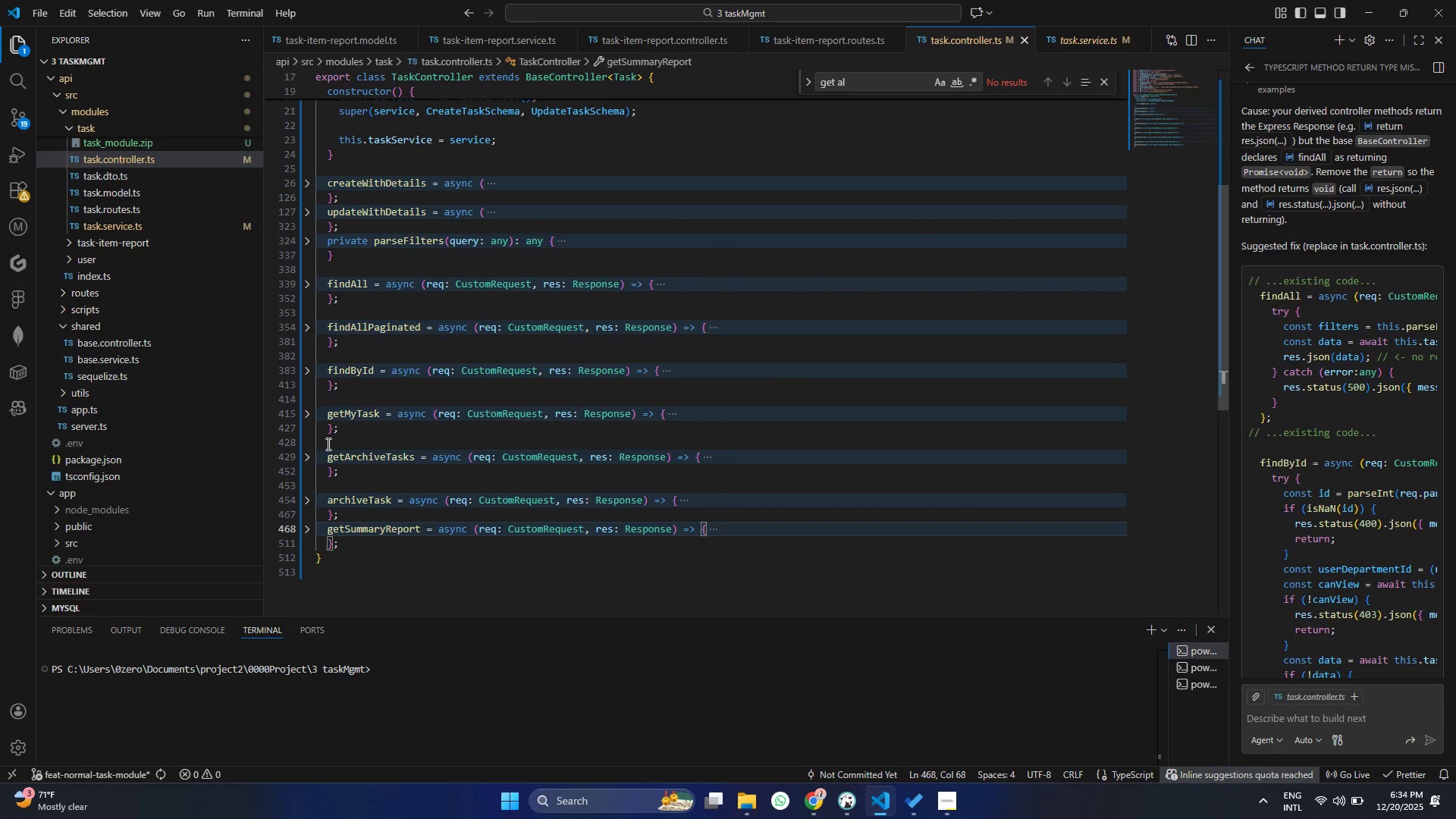 
scroll: coordinate [334, 393], scroll_direction: up, amount: 7.0
 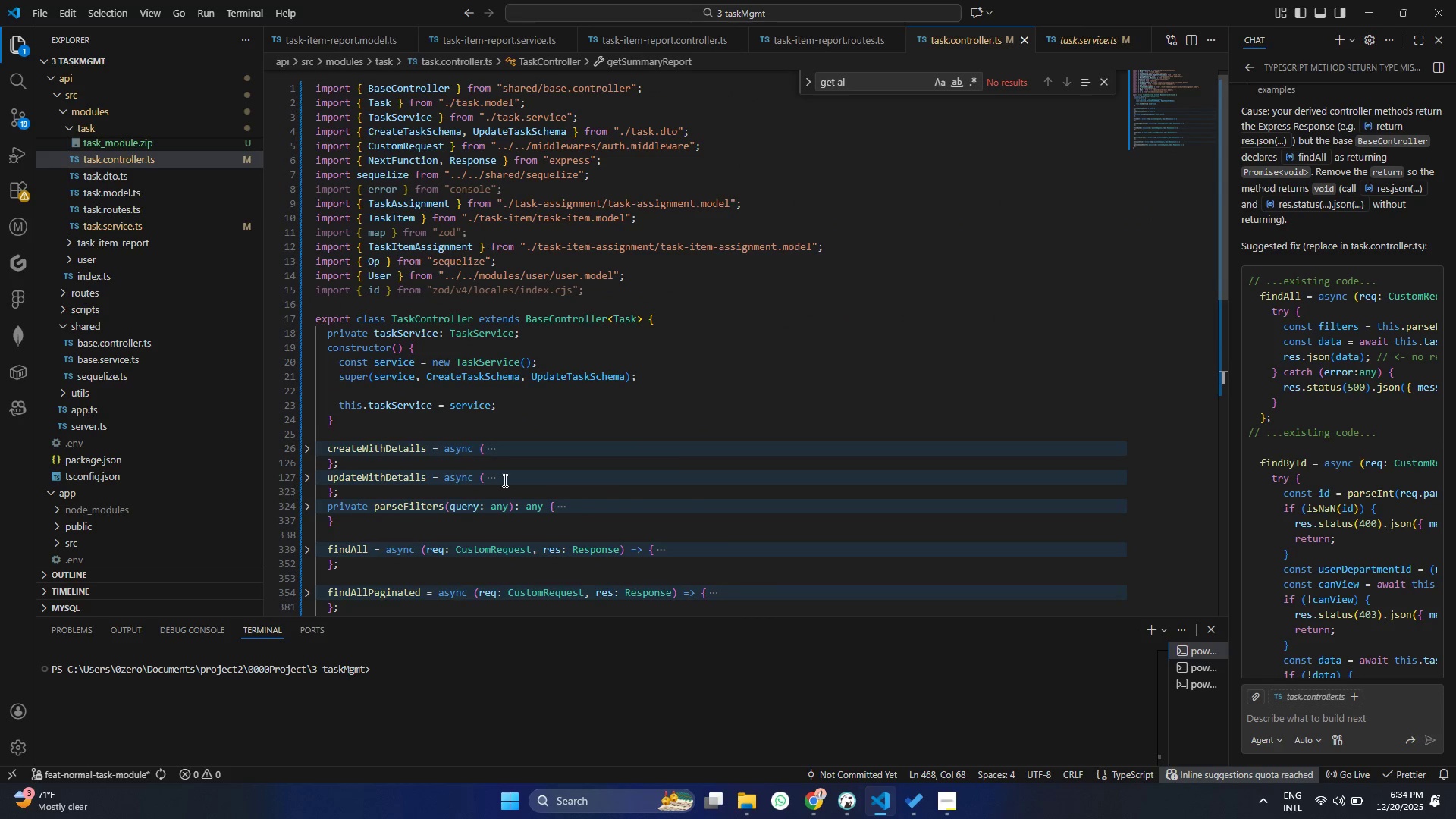 
key(Control+ControlLeft)
 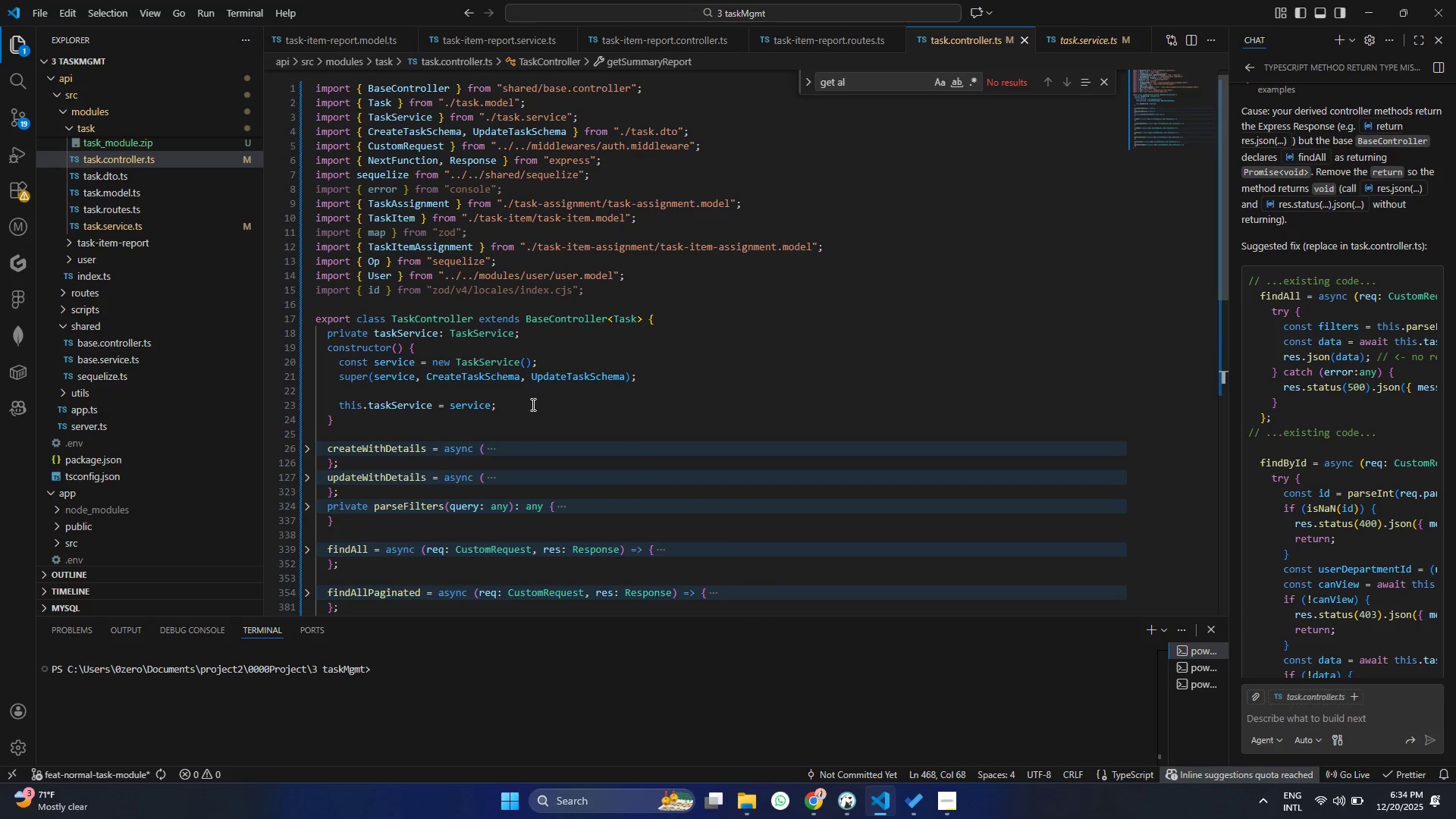 
key(Control+S)
 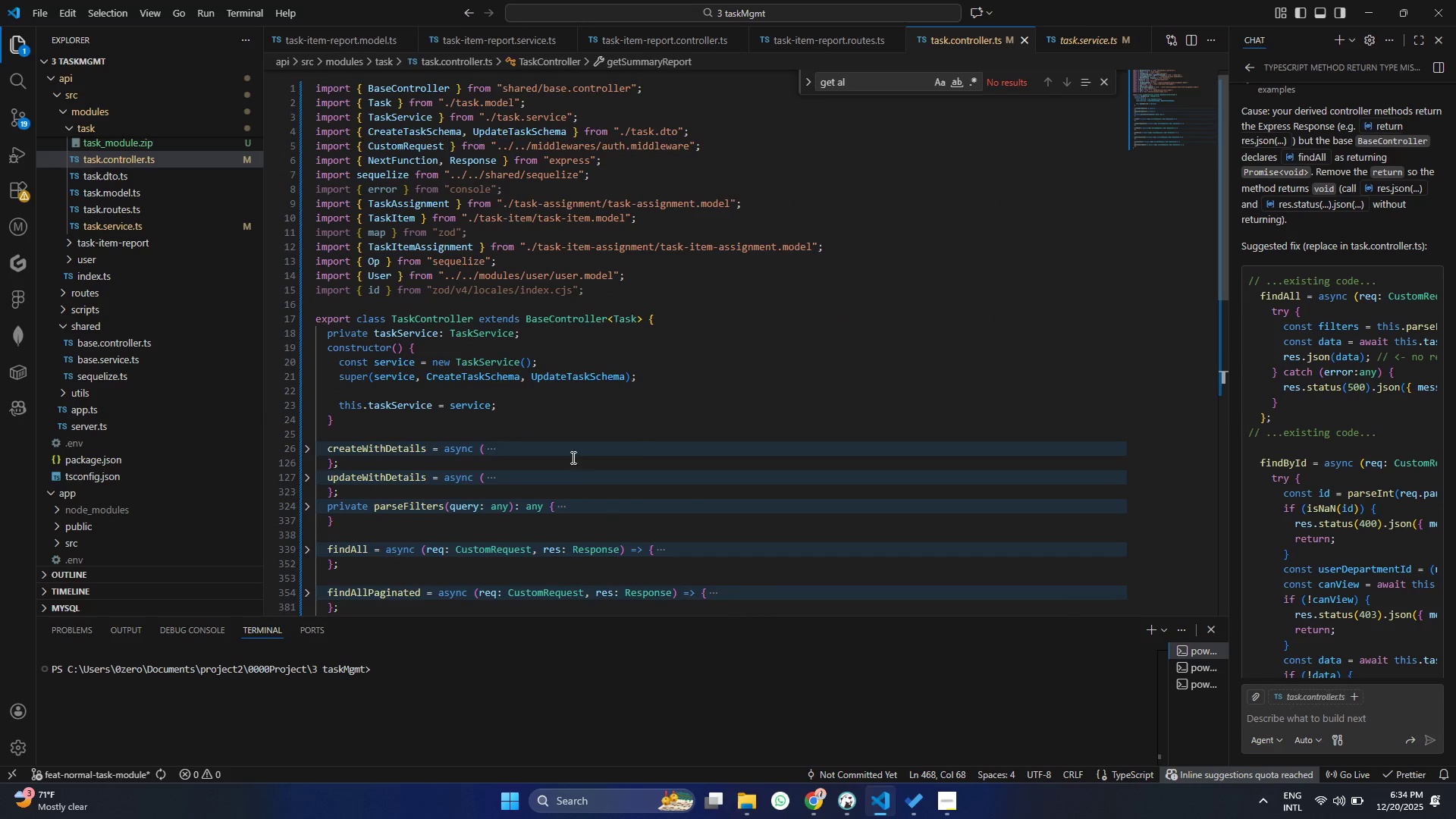 
scroll: coordinate [578, 470], scroll_direction: up, amount: 12.0
 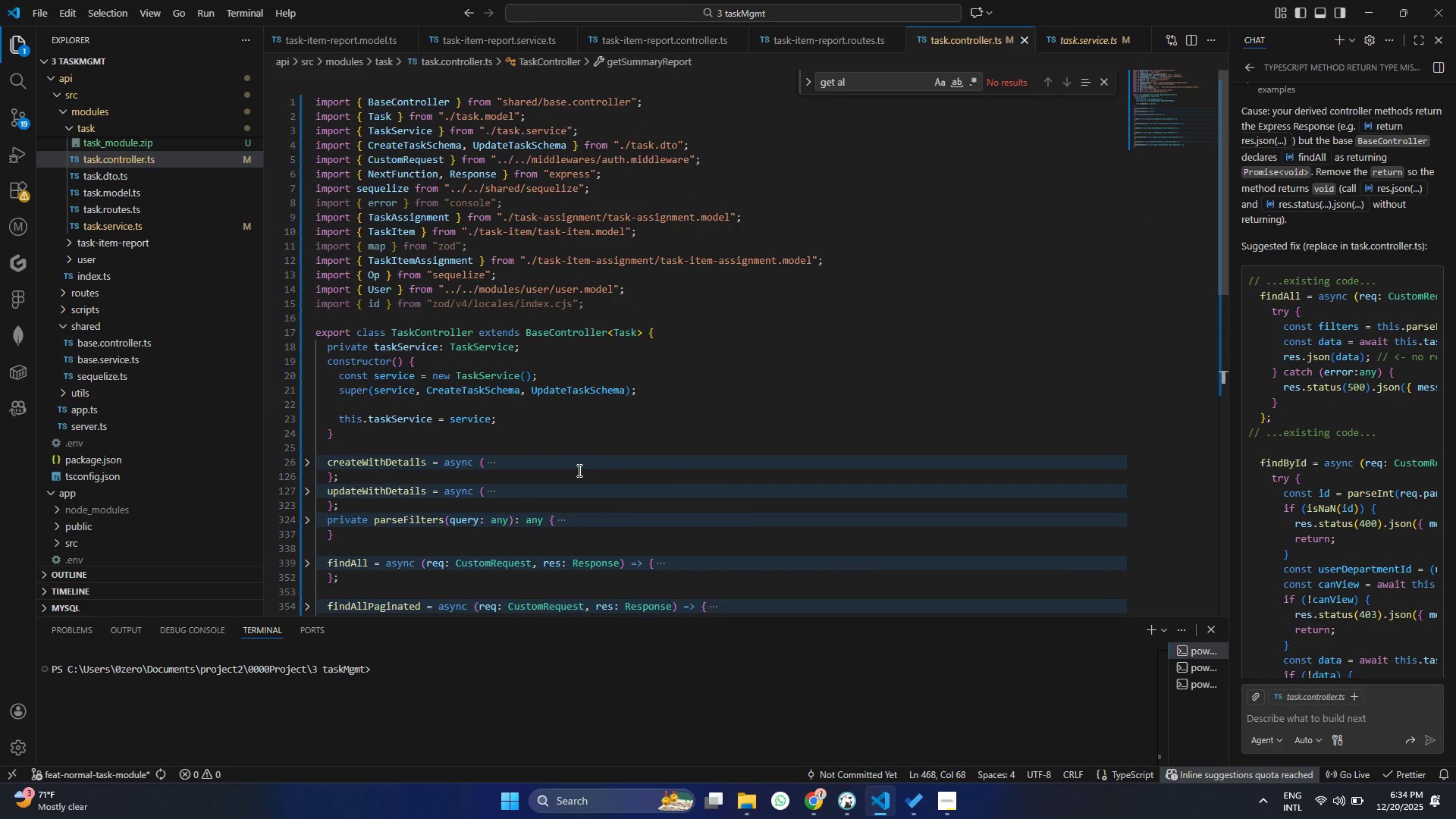 
scroll: coordinate [578, 470], scroll_direction: down, amount: 3.0
 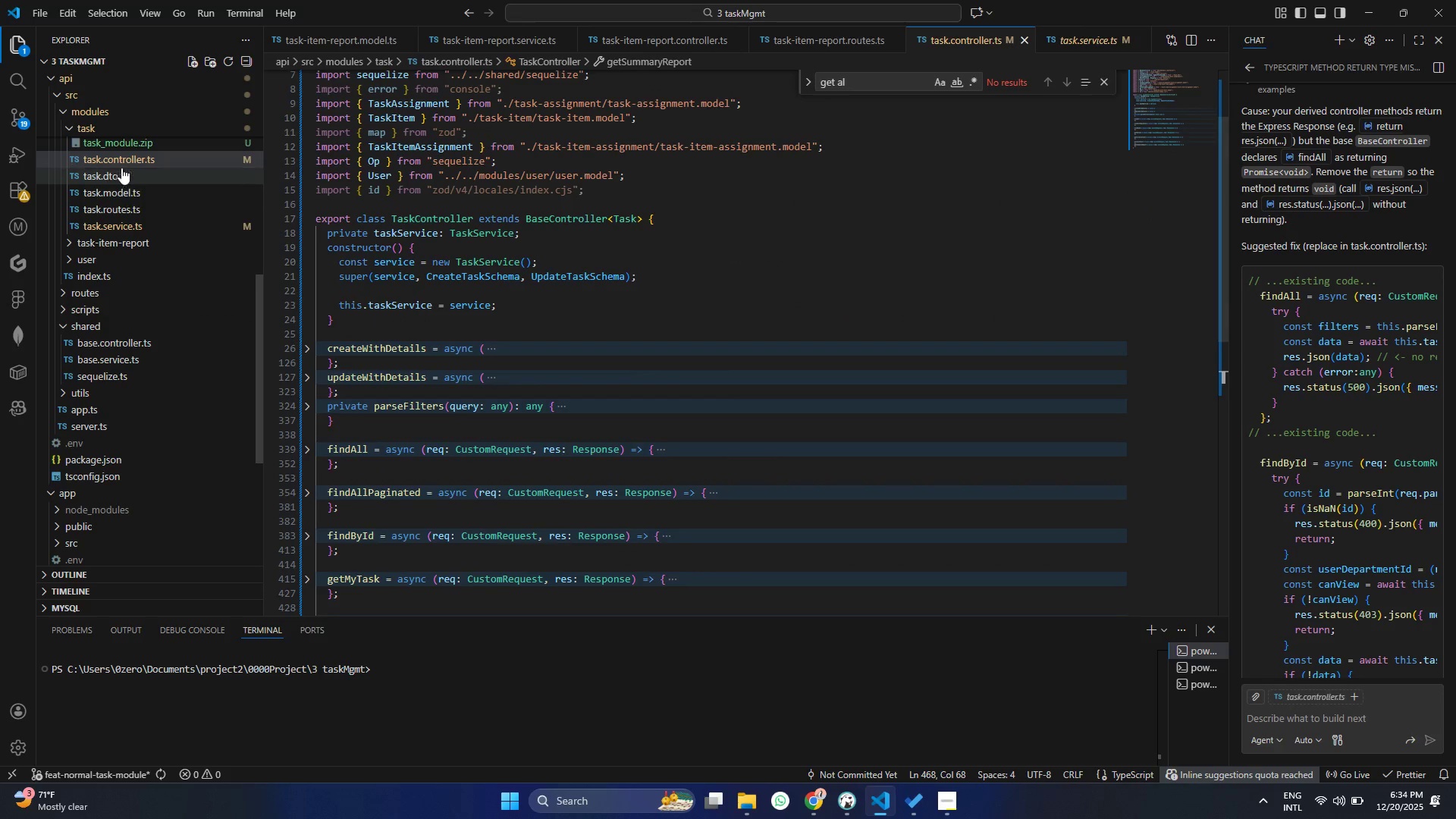 
right_click([138, 138])
 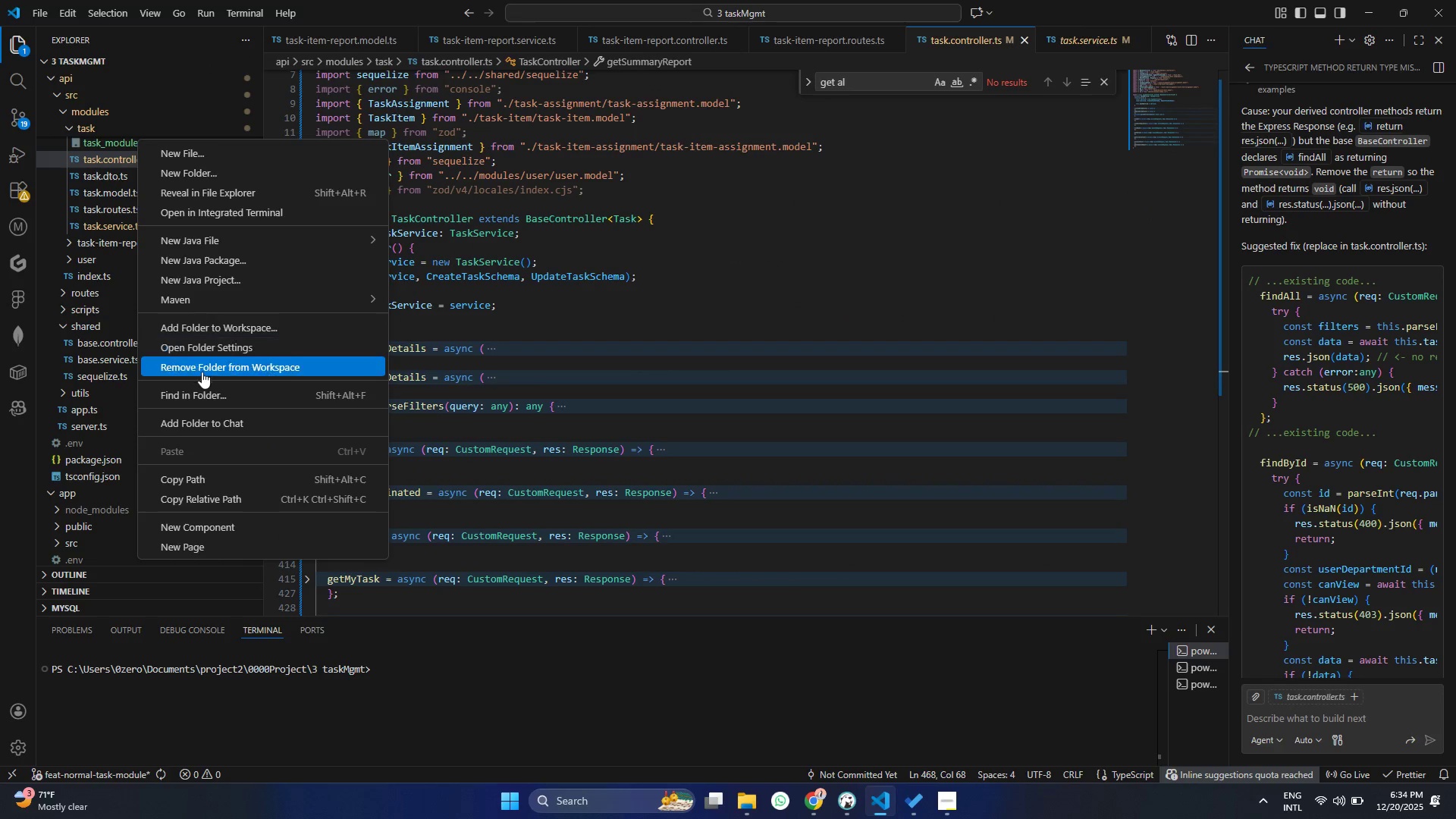 
right_click([108, 146])
 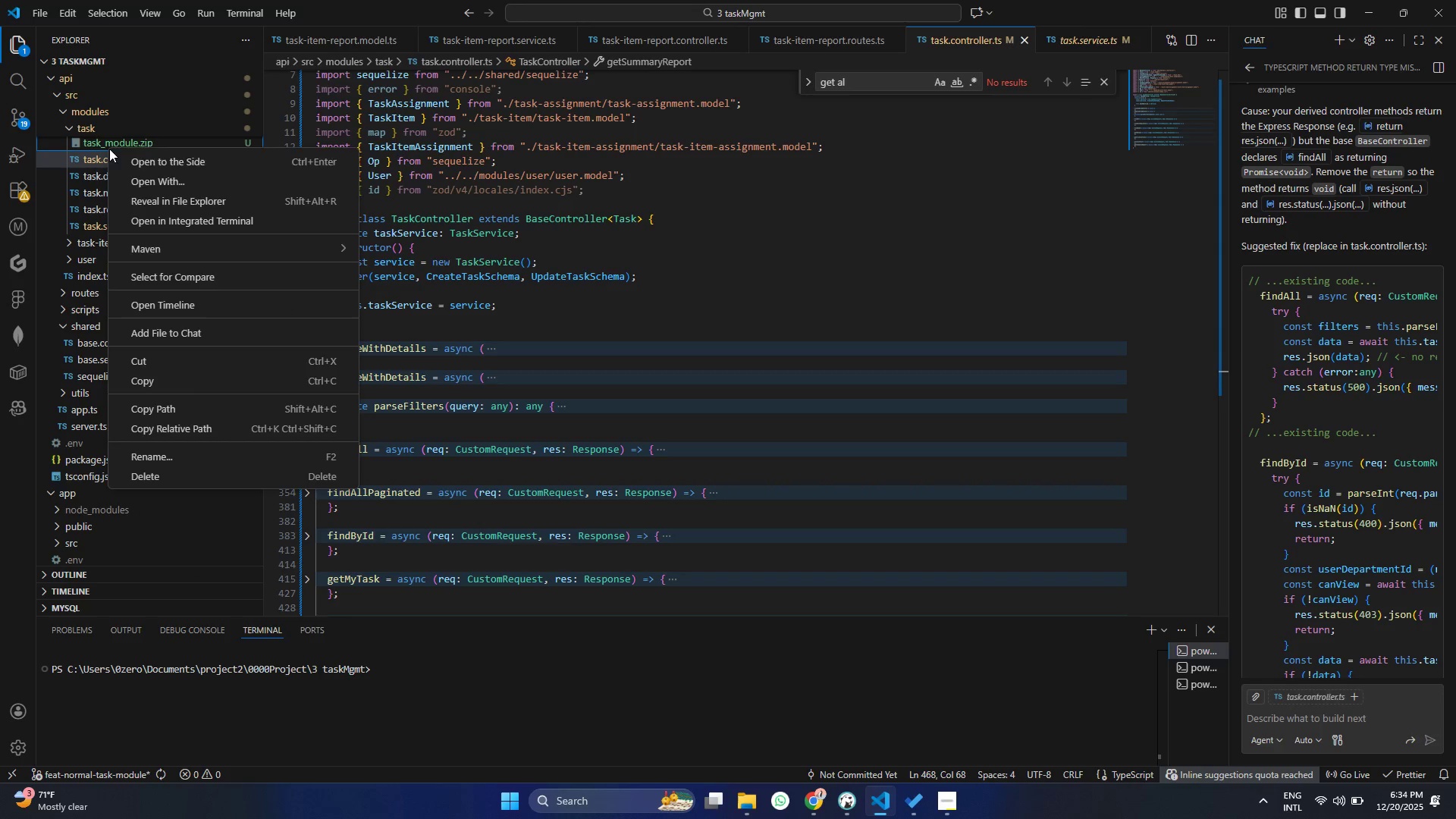 
left_click([146, 195])
 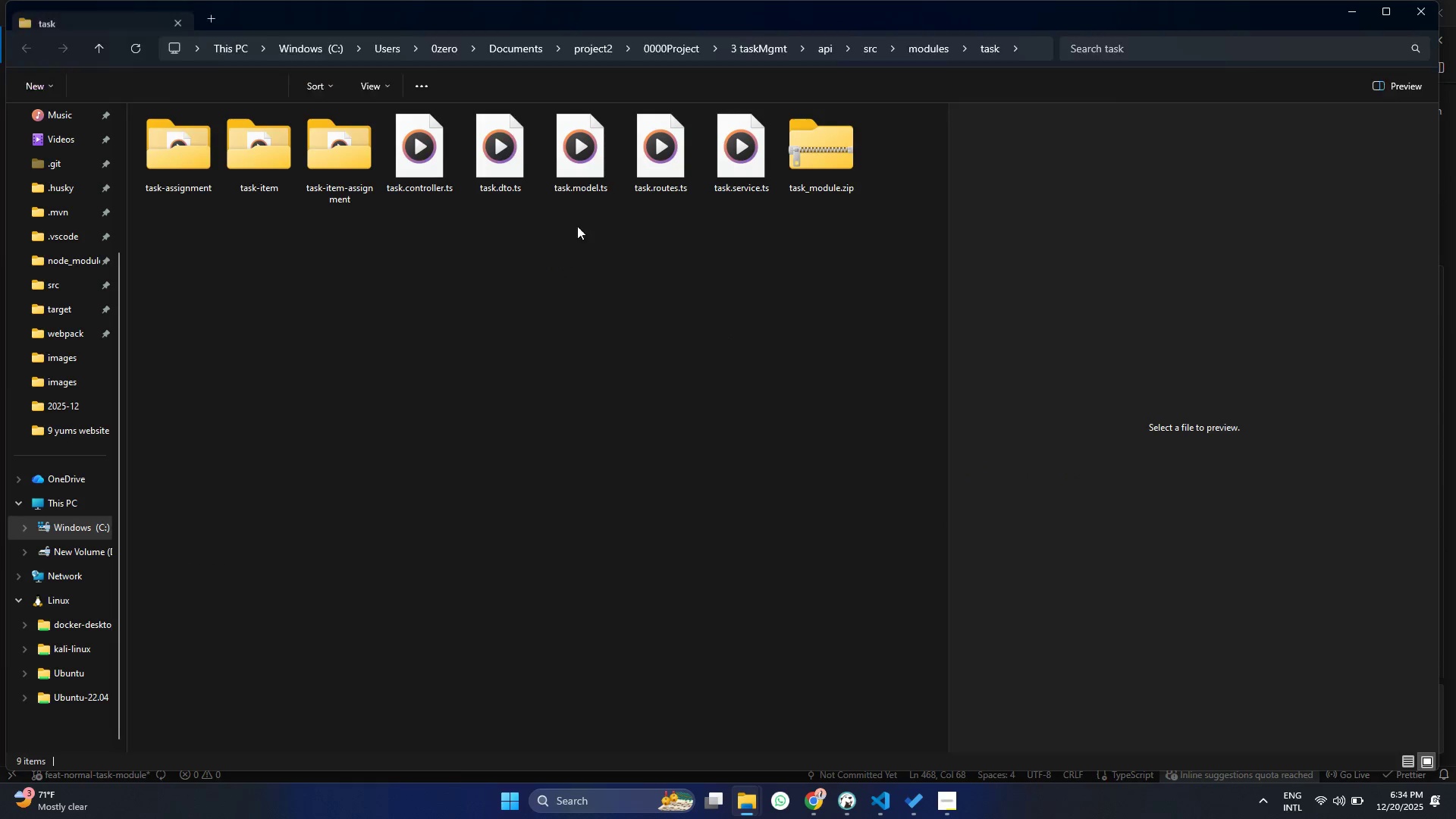 
left_click([844, 179])
 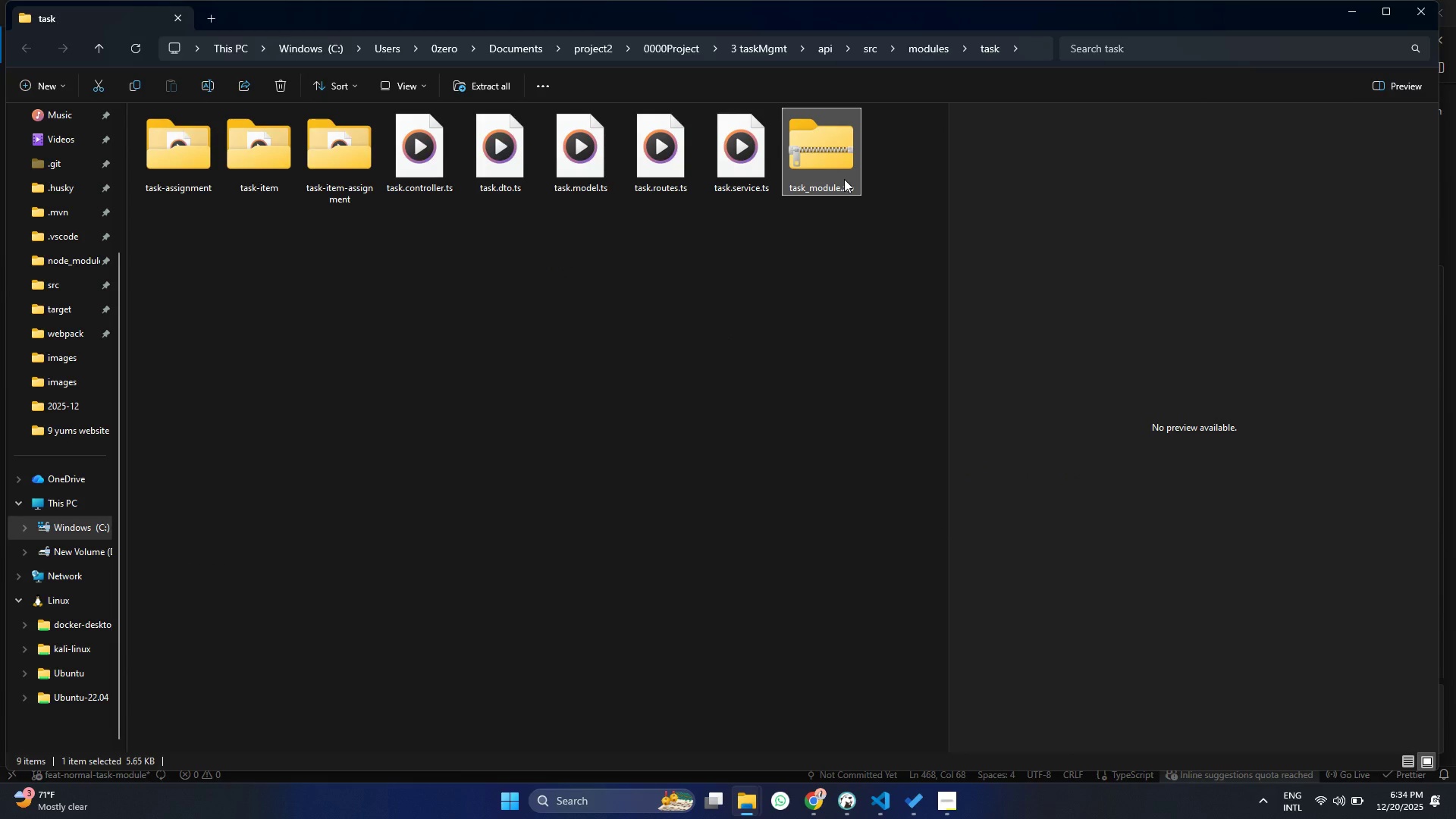 
key(Shift+Delete)
 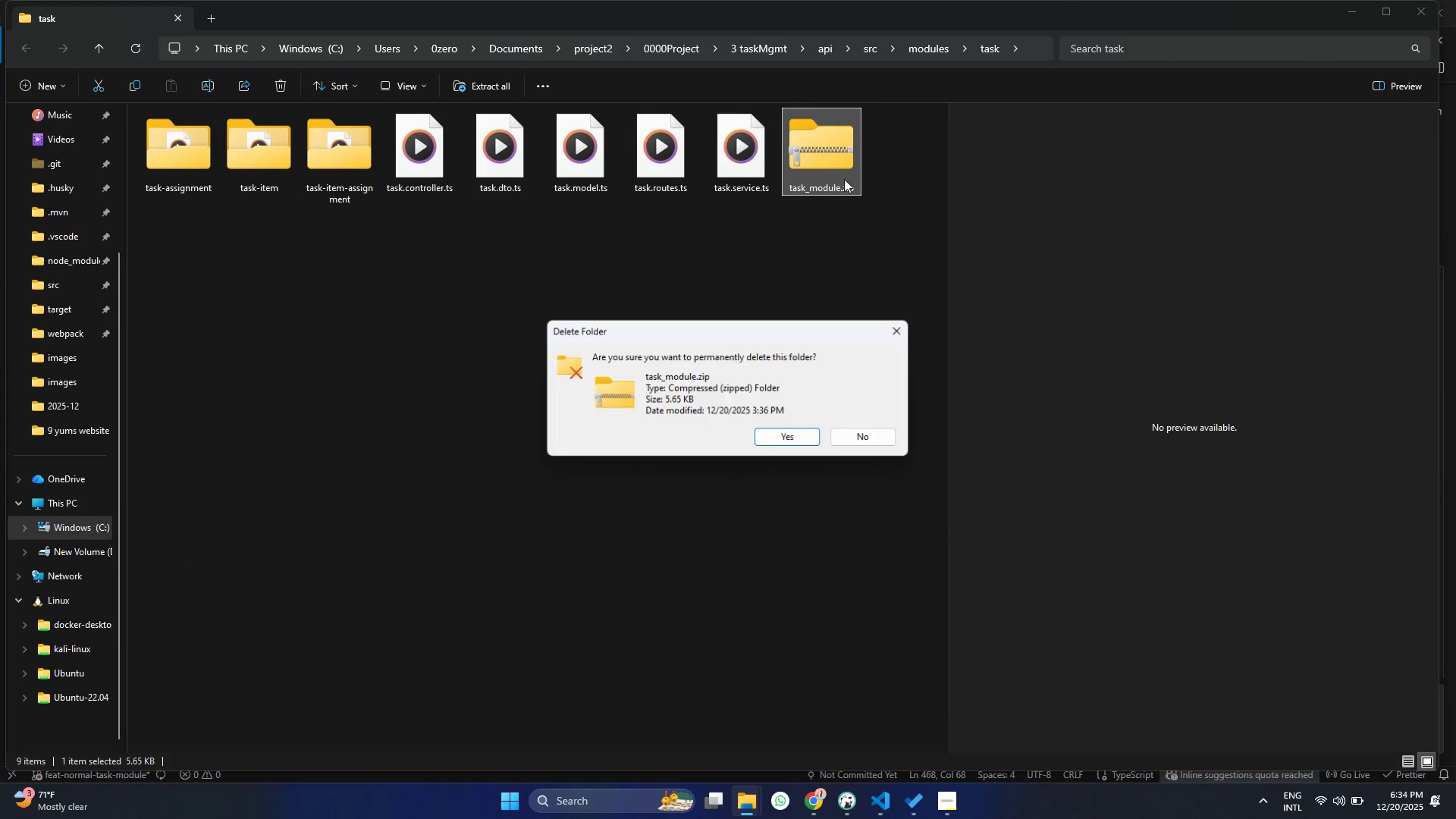 
key(Enter)
 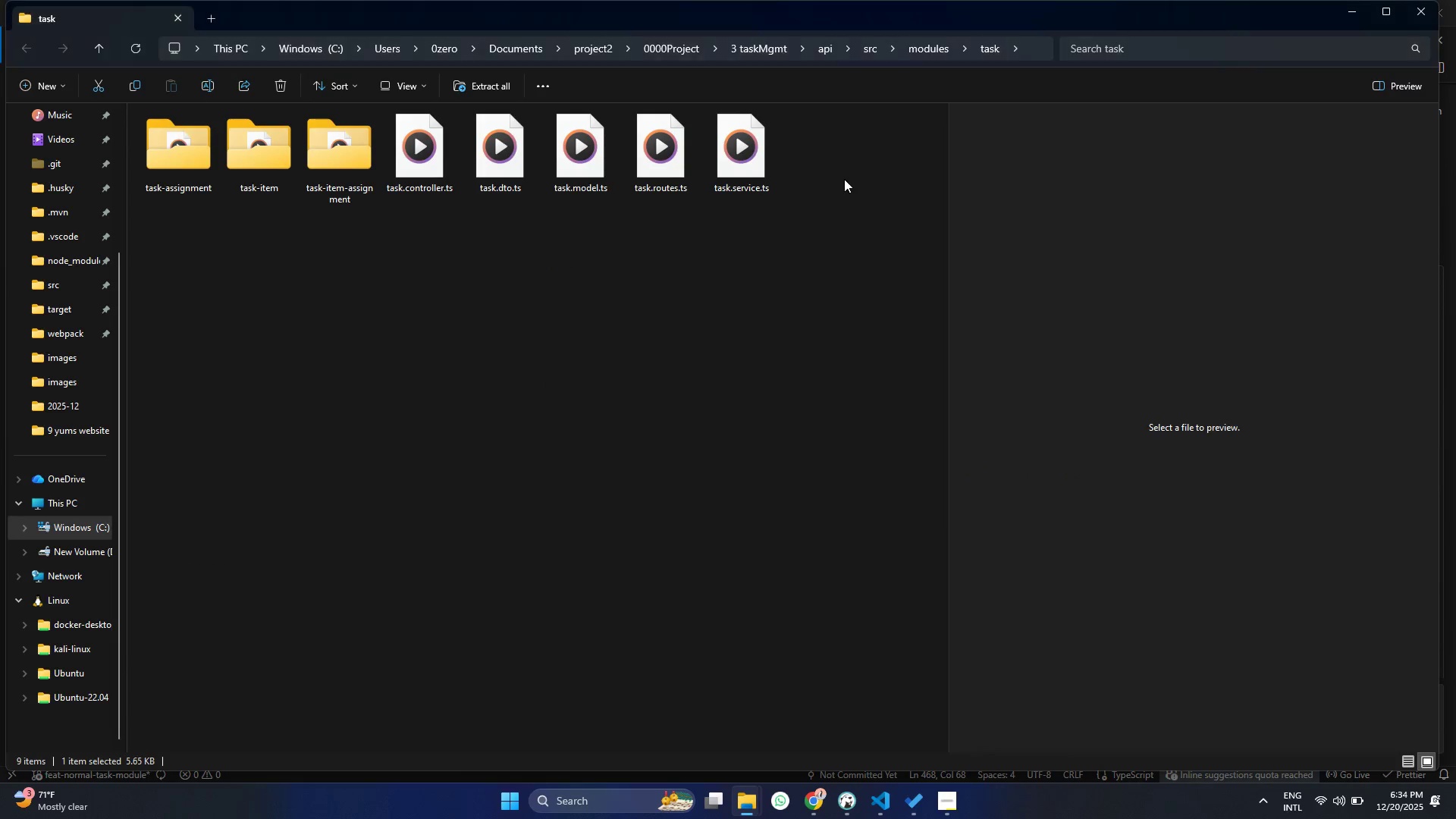 
key(Control+ControlLeft)
 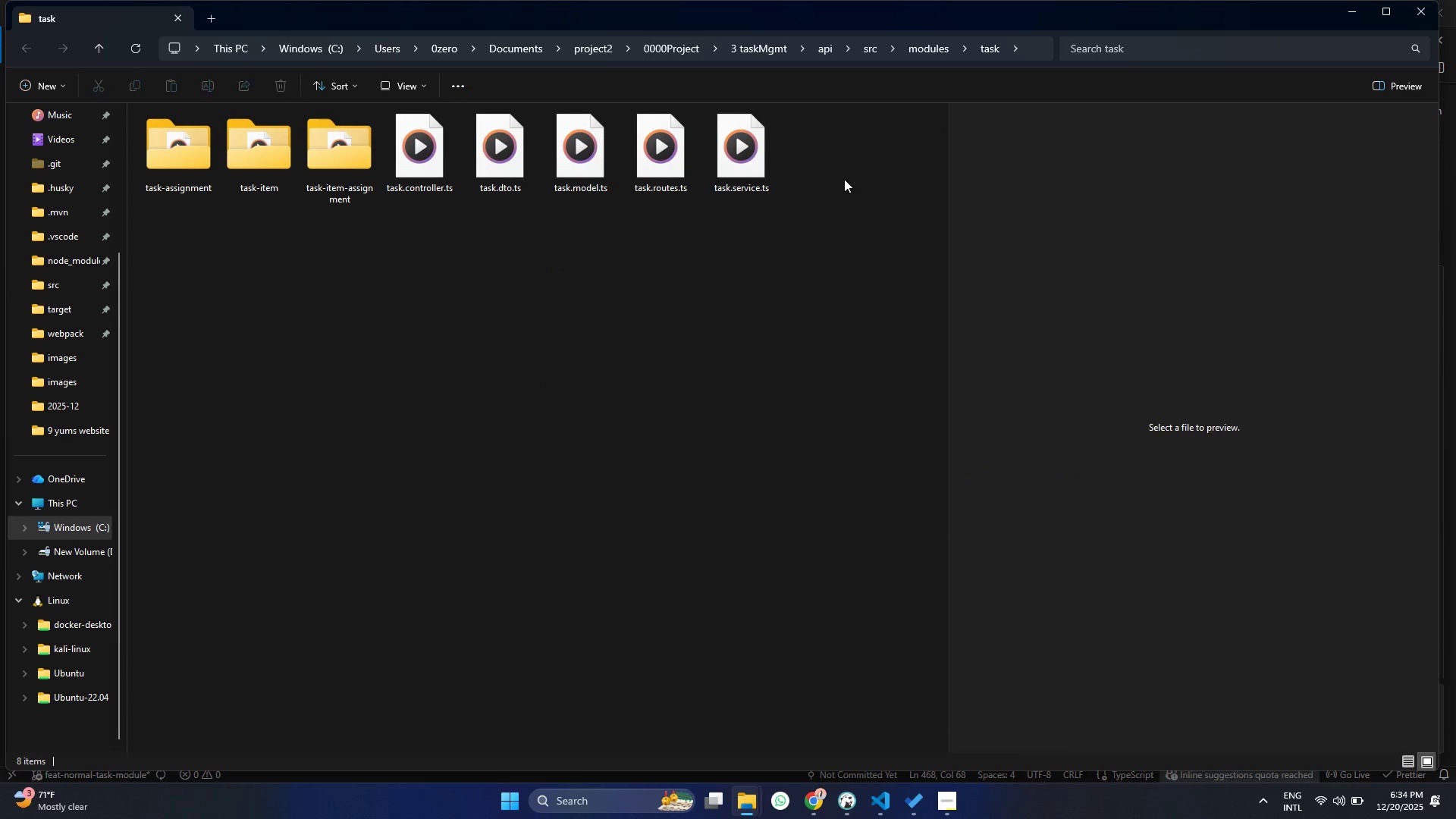 
key(Control+S)
 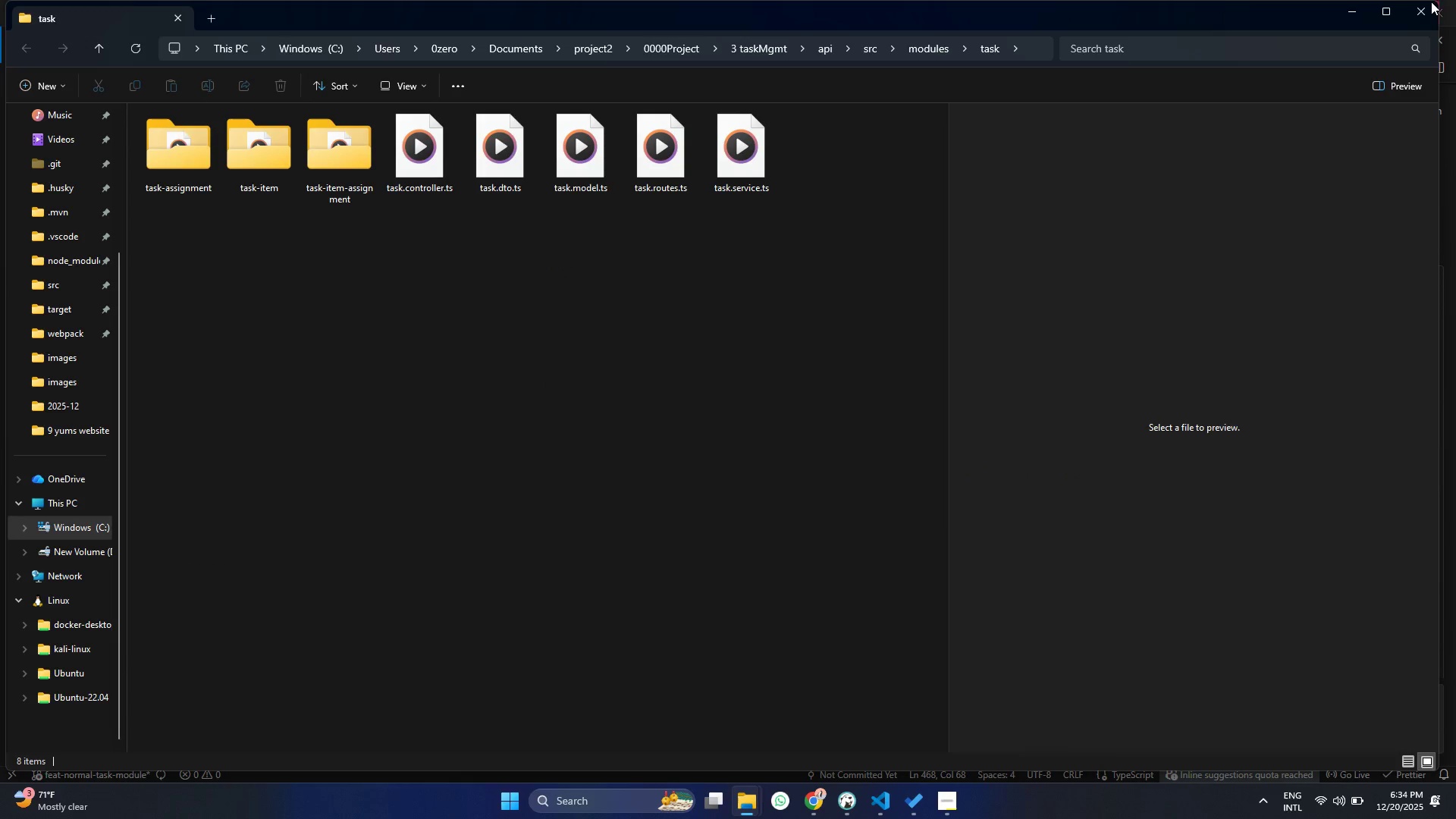 
left_click([1360, 5])
 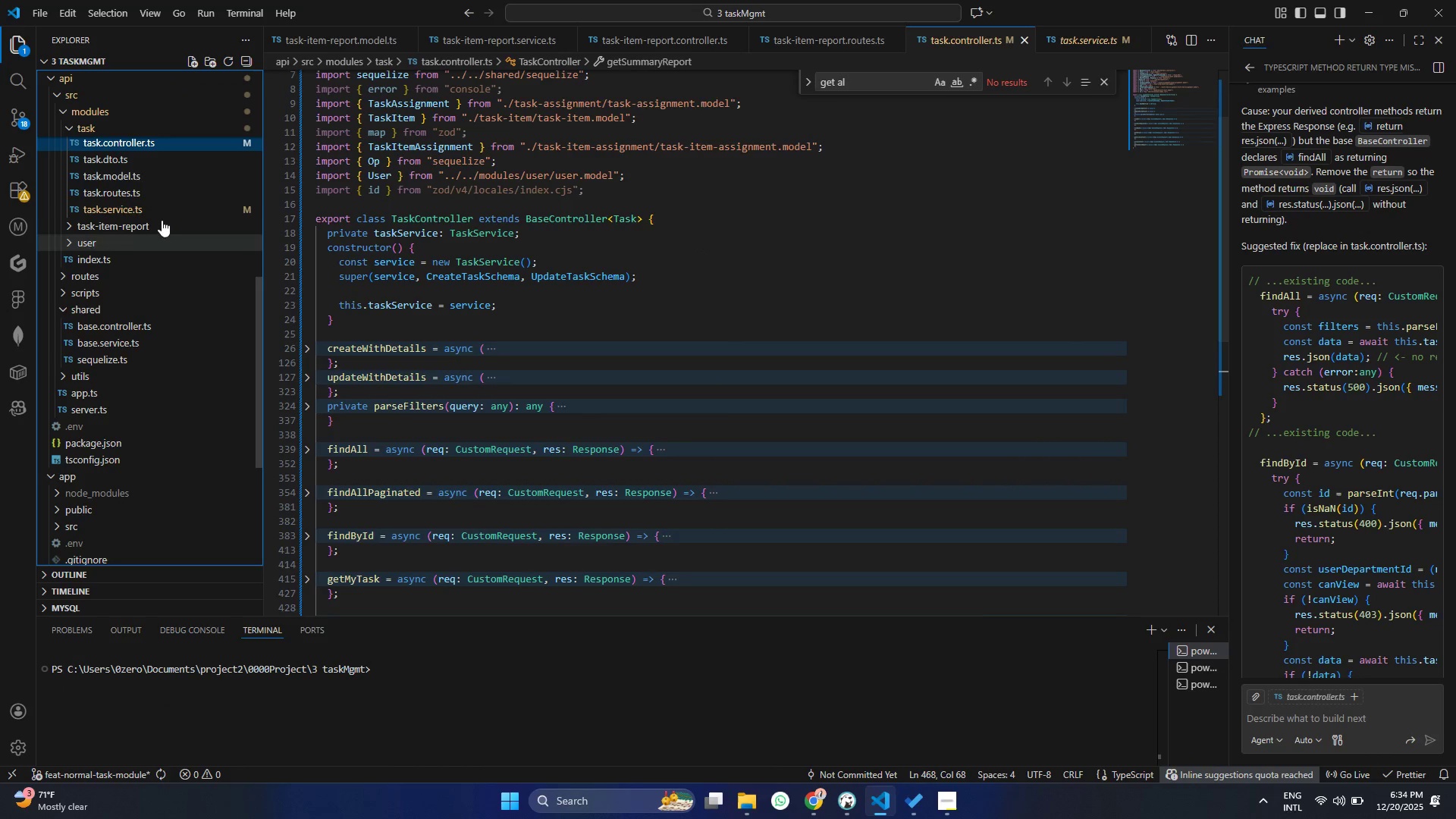 
left_click([119, 205])
 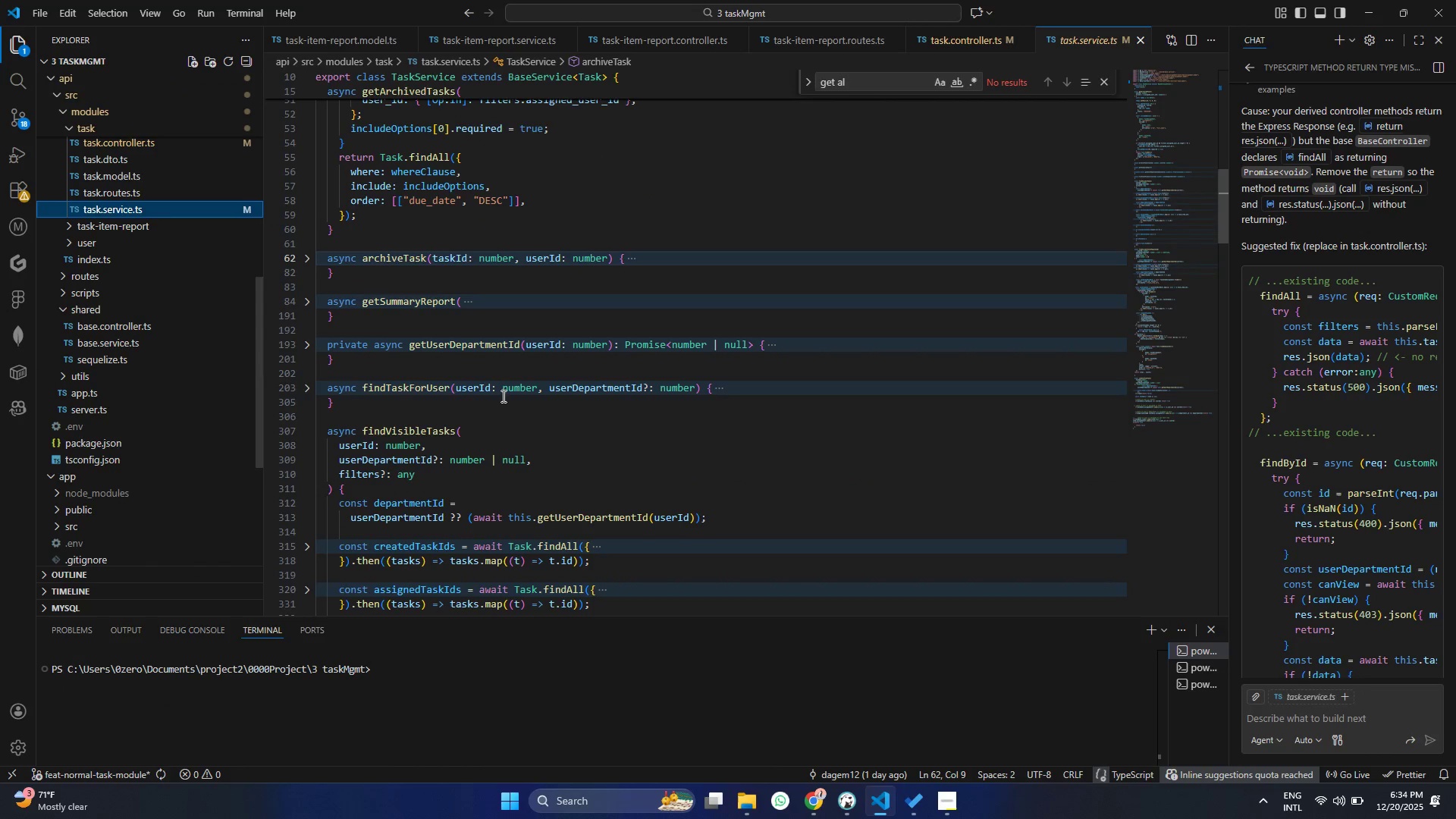 
key(Control+ControlLeft)
 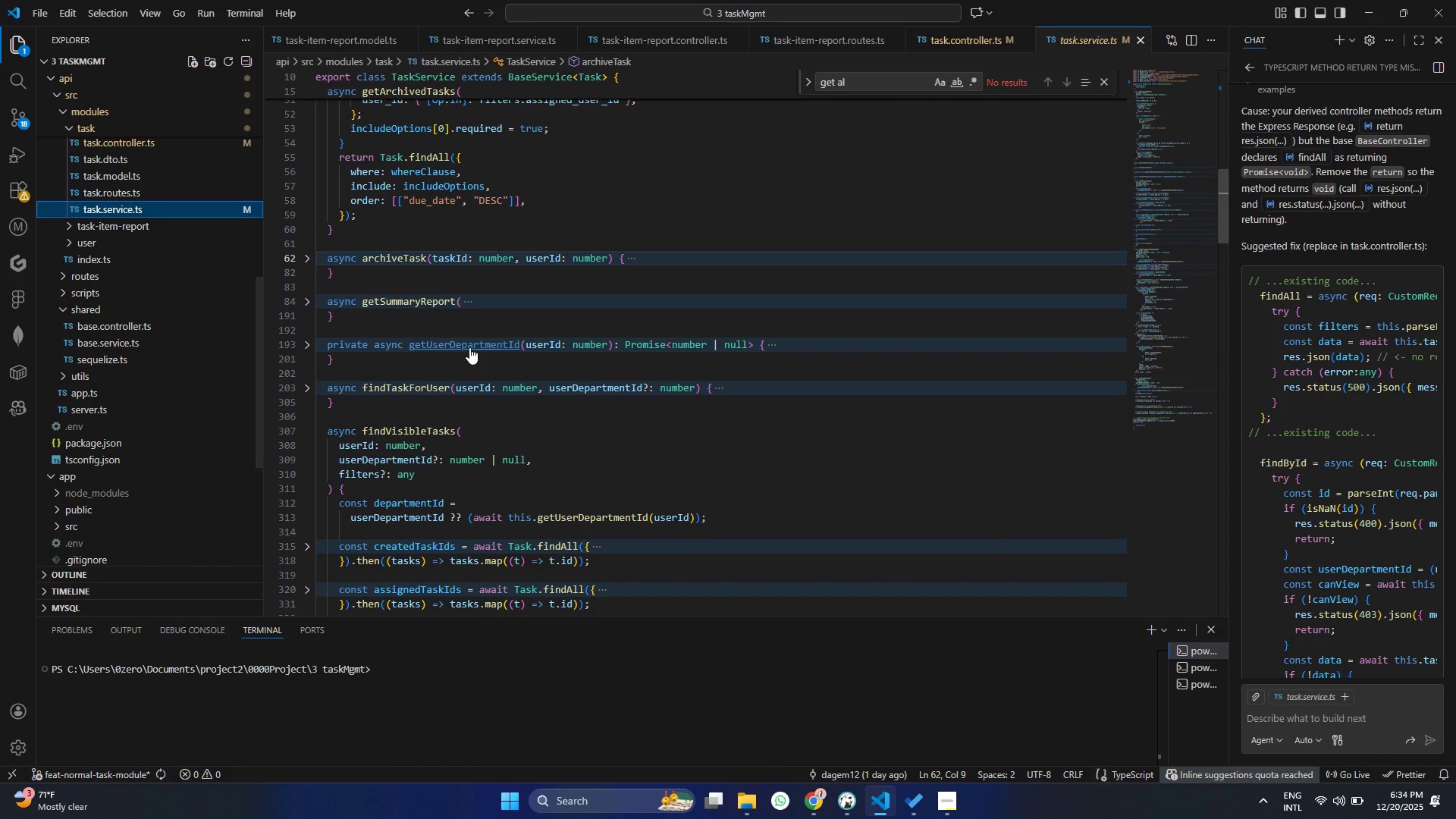 
key(Control+A)
 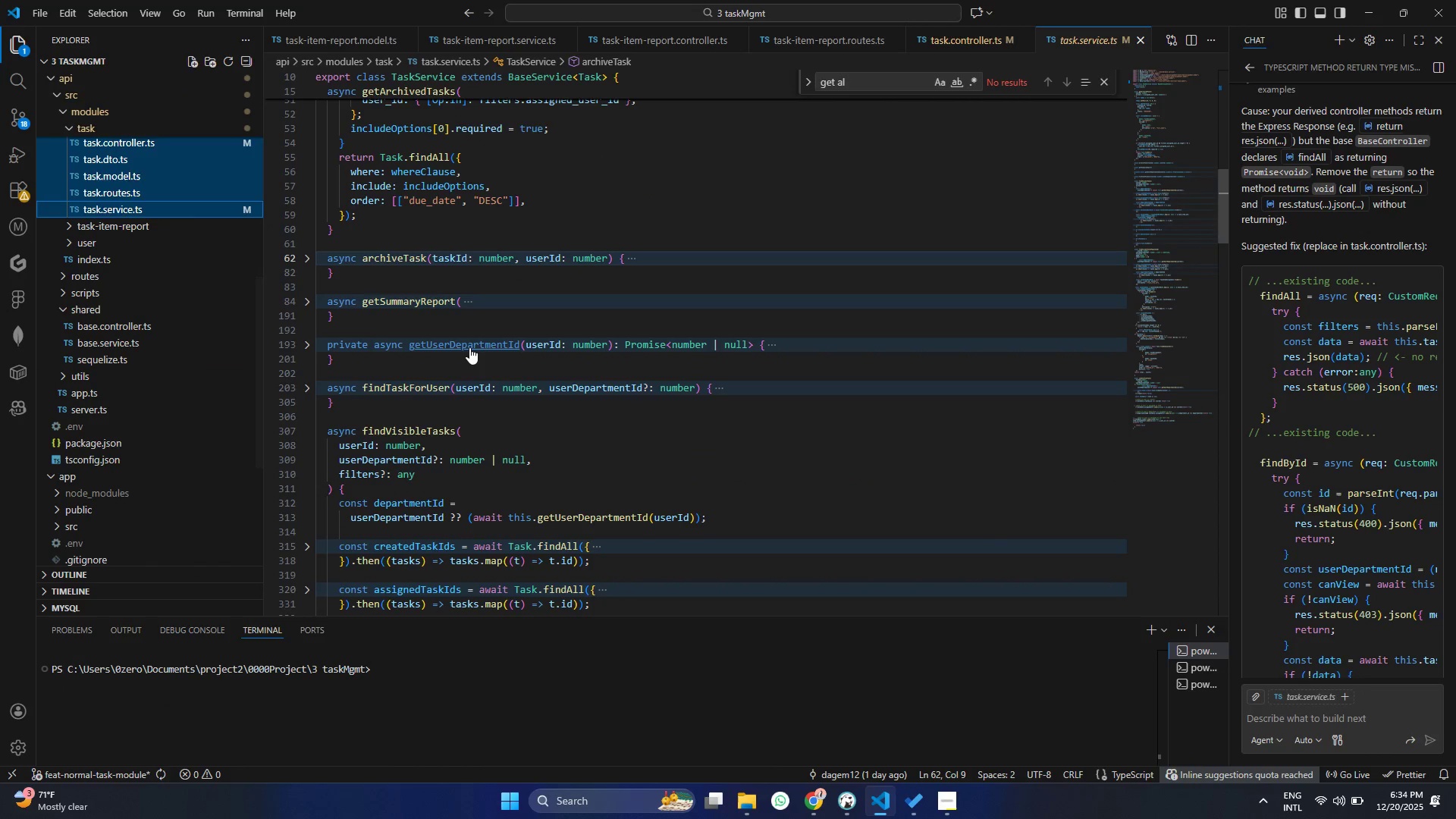 
right_click([469, 347])
 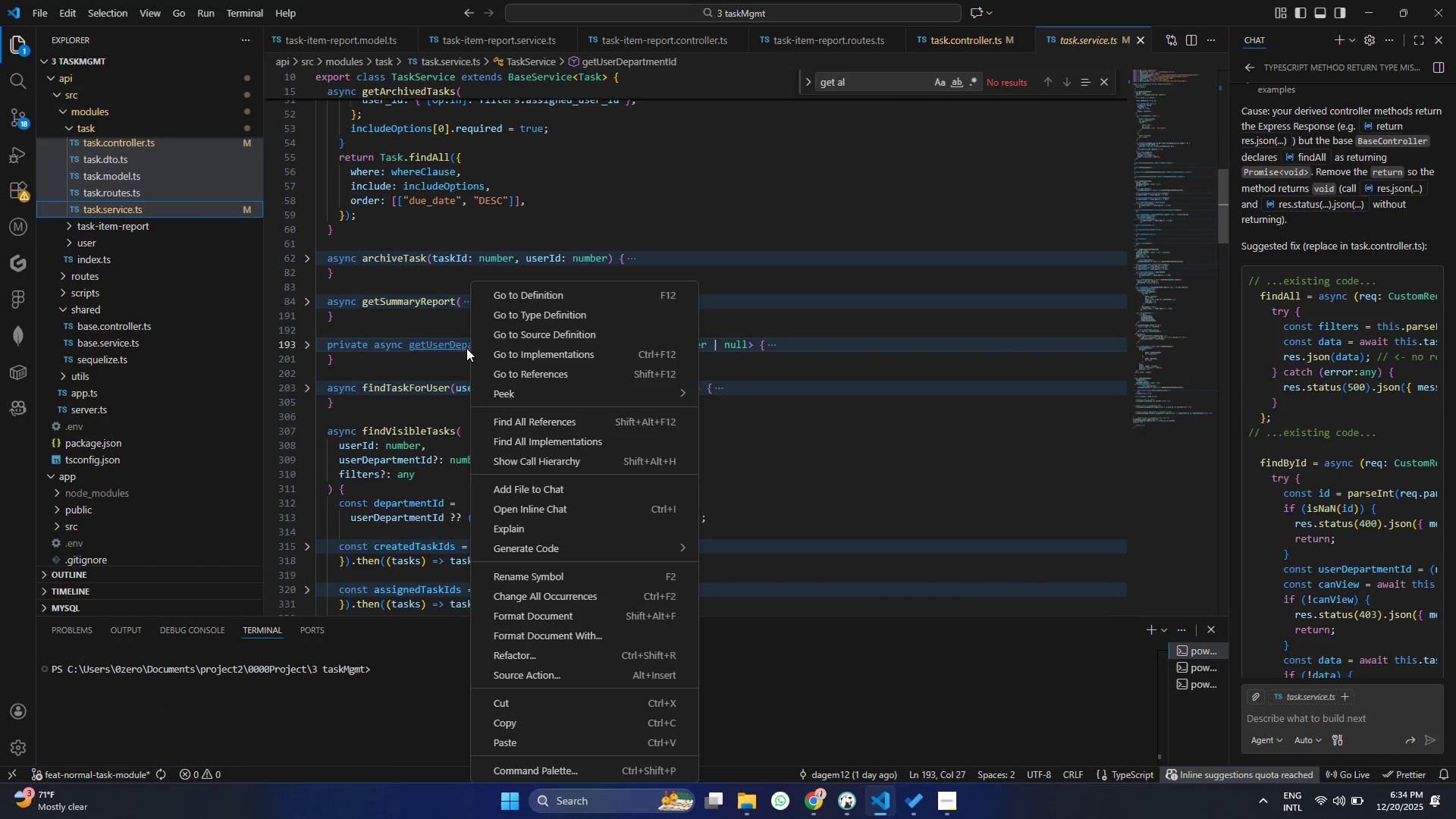 
left_click([416, 349])
 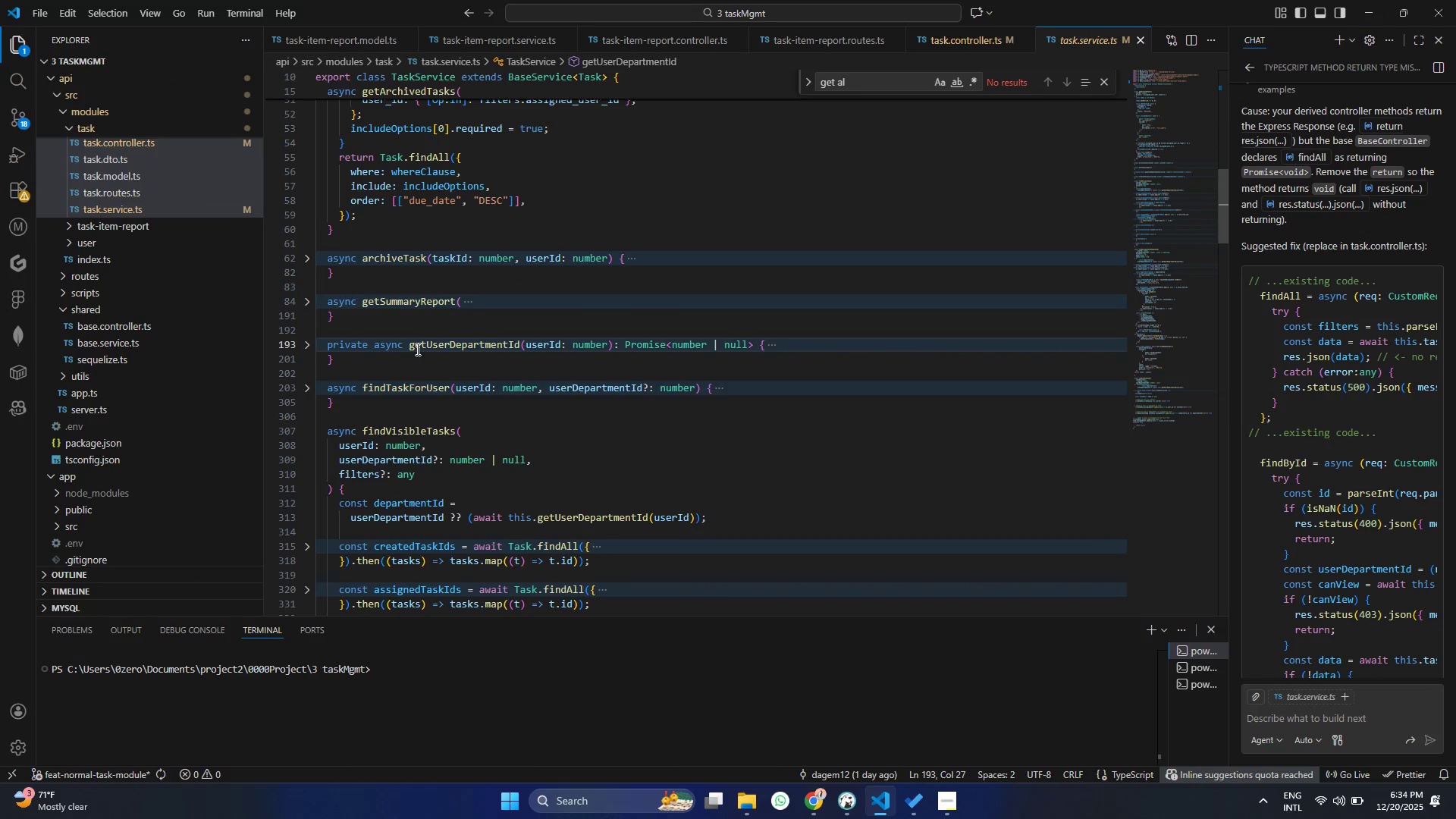 
key(Control+ControlLeft)
 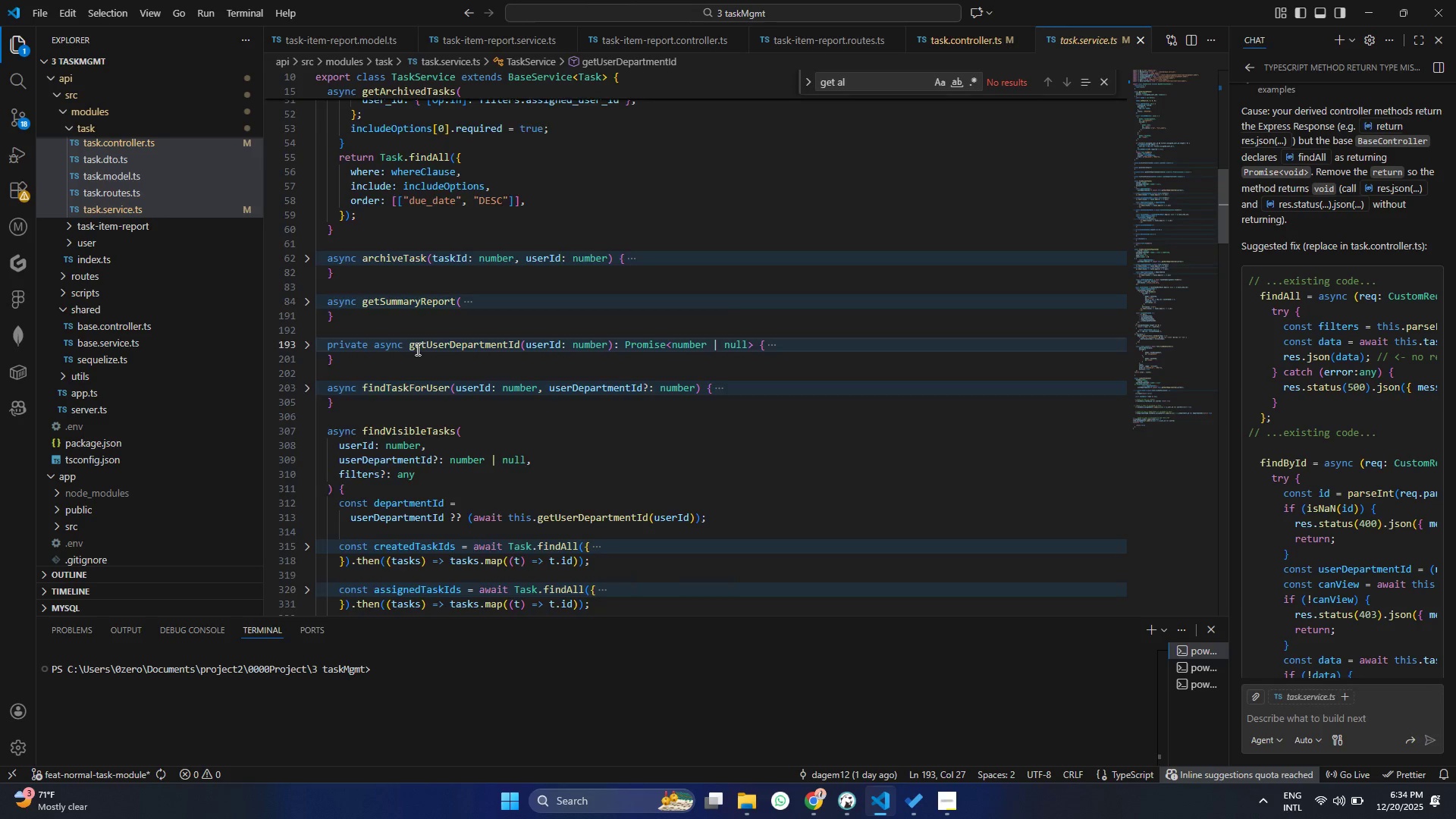 
key(Control+A)
 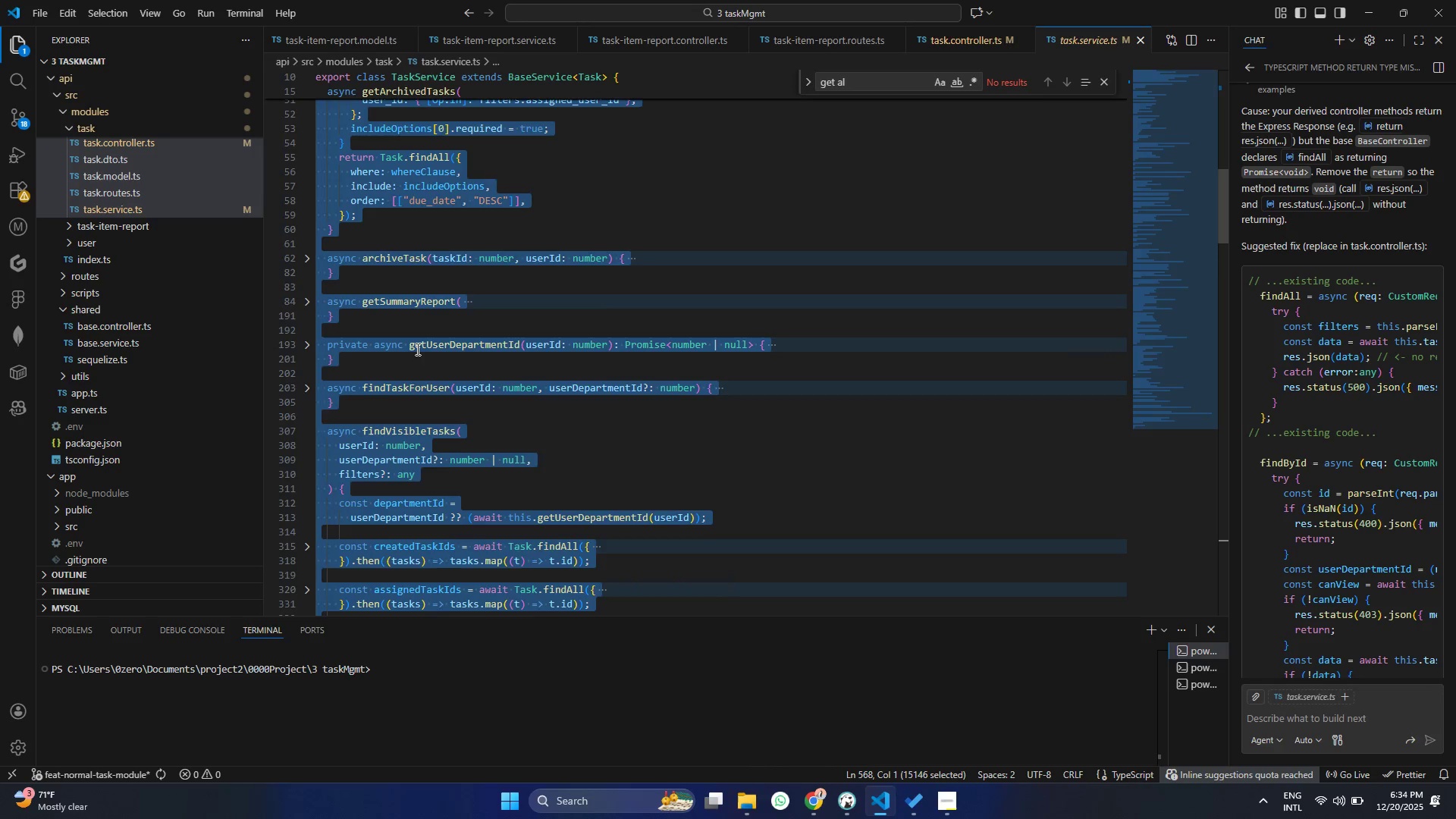 
right_click([416, 349])
 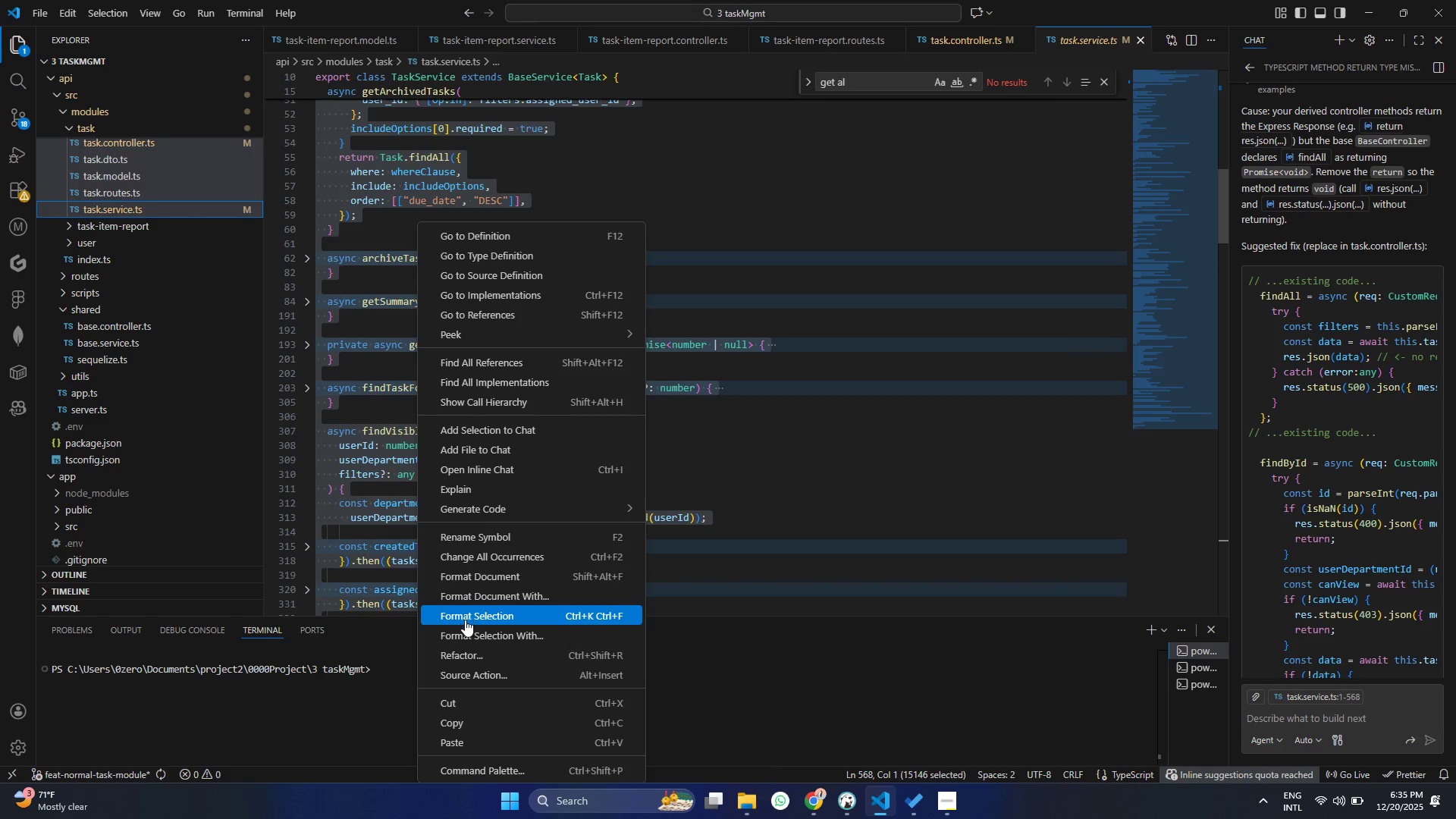 
left_click([465, 623])
 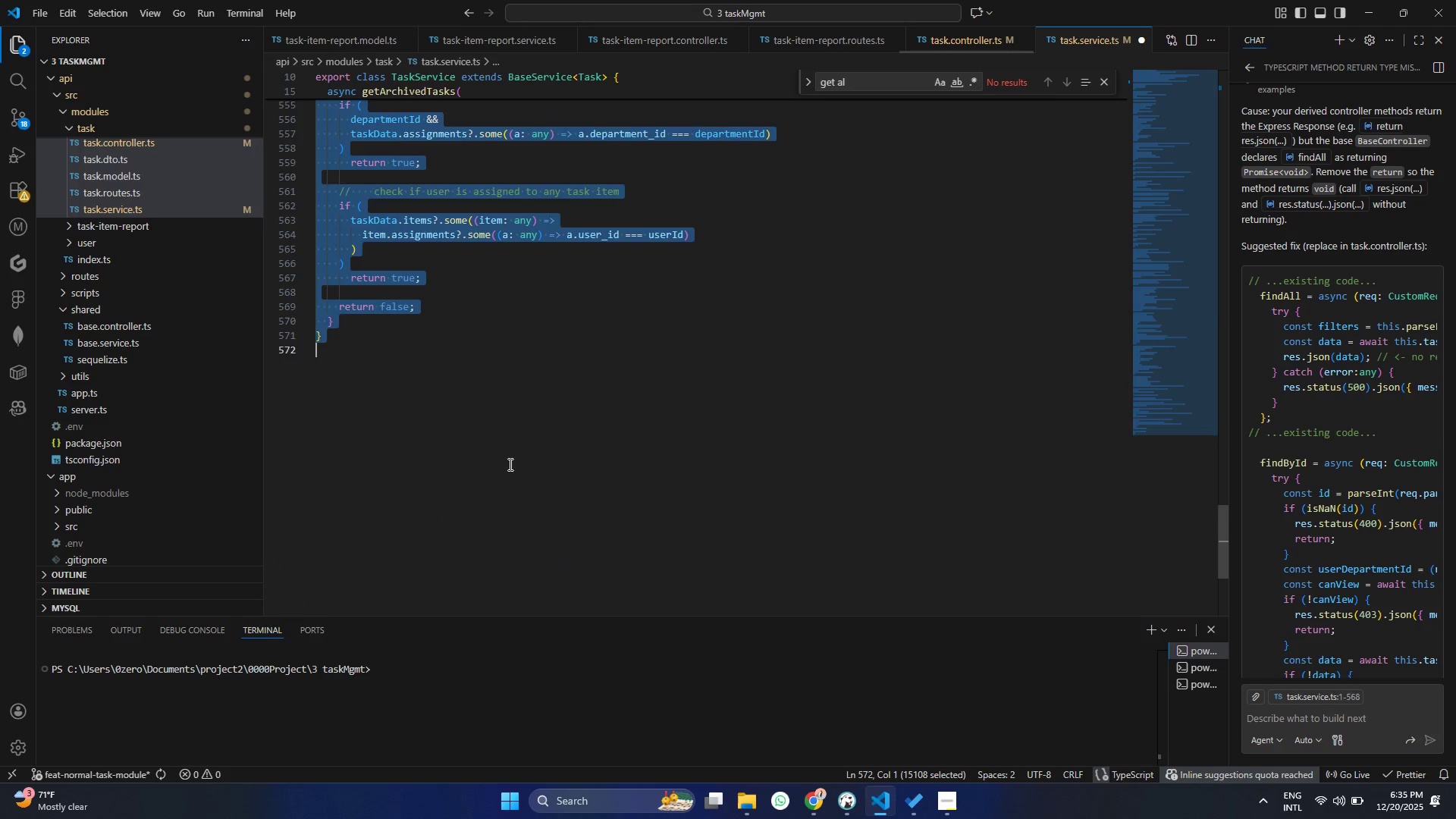 
left_click([513, 446])
 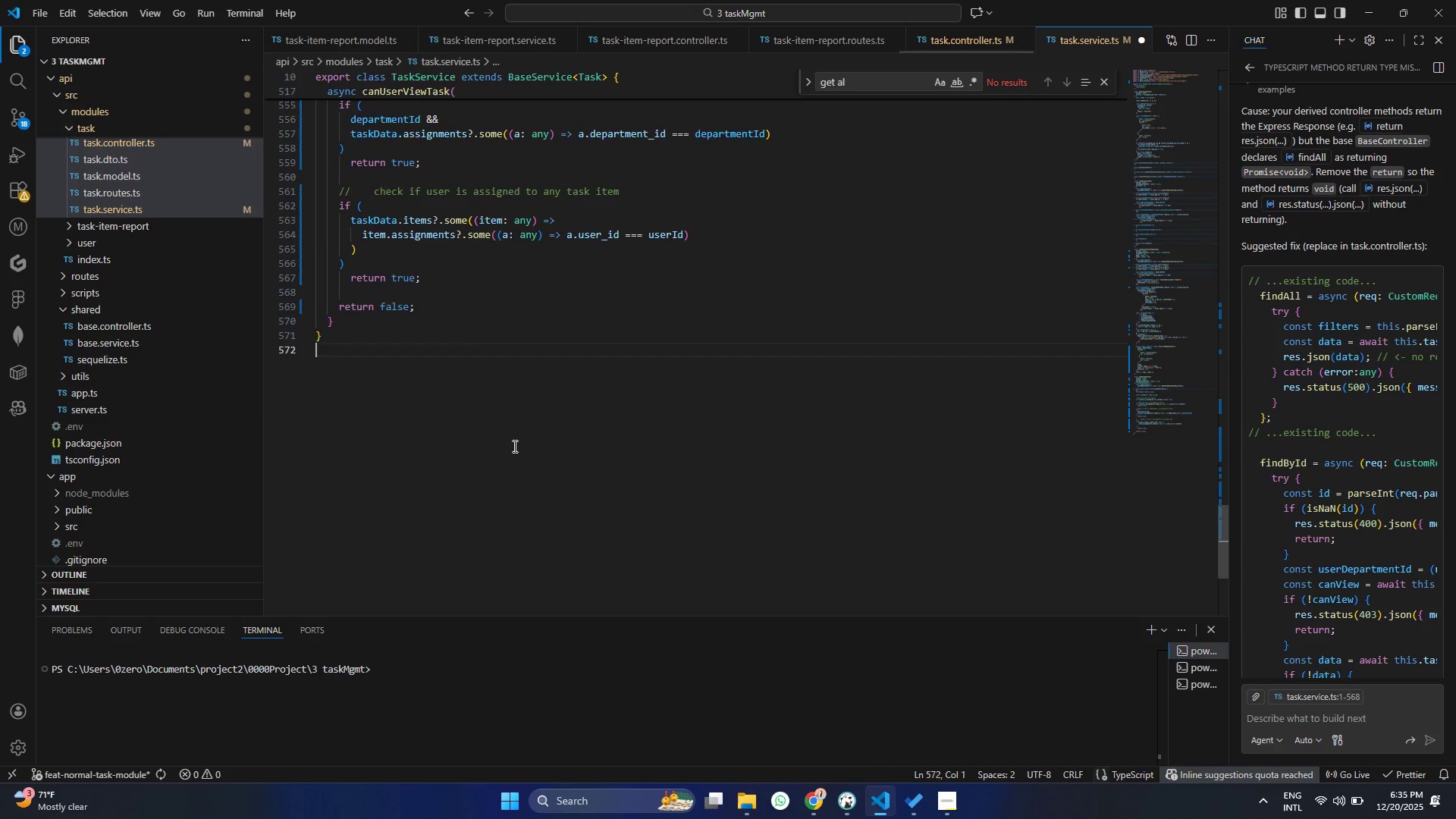 
scroll: coordinate [513, 446], scroll_direction: up, amount: 95.0
 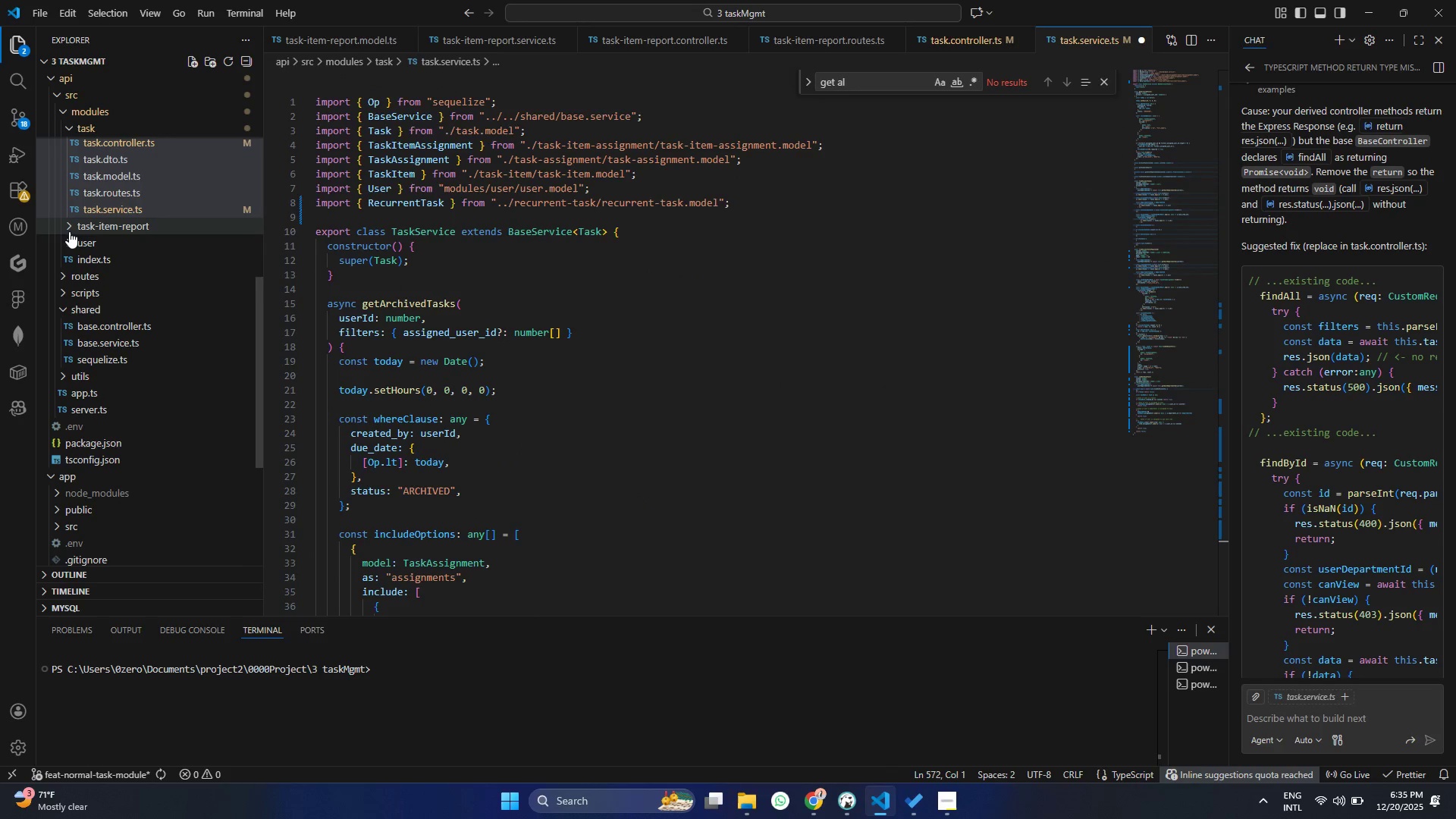 
left_click([69, 231])
 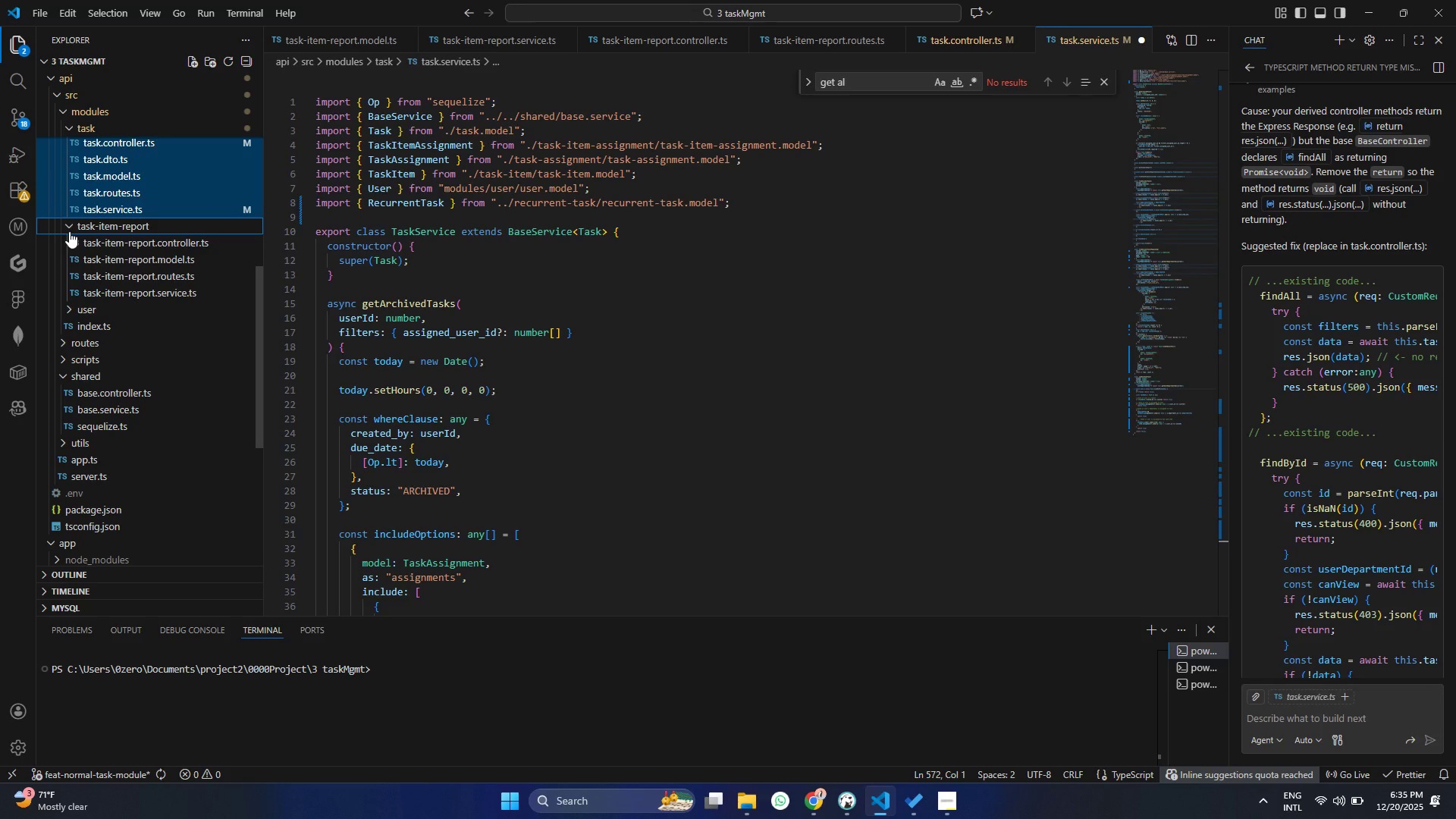 
left_click([69, 231])
 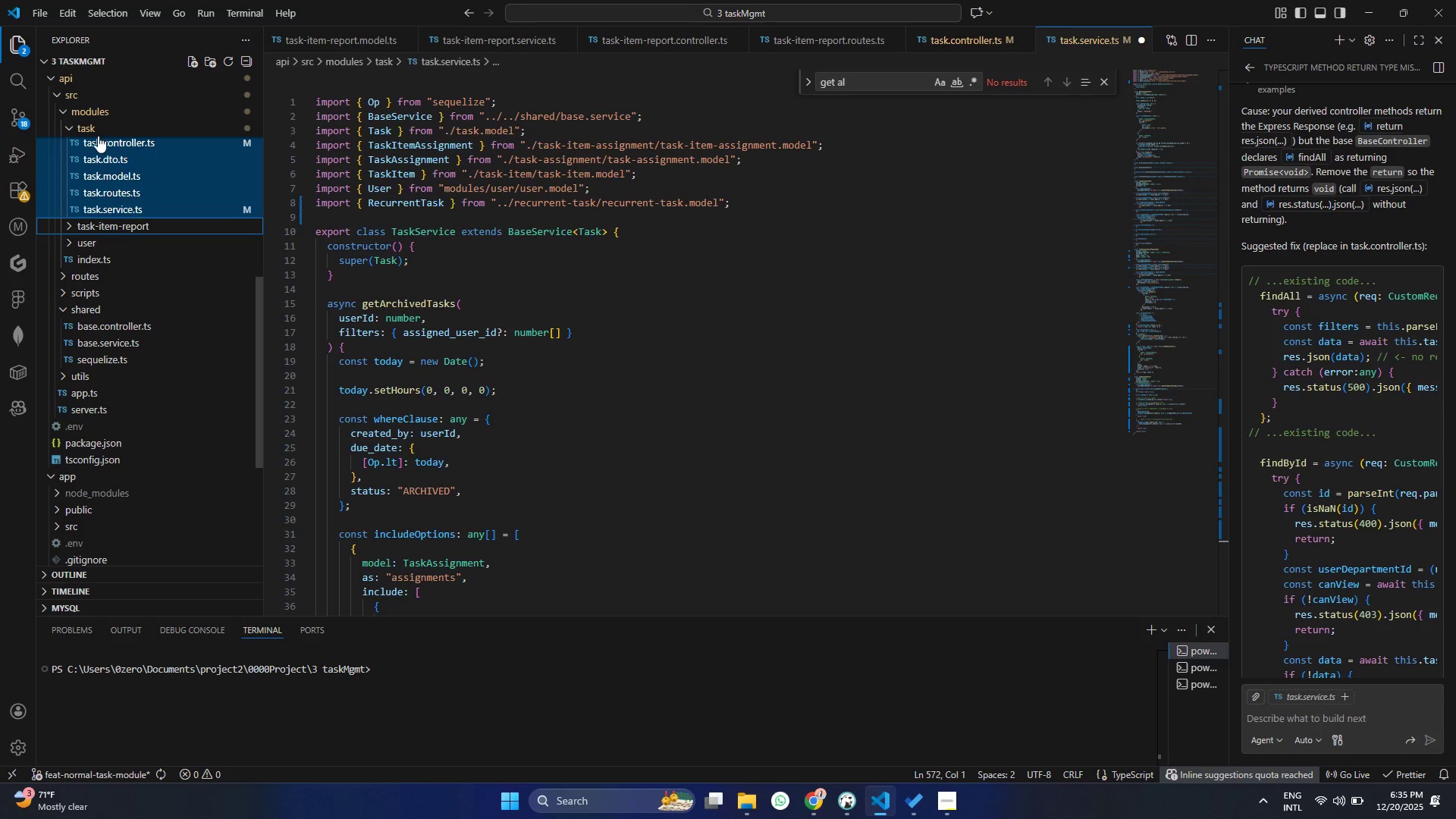 
left_click([72, 131])
 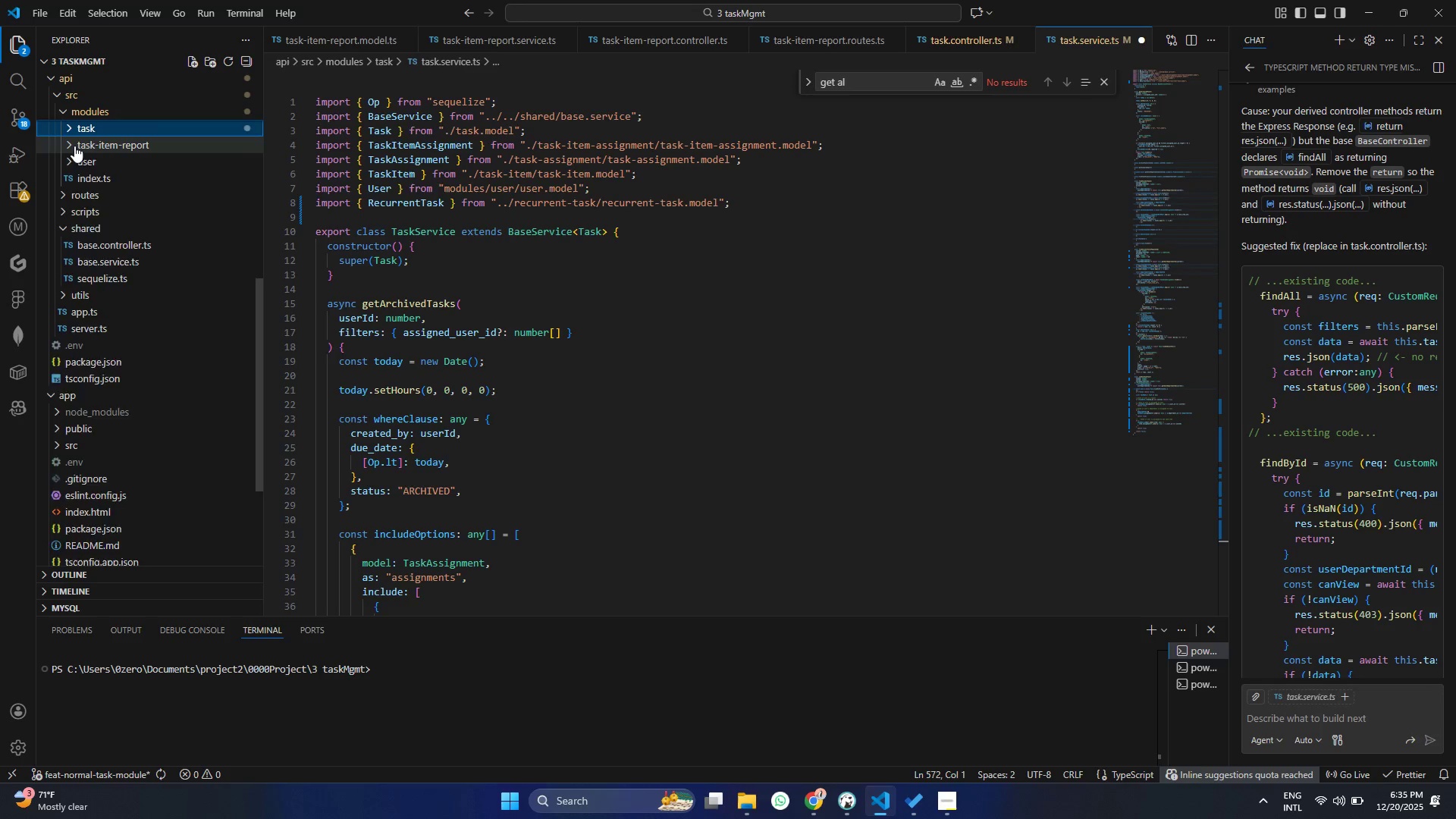 
double_click([74, 146])
 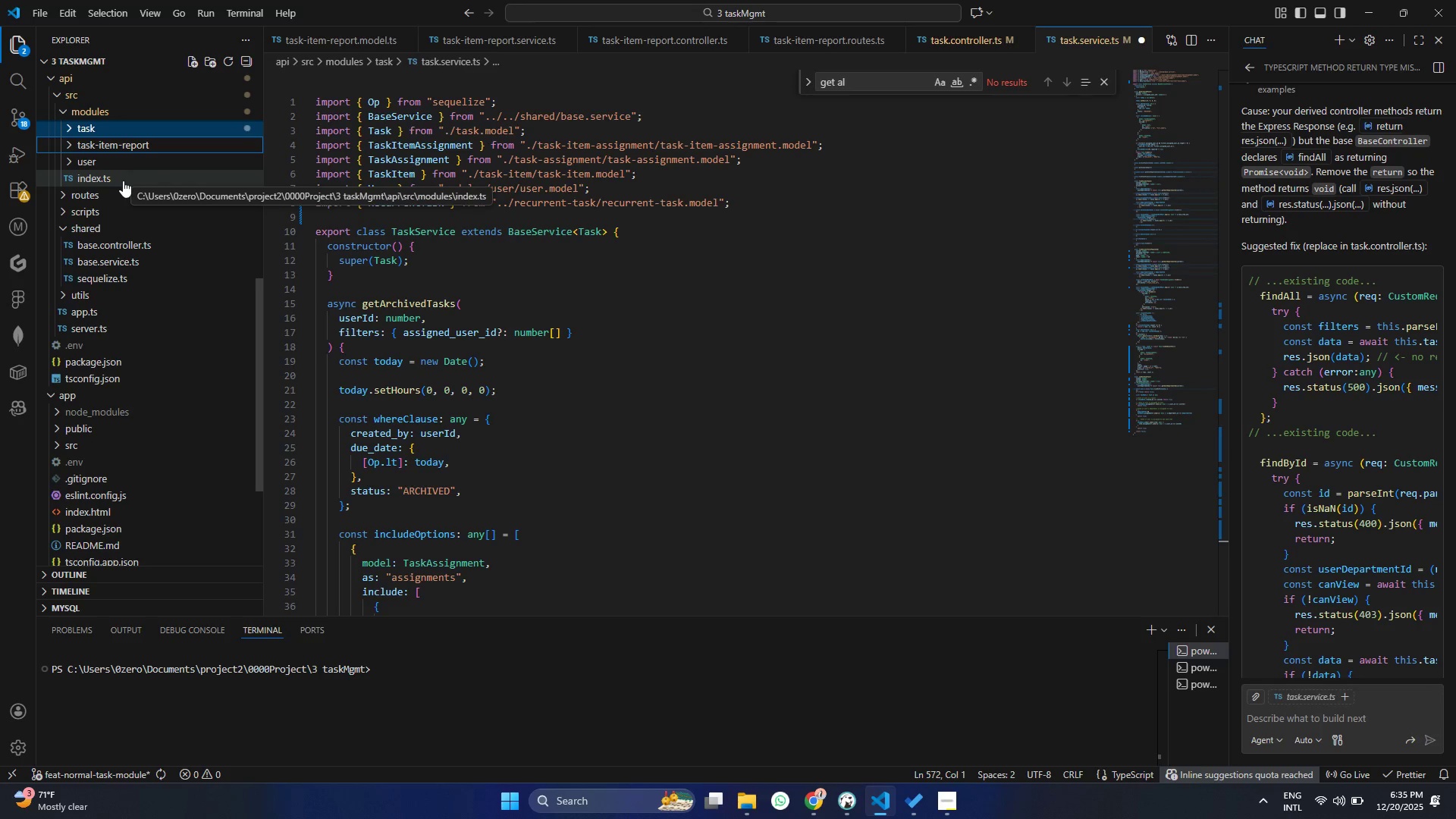 
wait(6.78)
 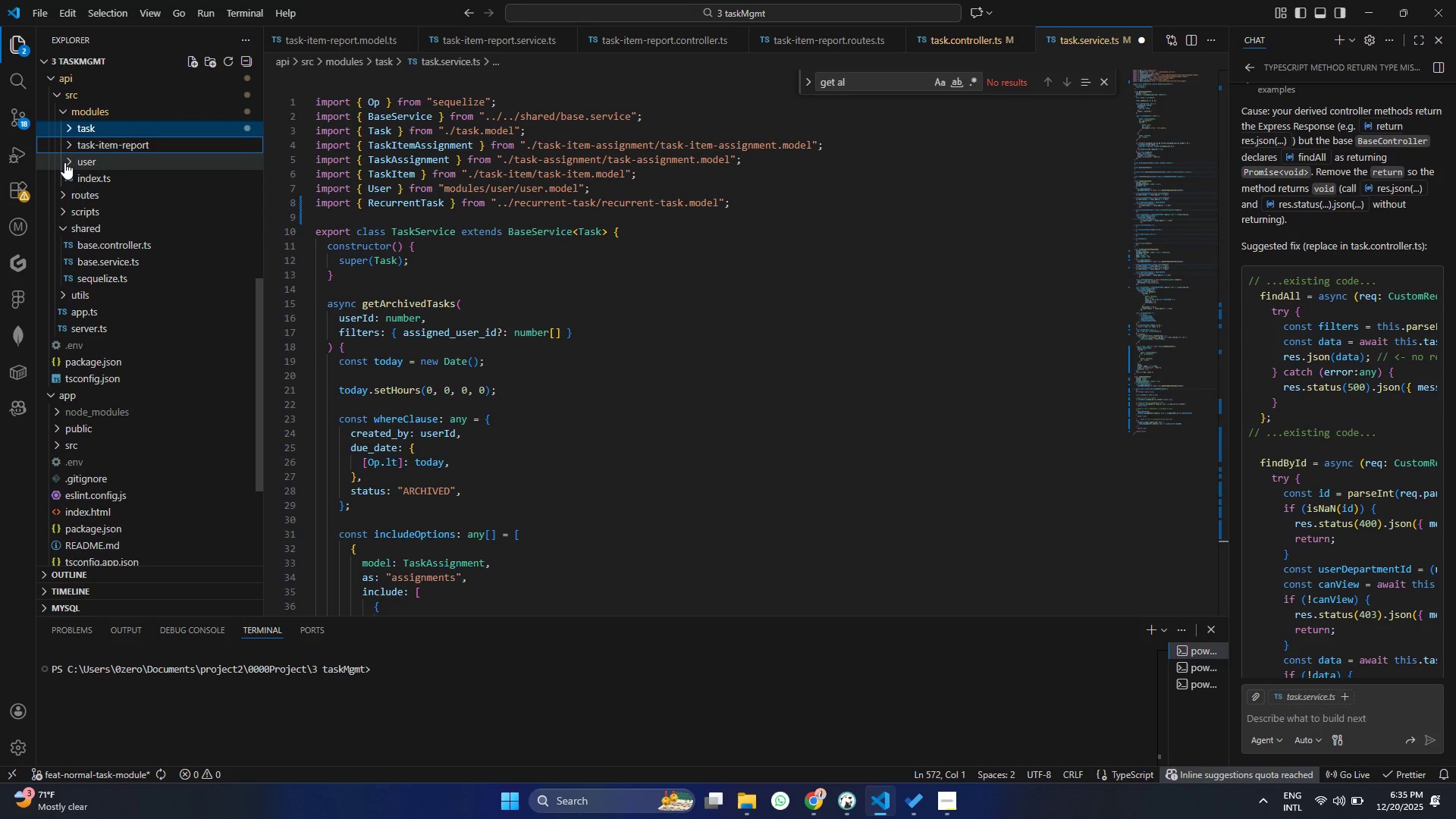 
left_click([911, 817])
 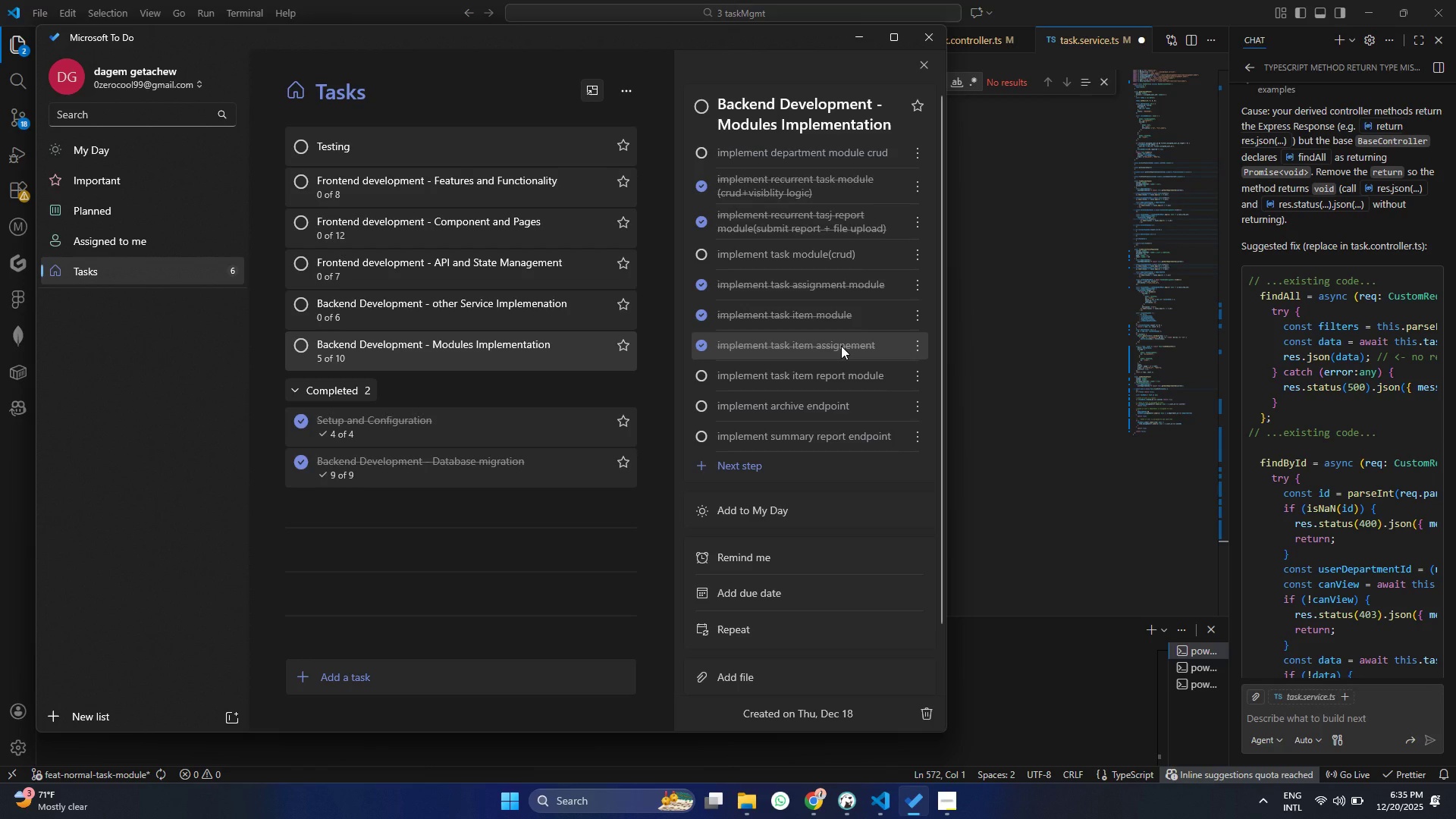 
wait(7.88)
 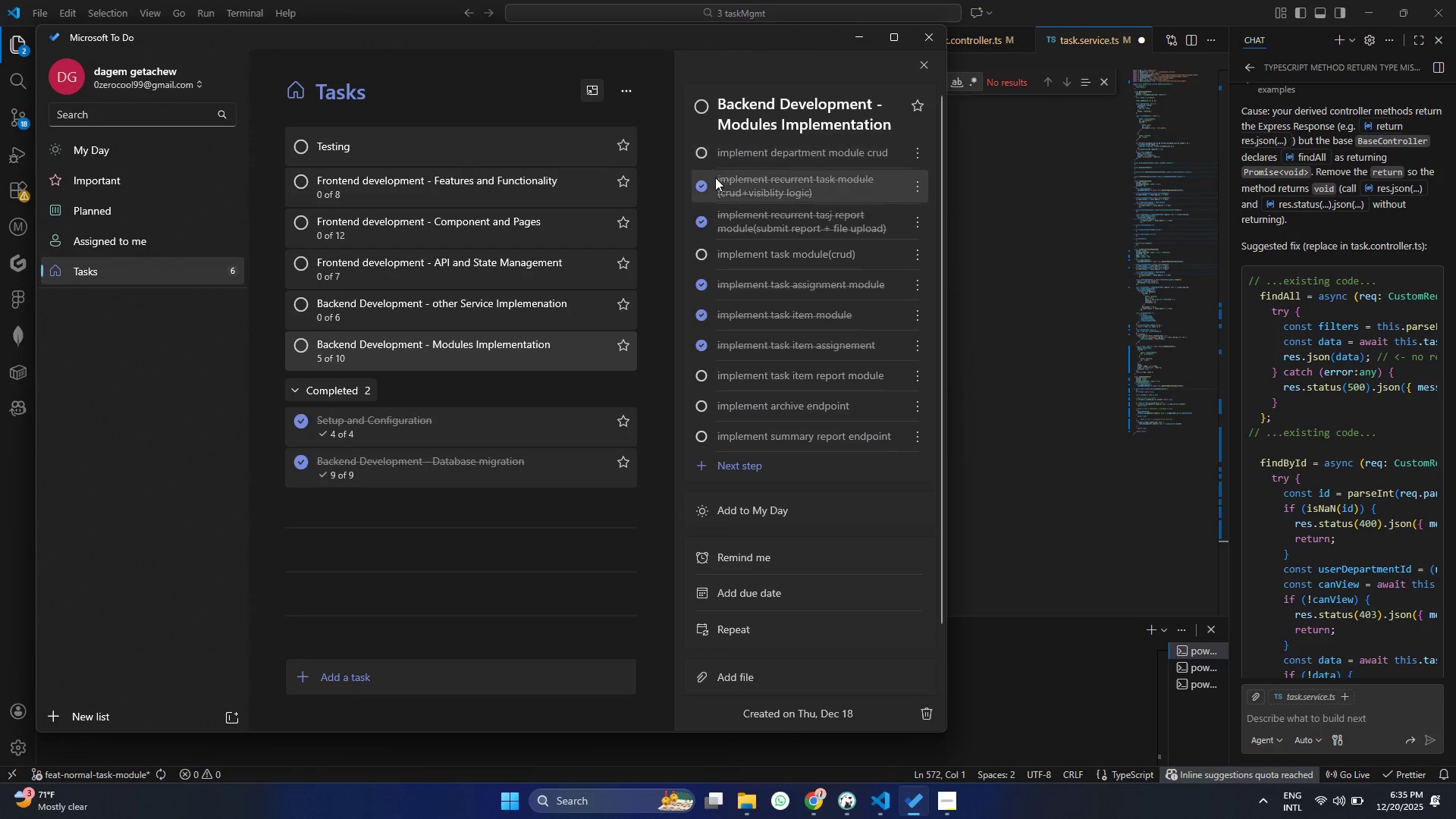 
left_click([704, 401])
 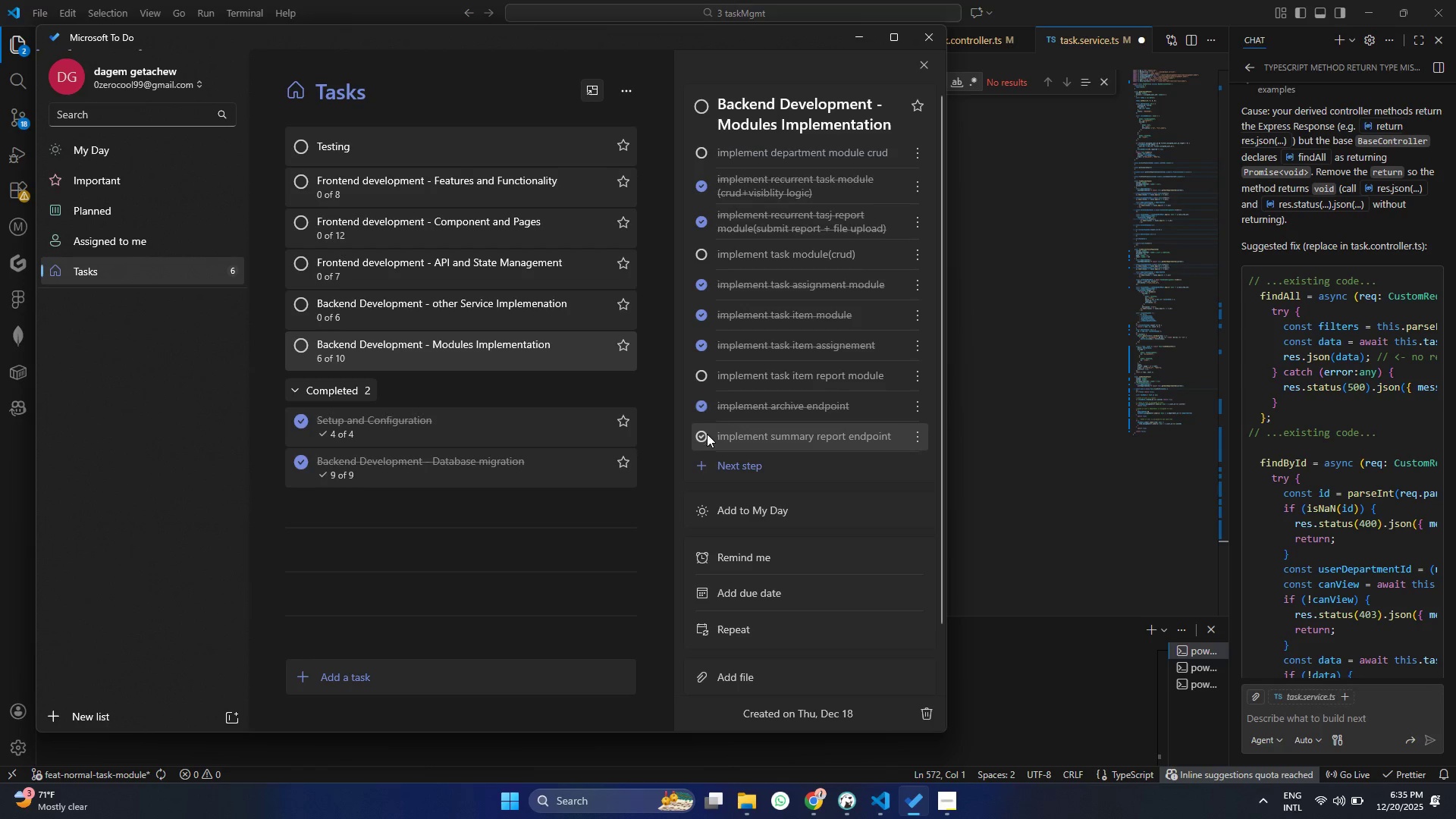 
left_click([706, 438])
 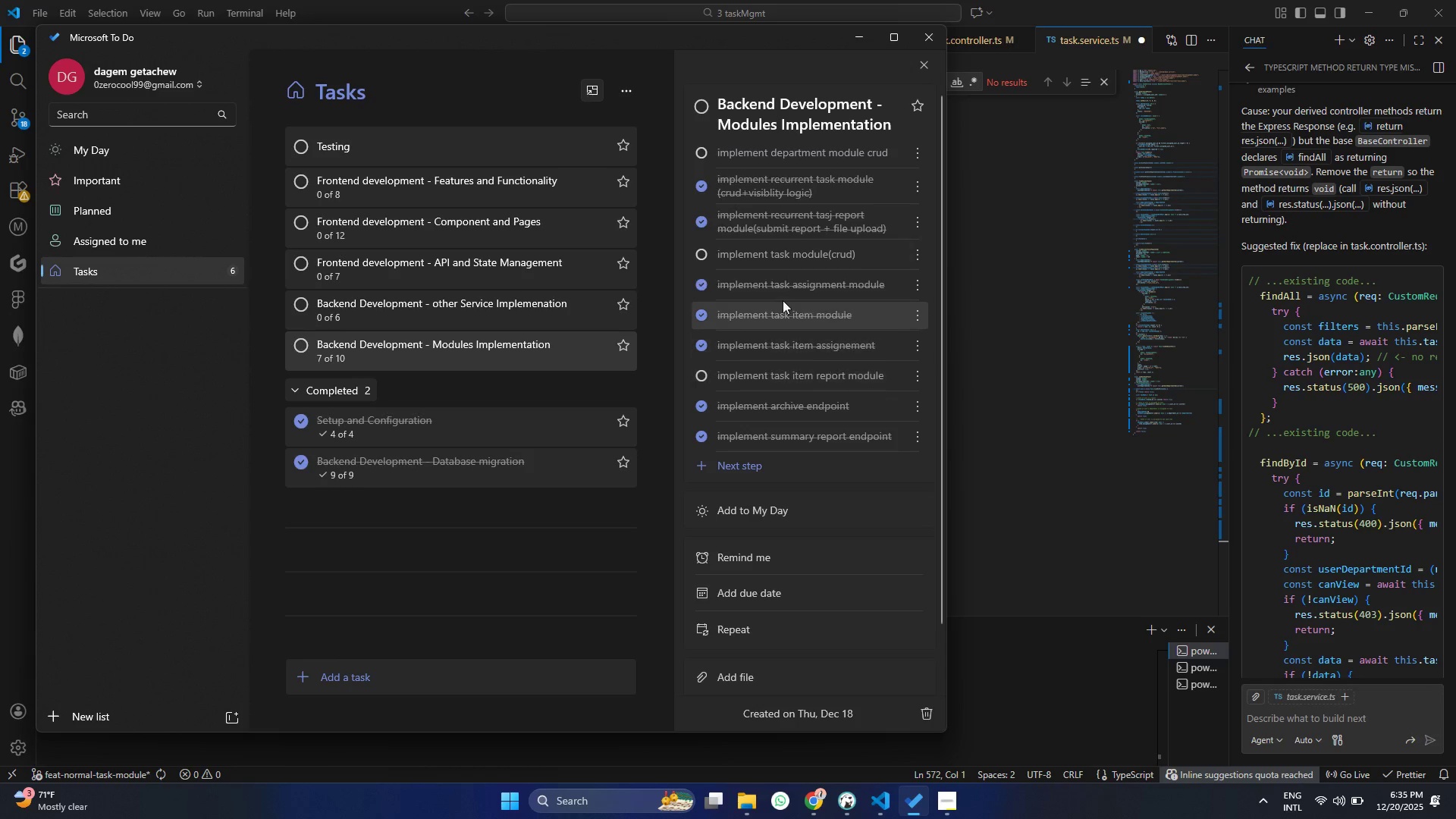 
left_click([712, 256])
 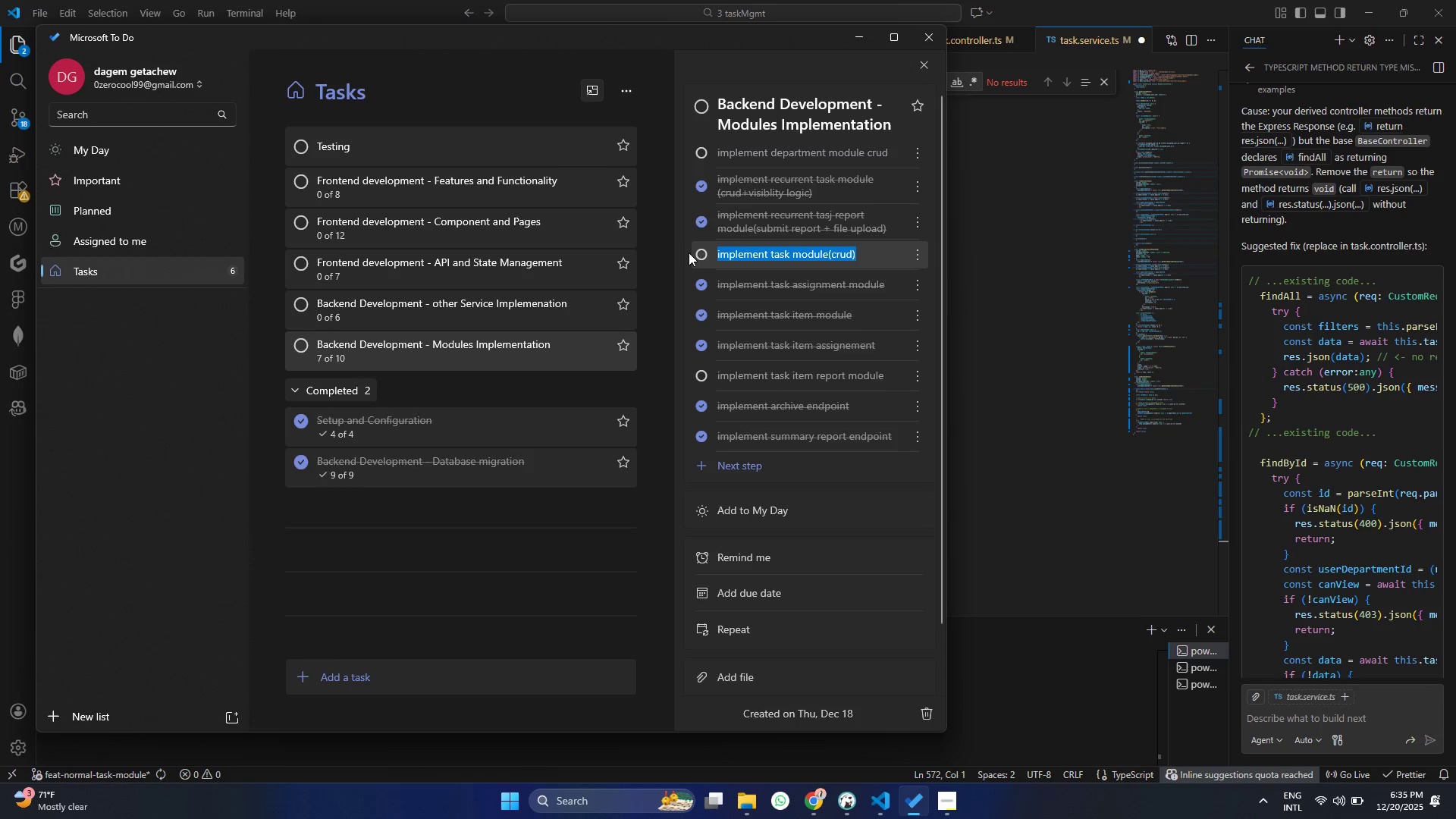 
double_click([703, 253])
 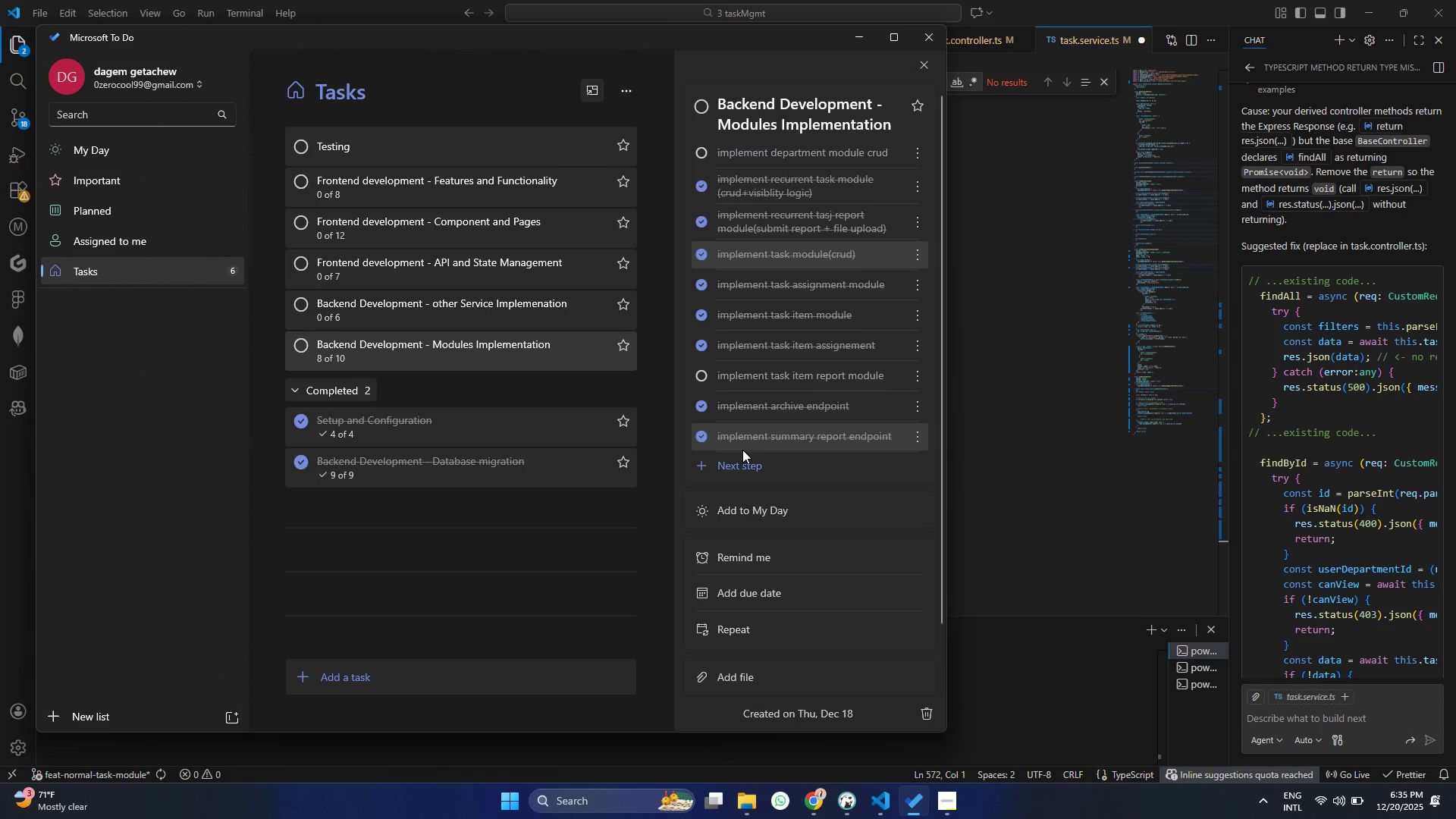 
wait(25.89)
 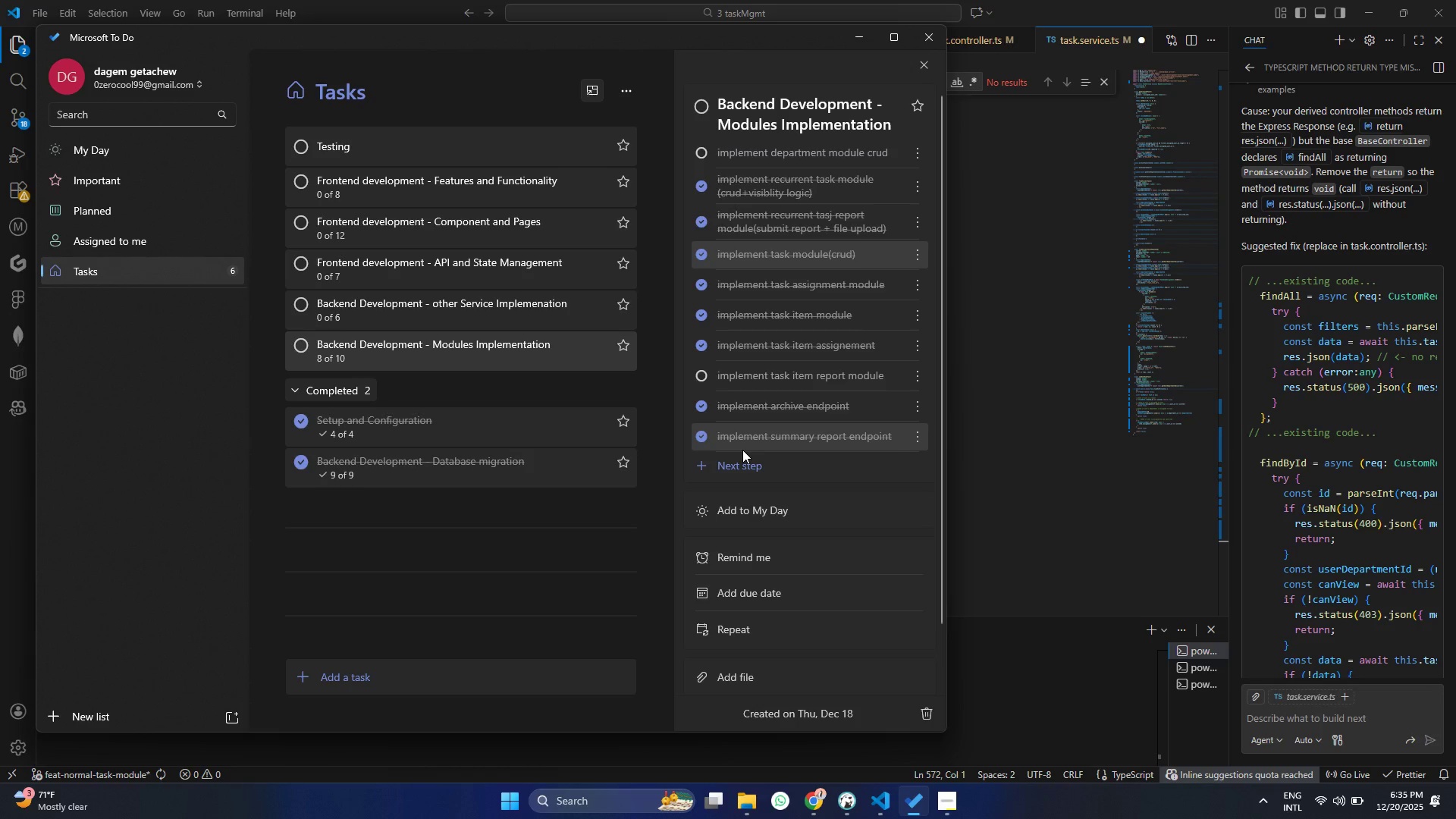 
left_click([863, 39])
 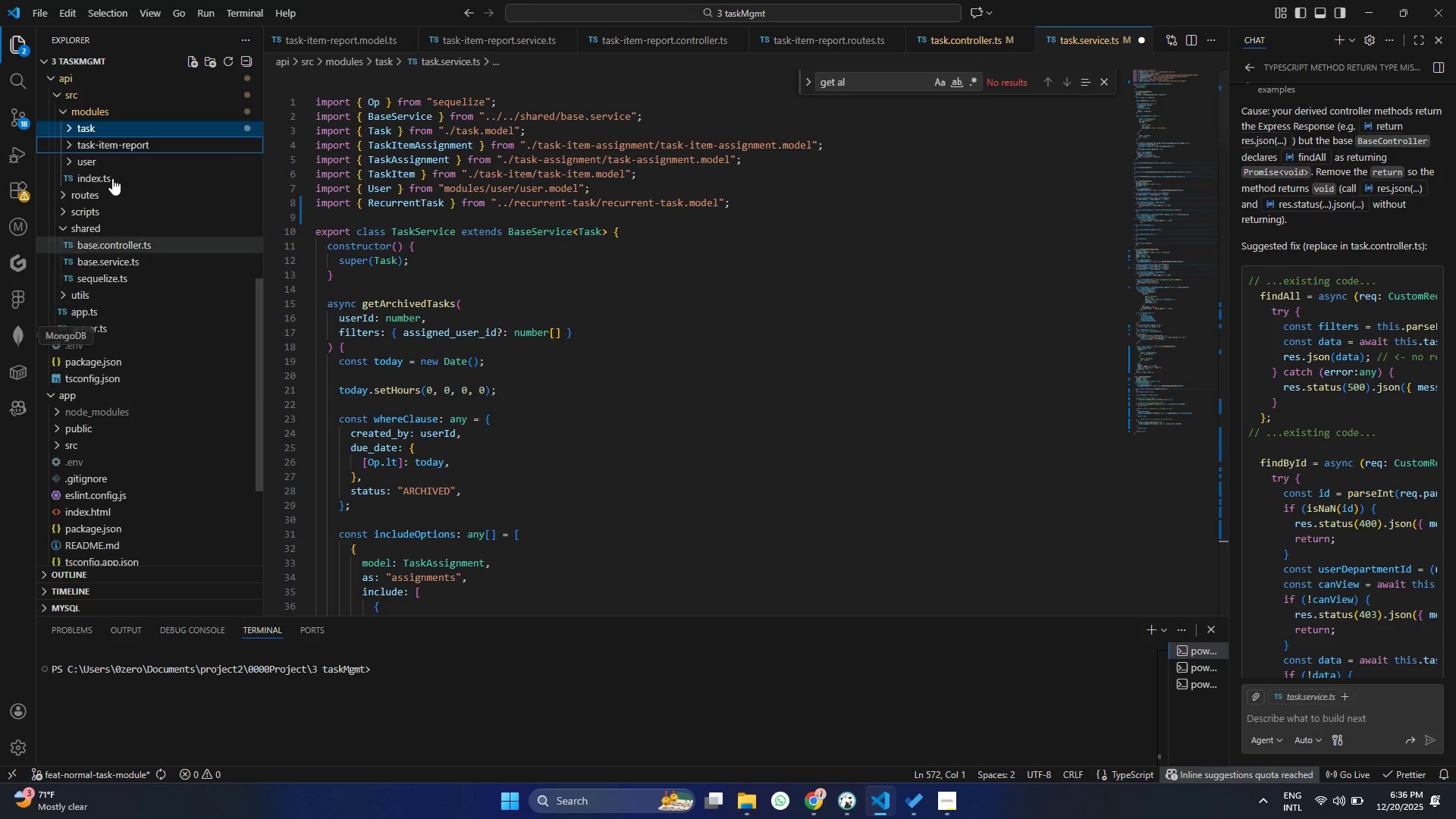 
left_click([88, 149])
 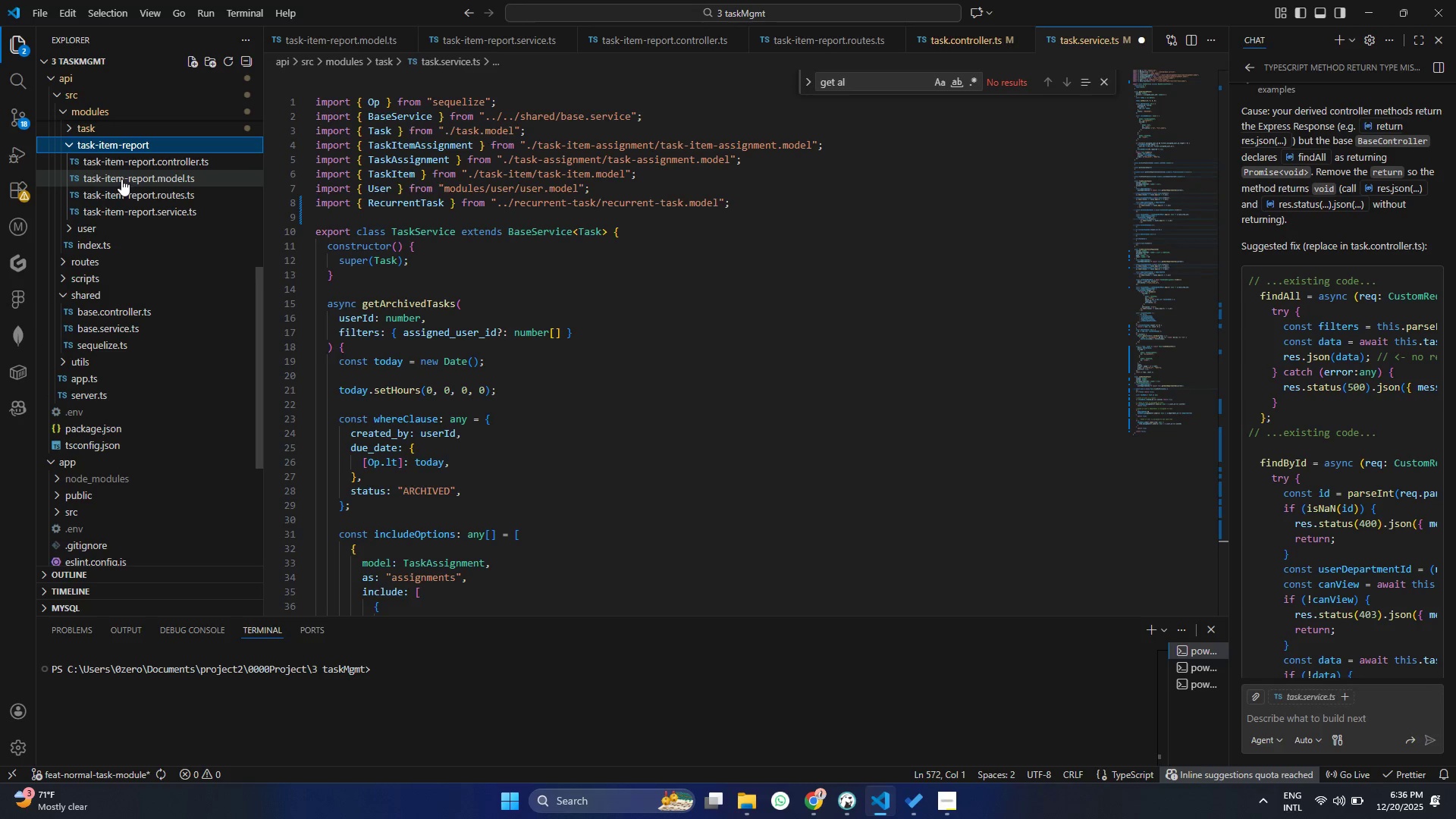 
left_click([121, 179])
 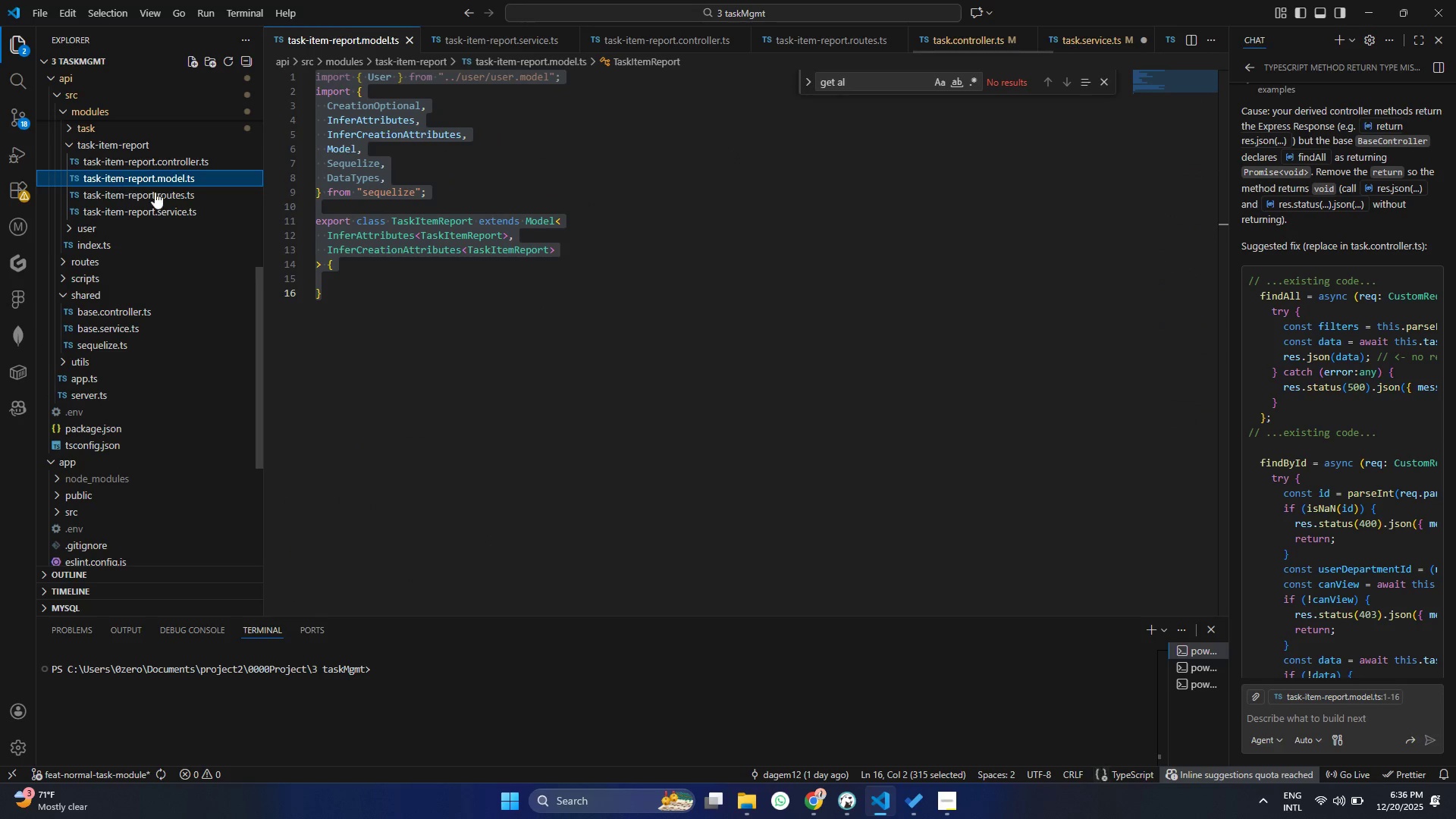 
left_click([432, 260])
 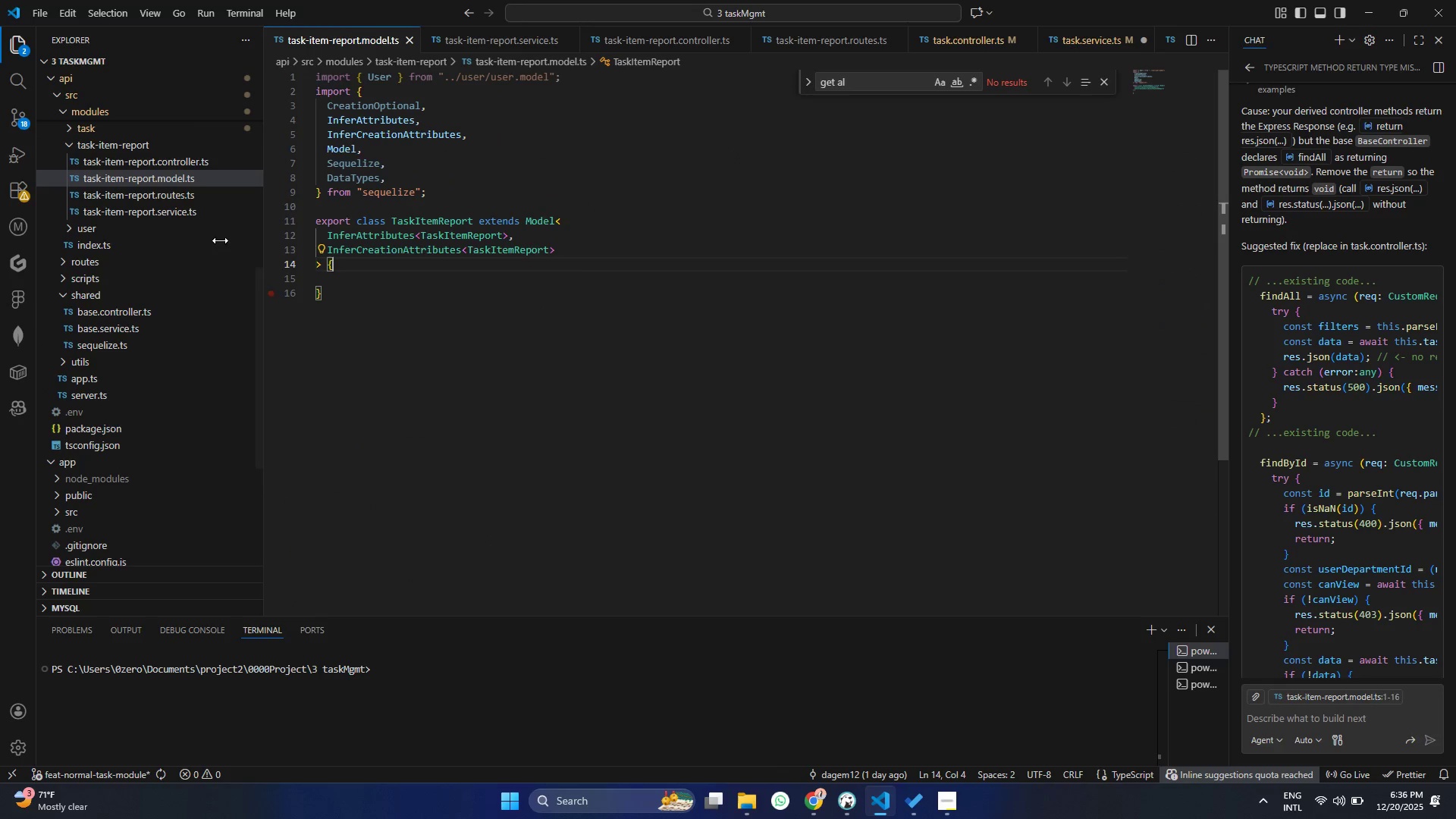 
scroll: coordinate [192, 268], scroll_direction: up, amount: 12.0
 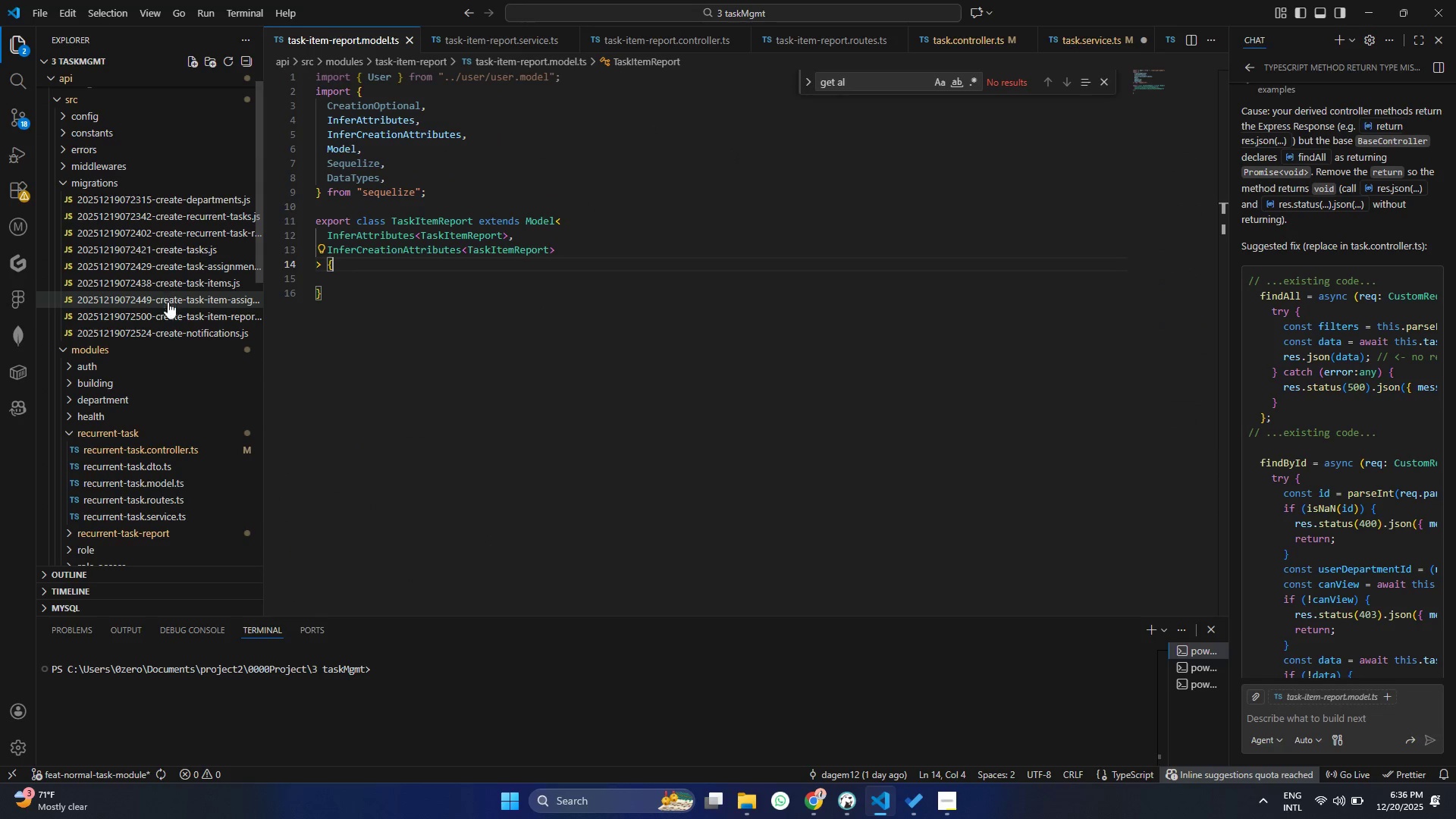 
right_click([169, 313])
 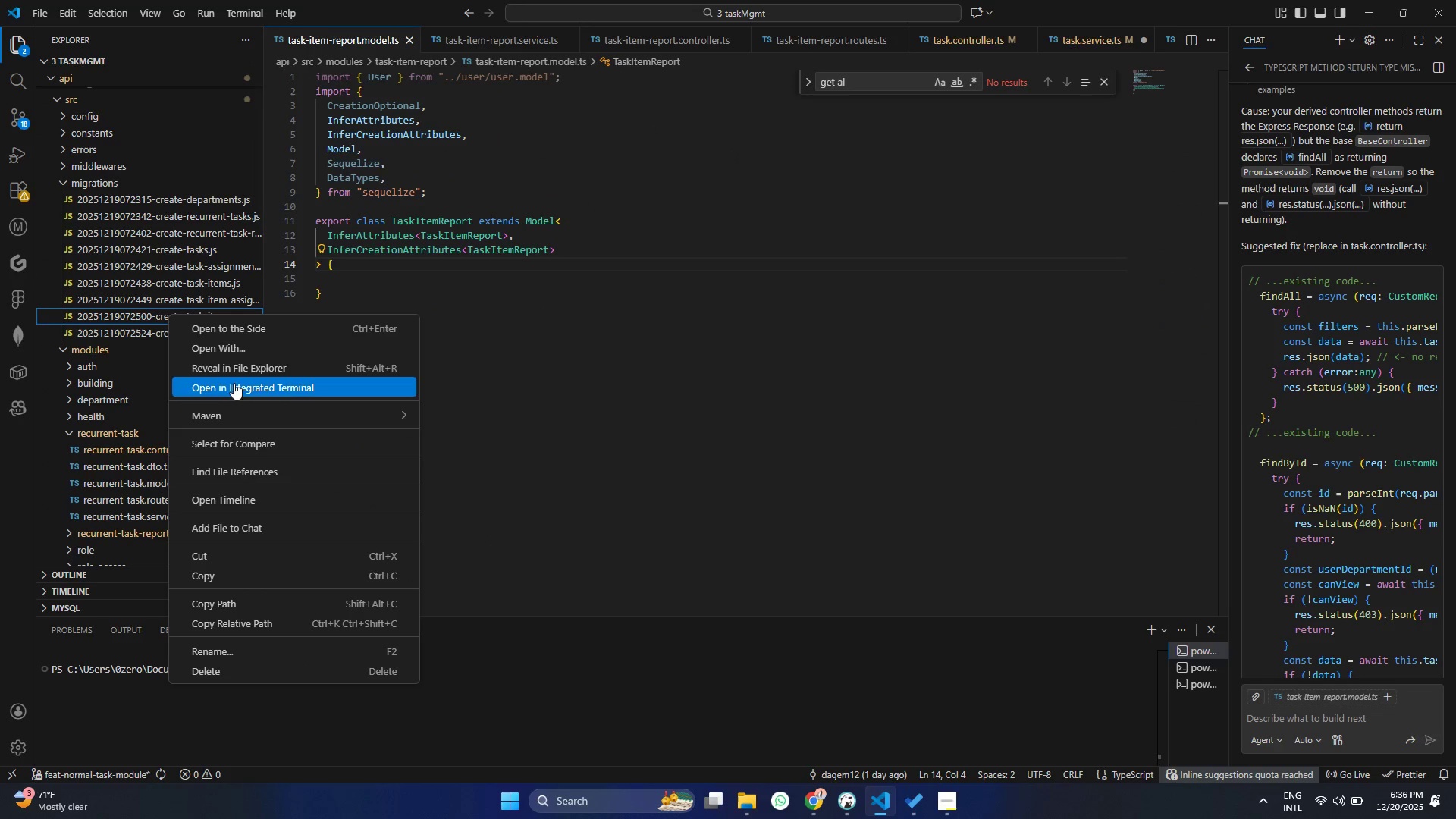 
left_click([238, 372])
 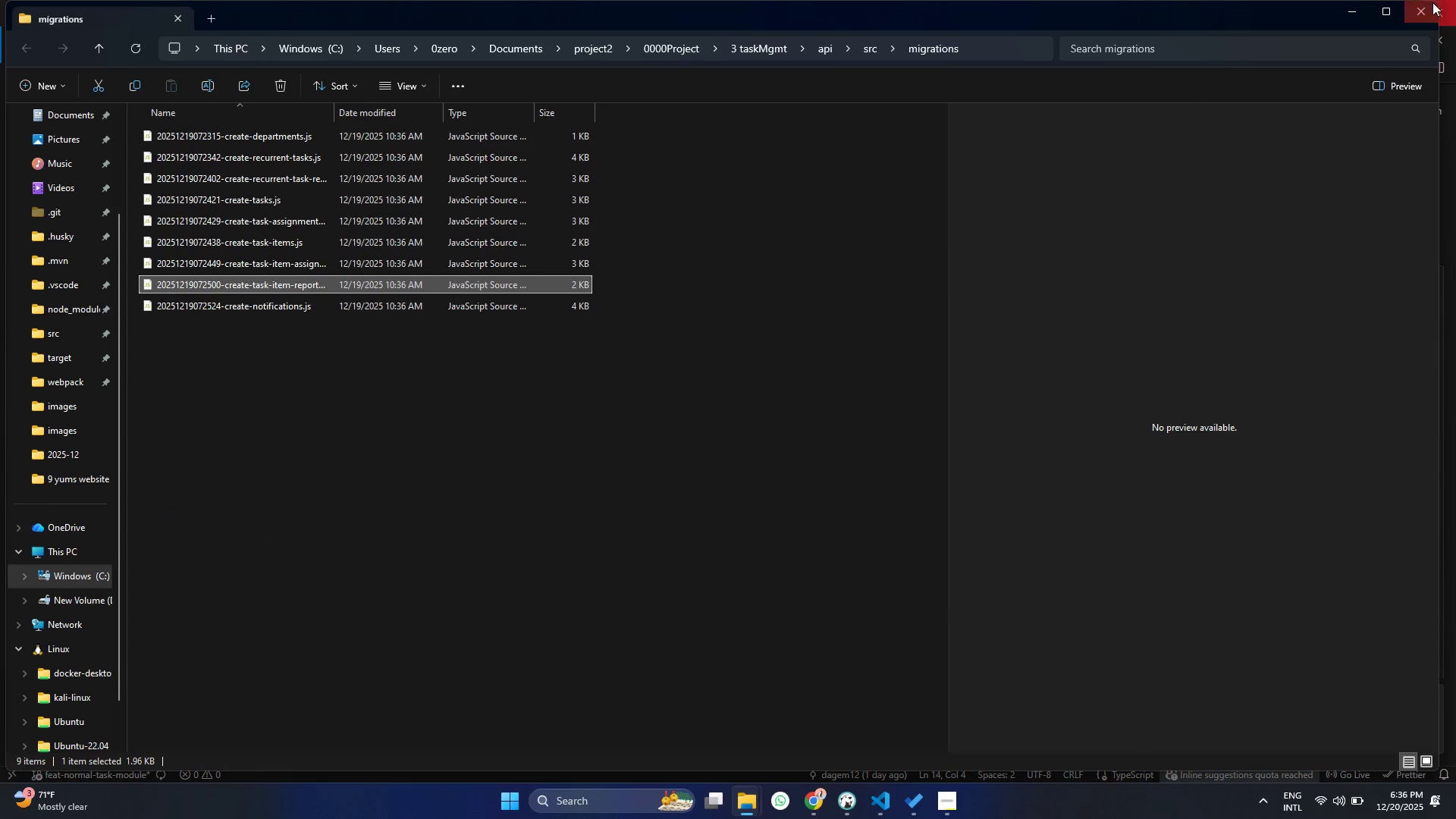 
left_click([1426, 3])
 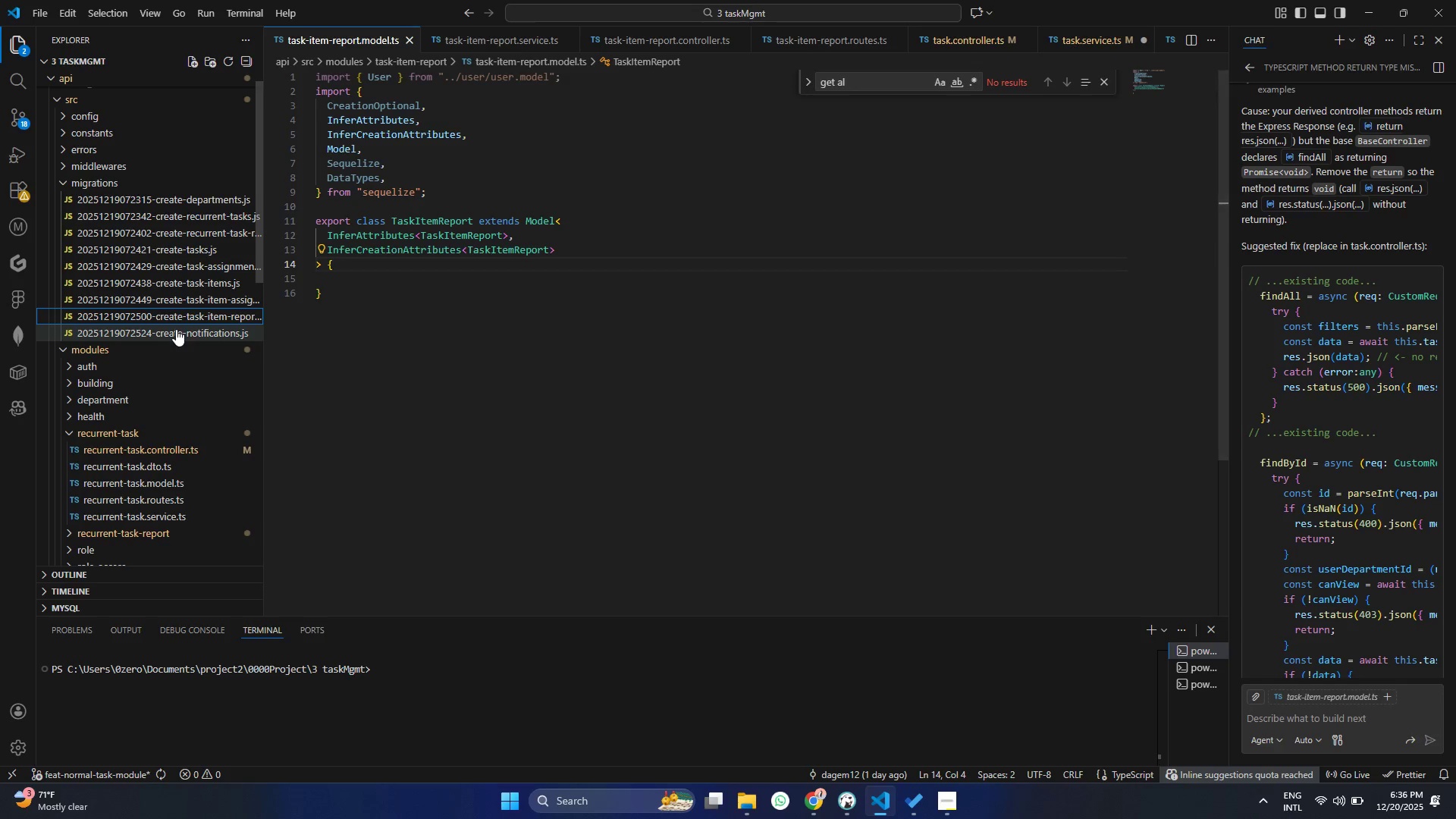 
right_click([180, 313])
 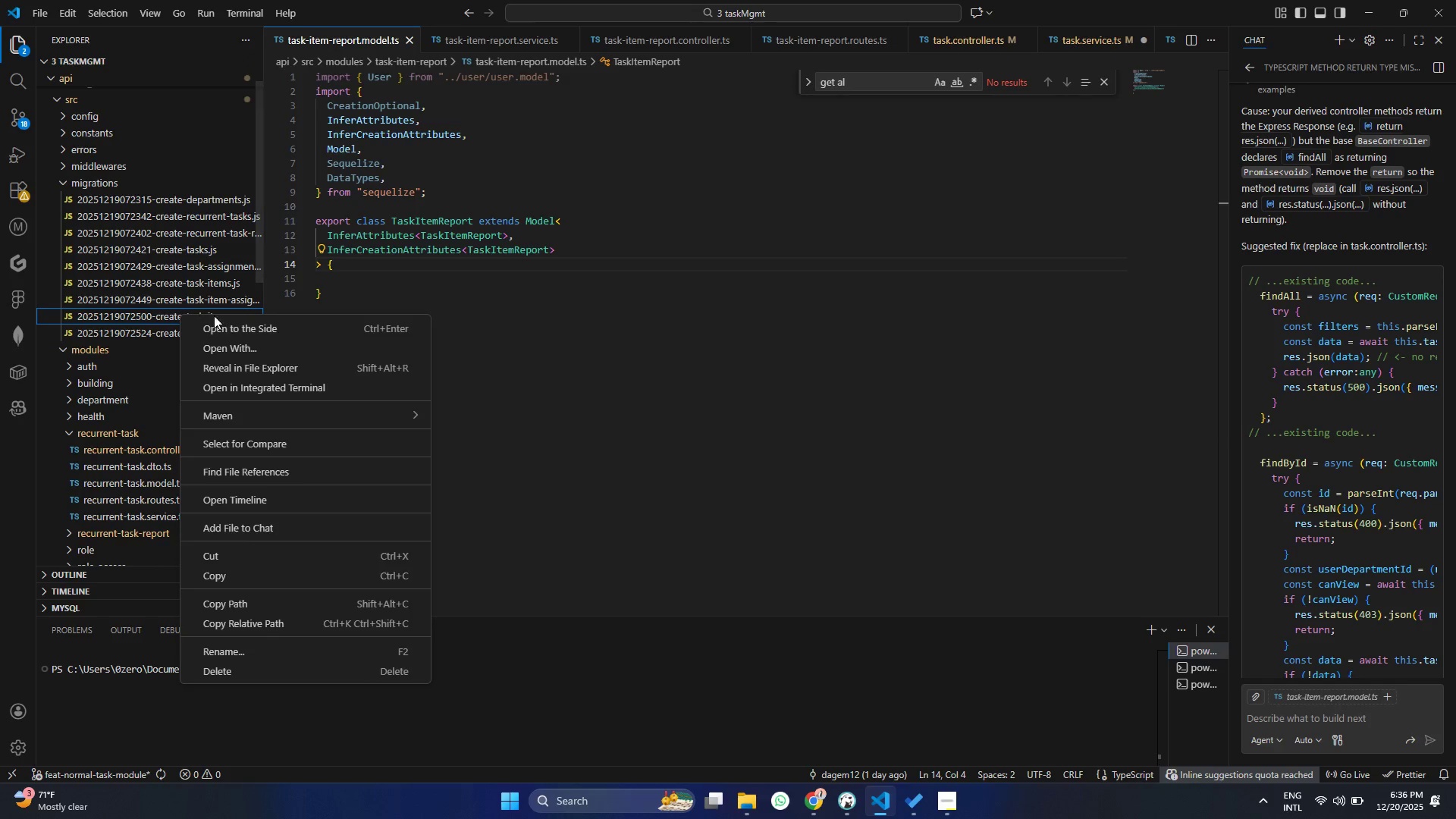 
left_click([221, 323])
 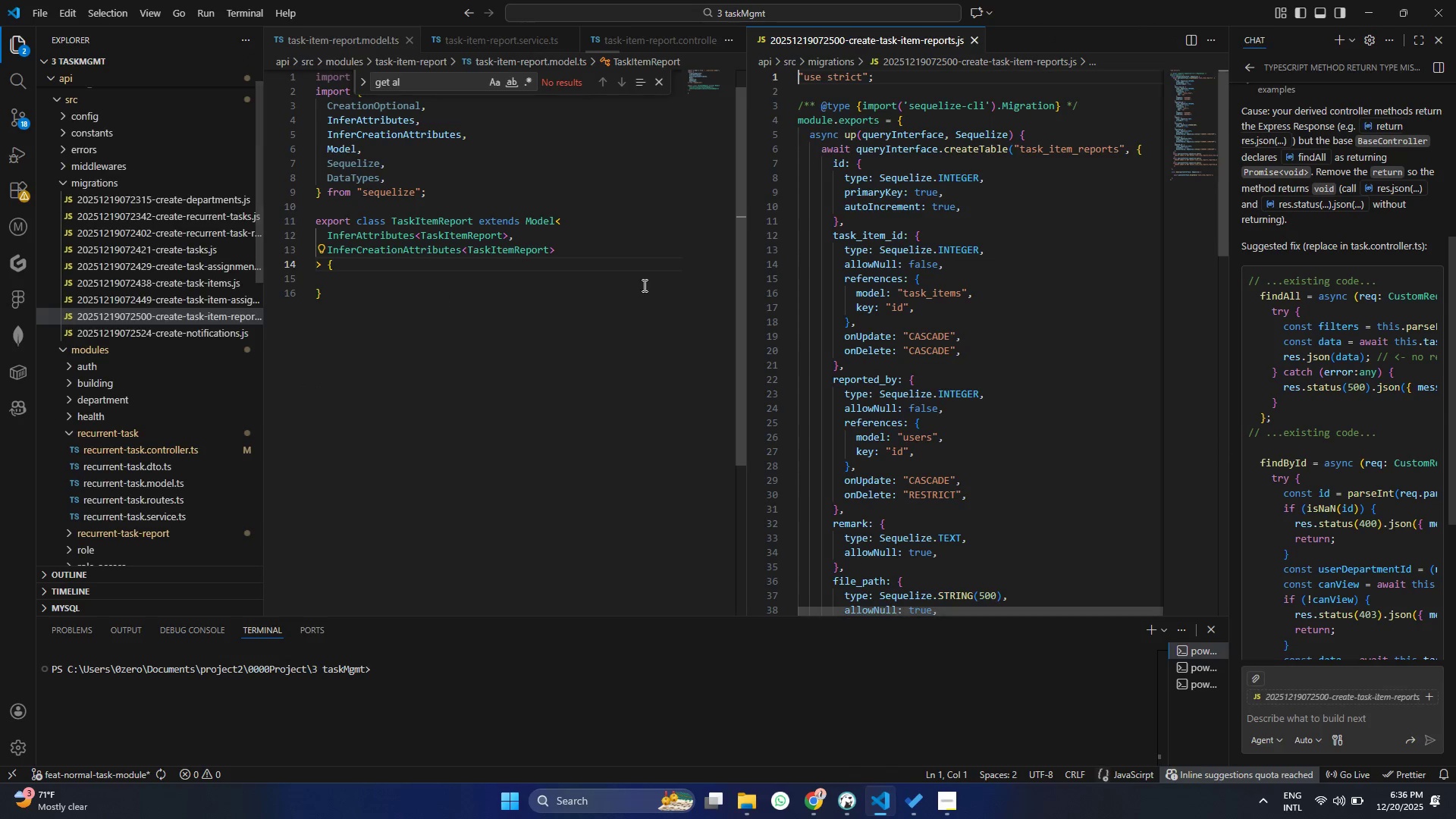 
left_click([845, 273])
 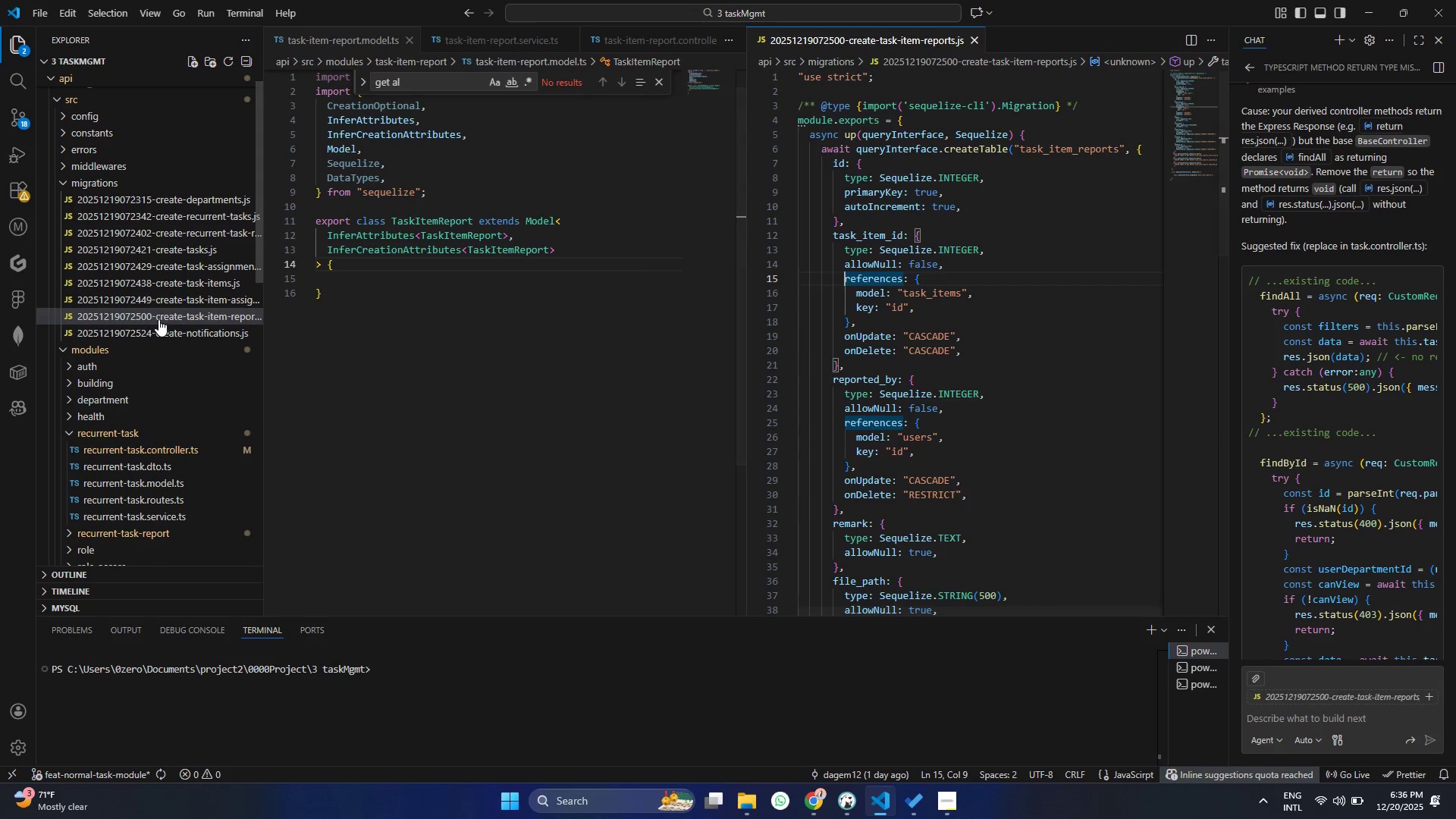 
scroll: coordinate [156, 361], scroll_direction: down, amount: 3.0
 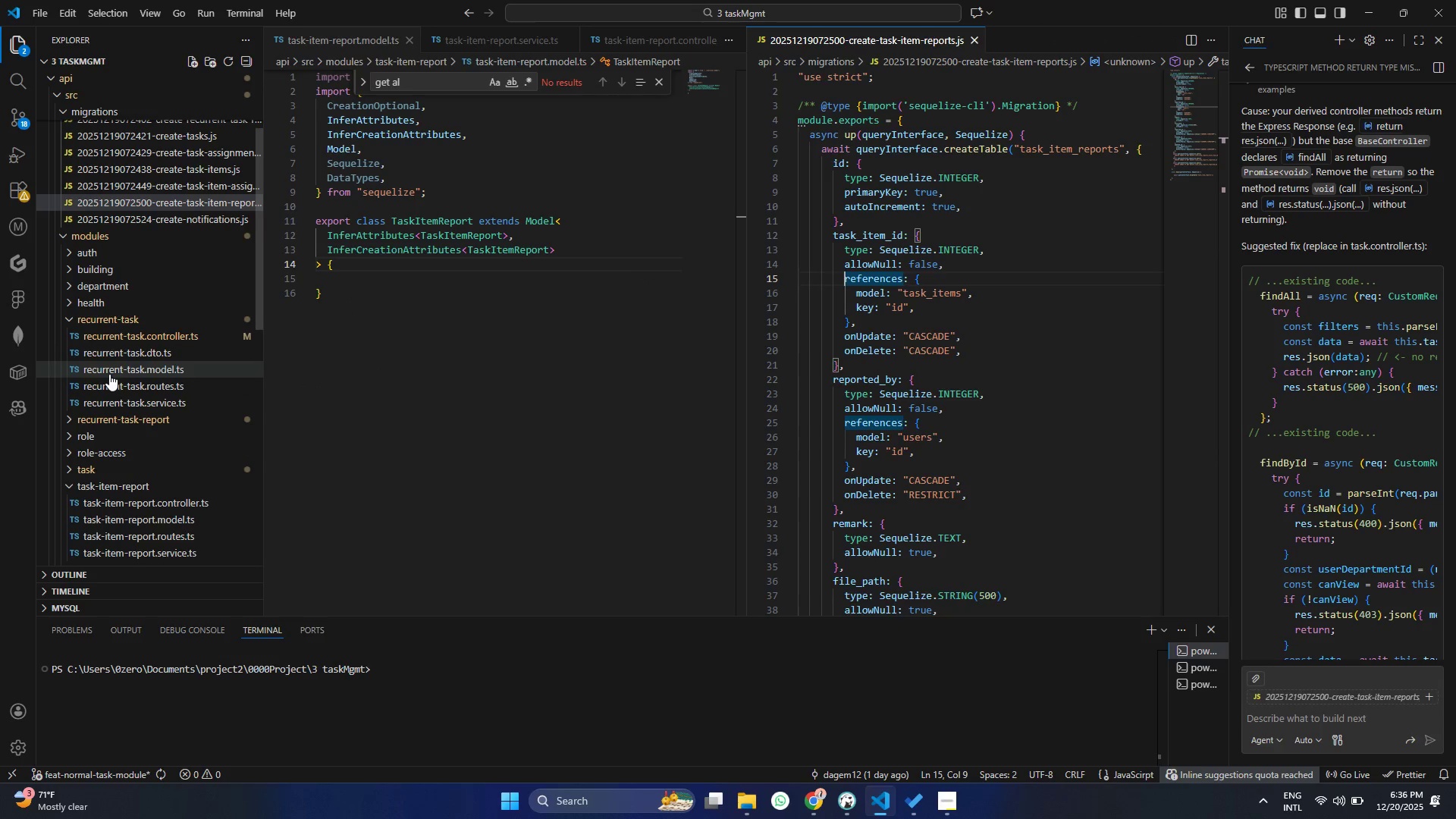 
left_click([74, 324])
 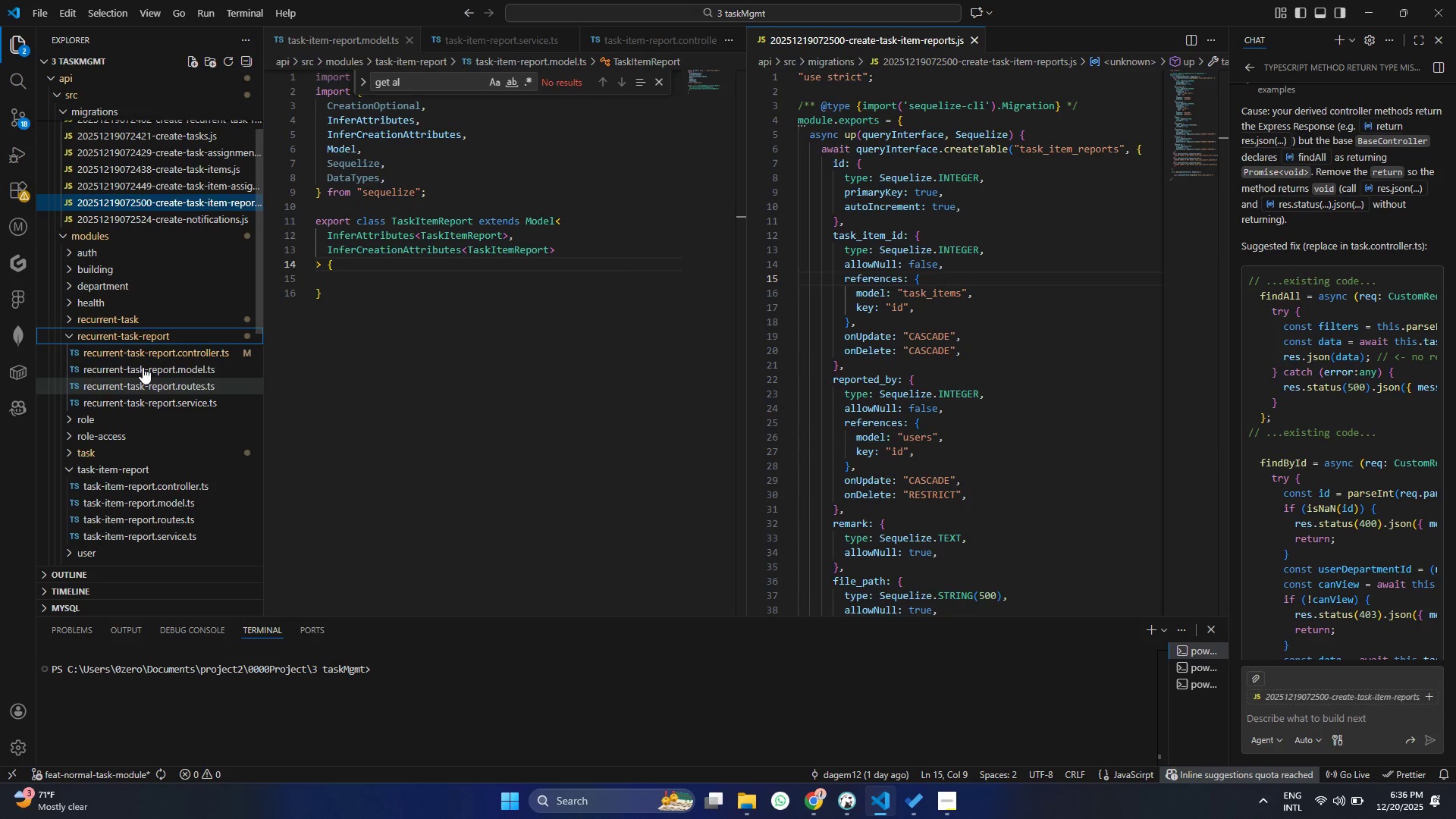 
left_click([143, 366])
 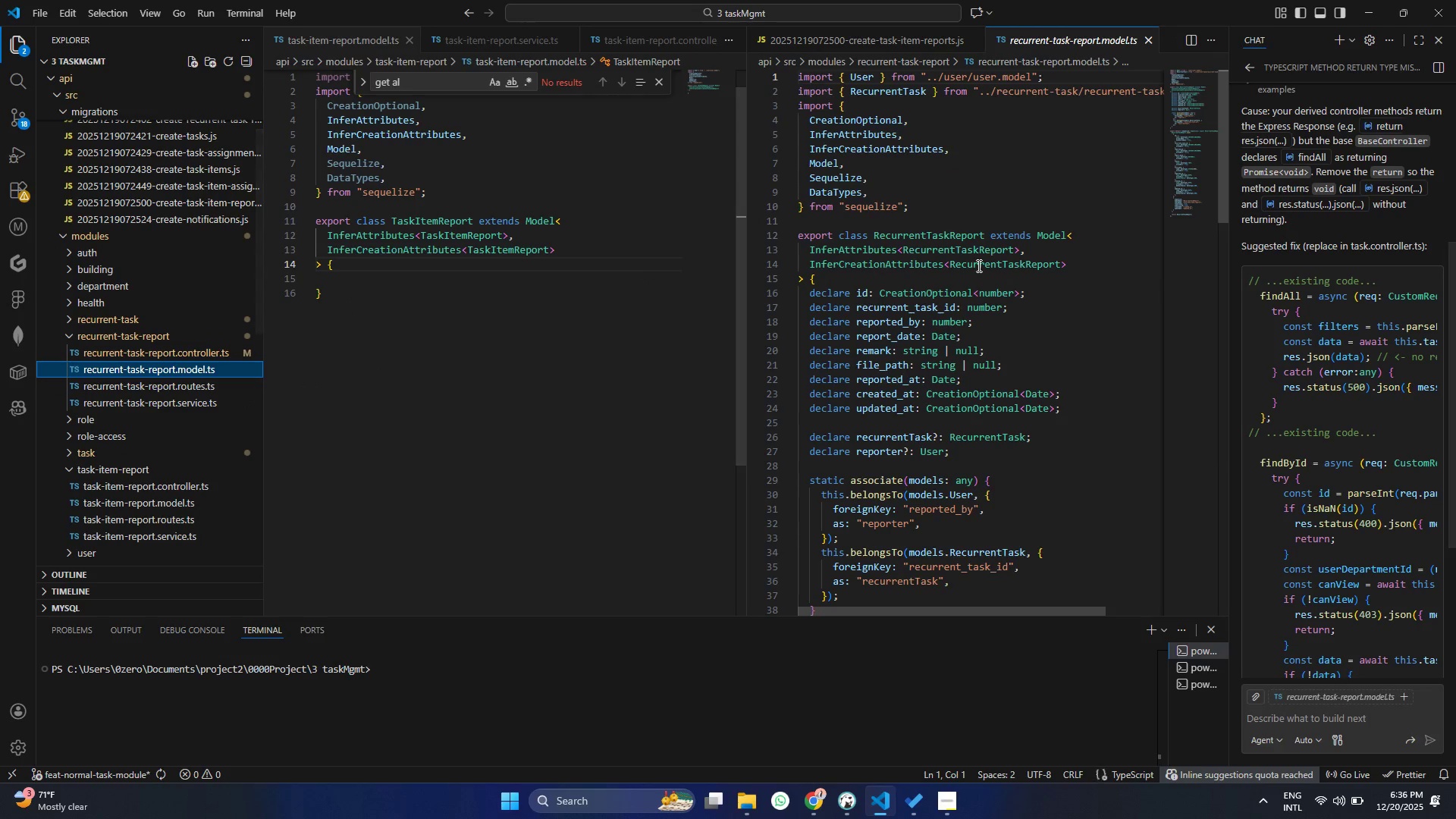 
left_click([977, 265])
 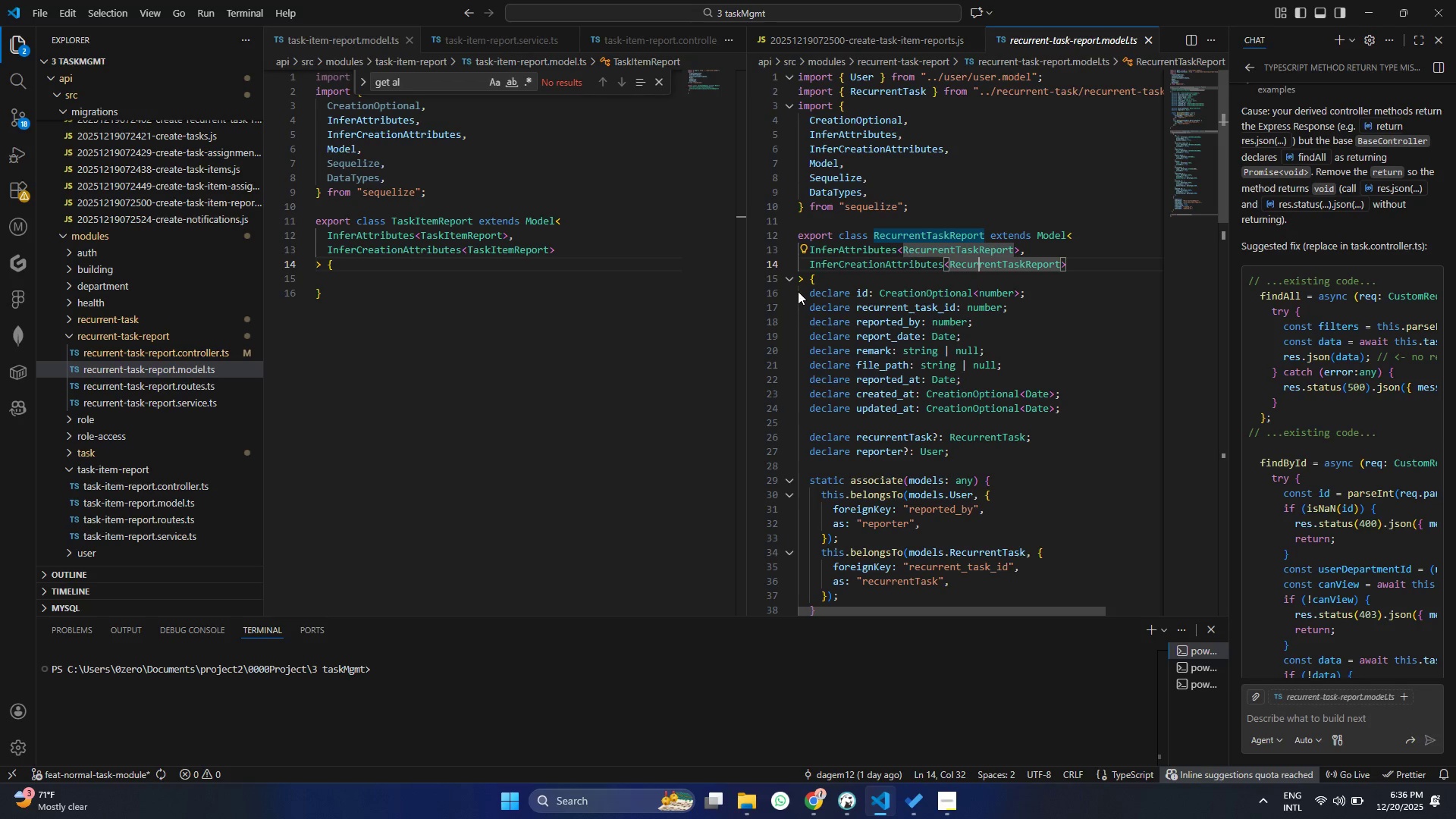 
left_click_drag(start_coordinate=[803, 287], to_coordinate=[980, 463])
 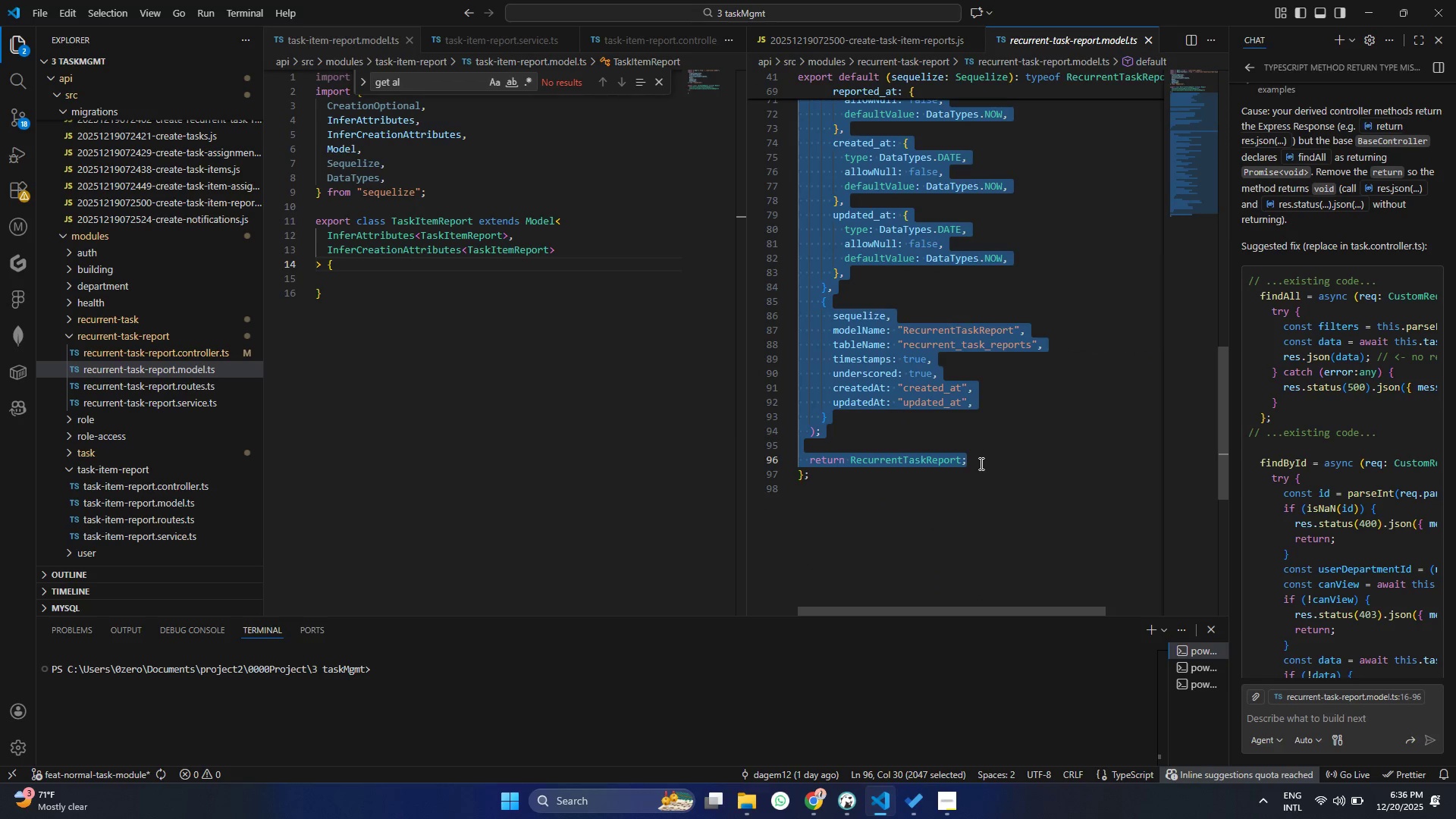 
scroll: coordinate [843, 315], scroll_direction: down, amount: 26.0
 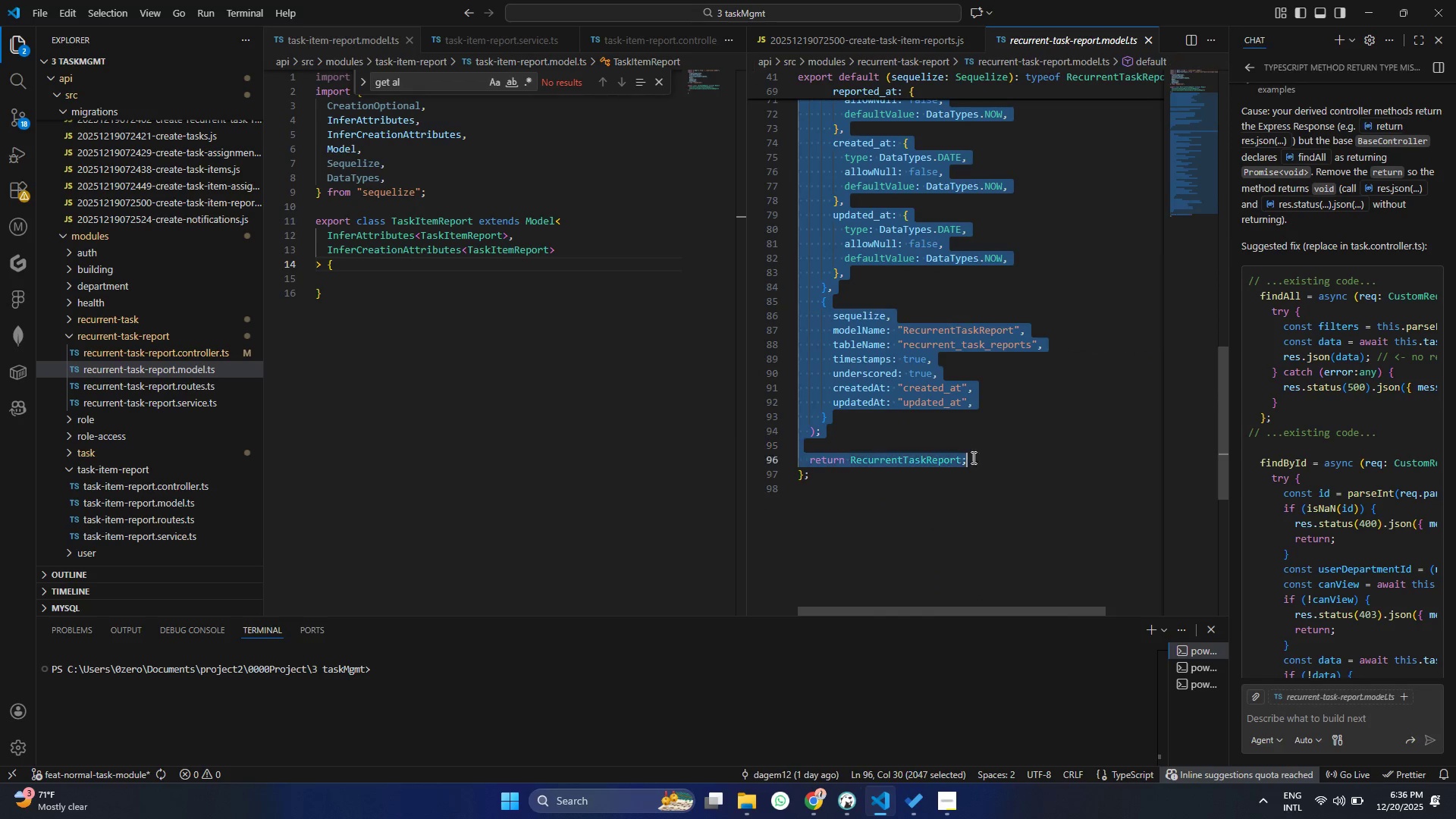 
key(Control+C)
 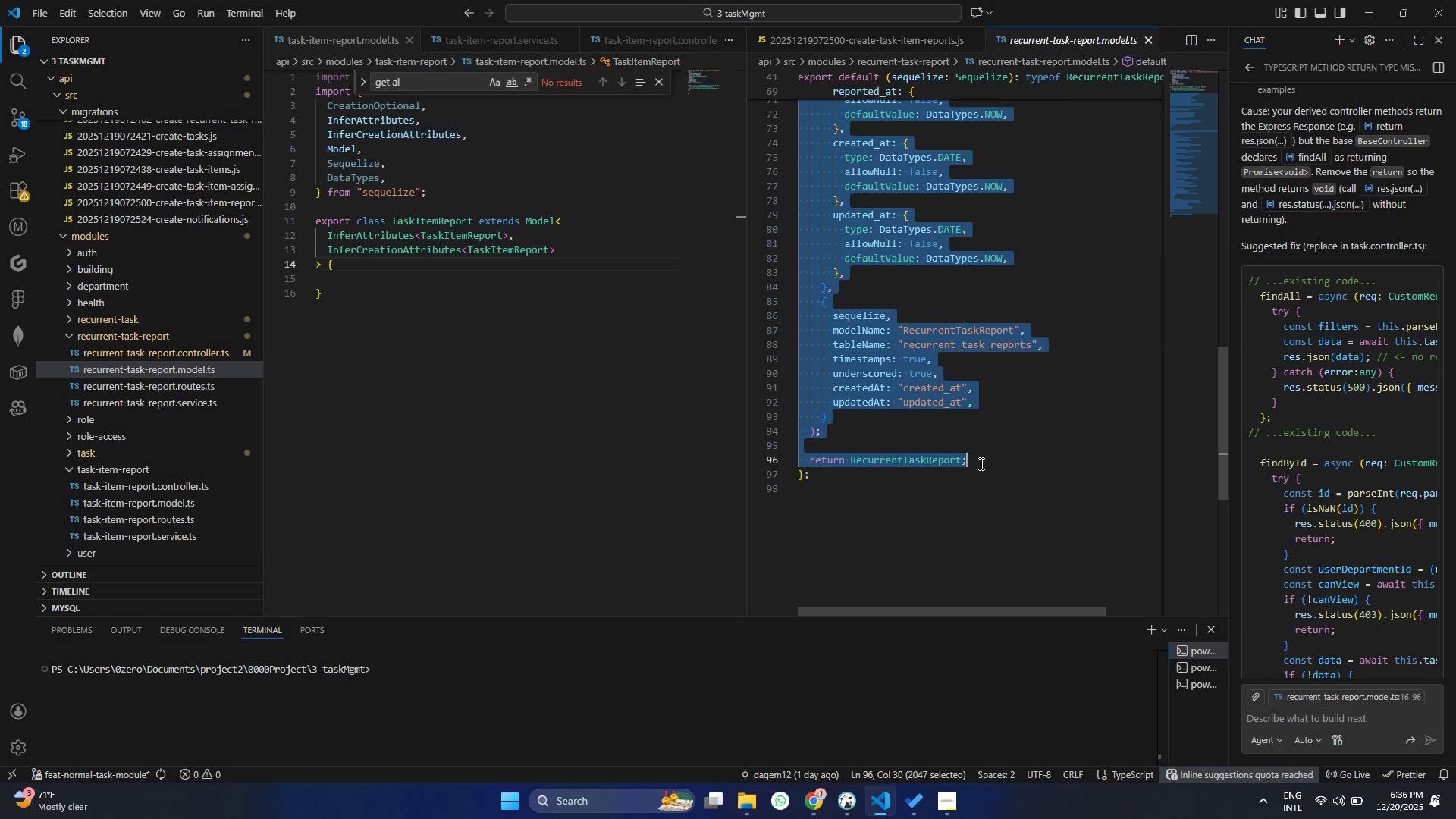 
key(Control+C)
 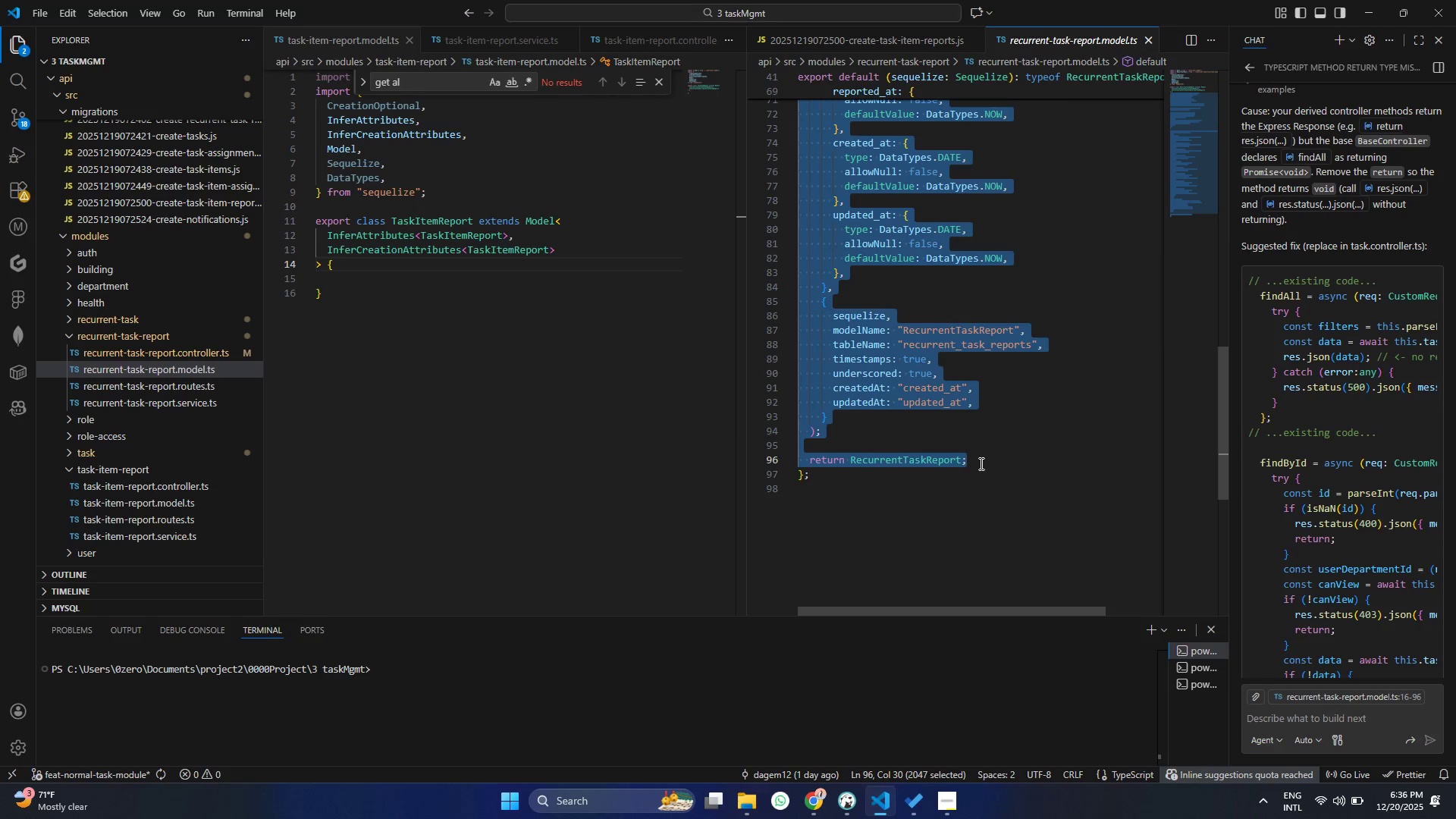 
key(Control+C)
 